 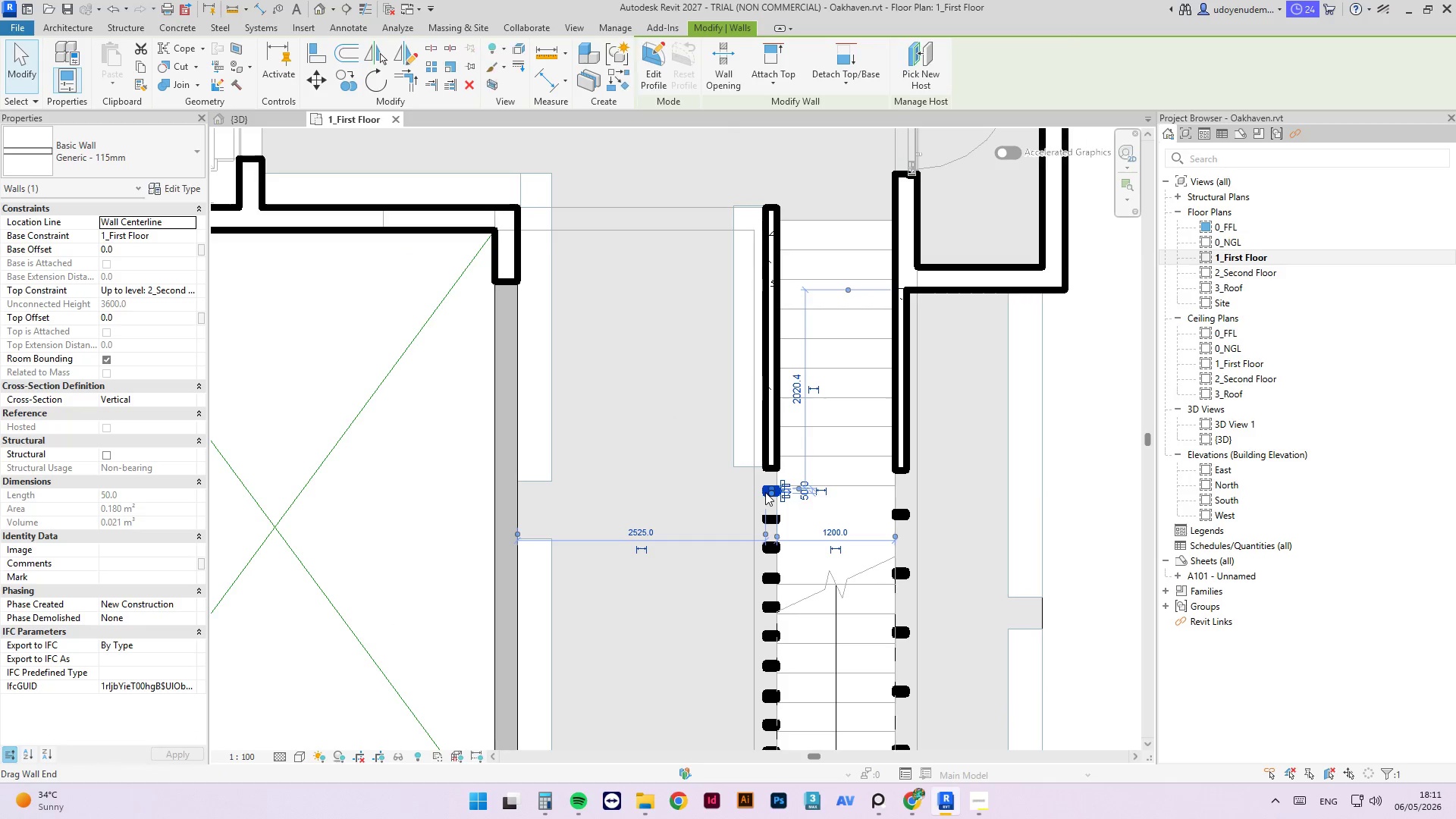 
key(Delete)
 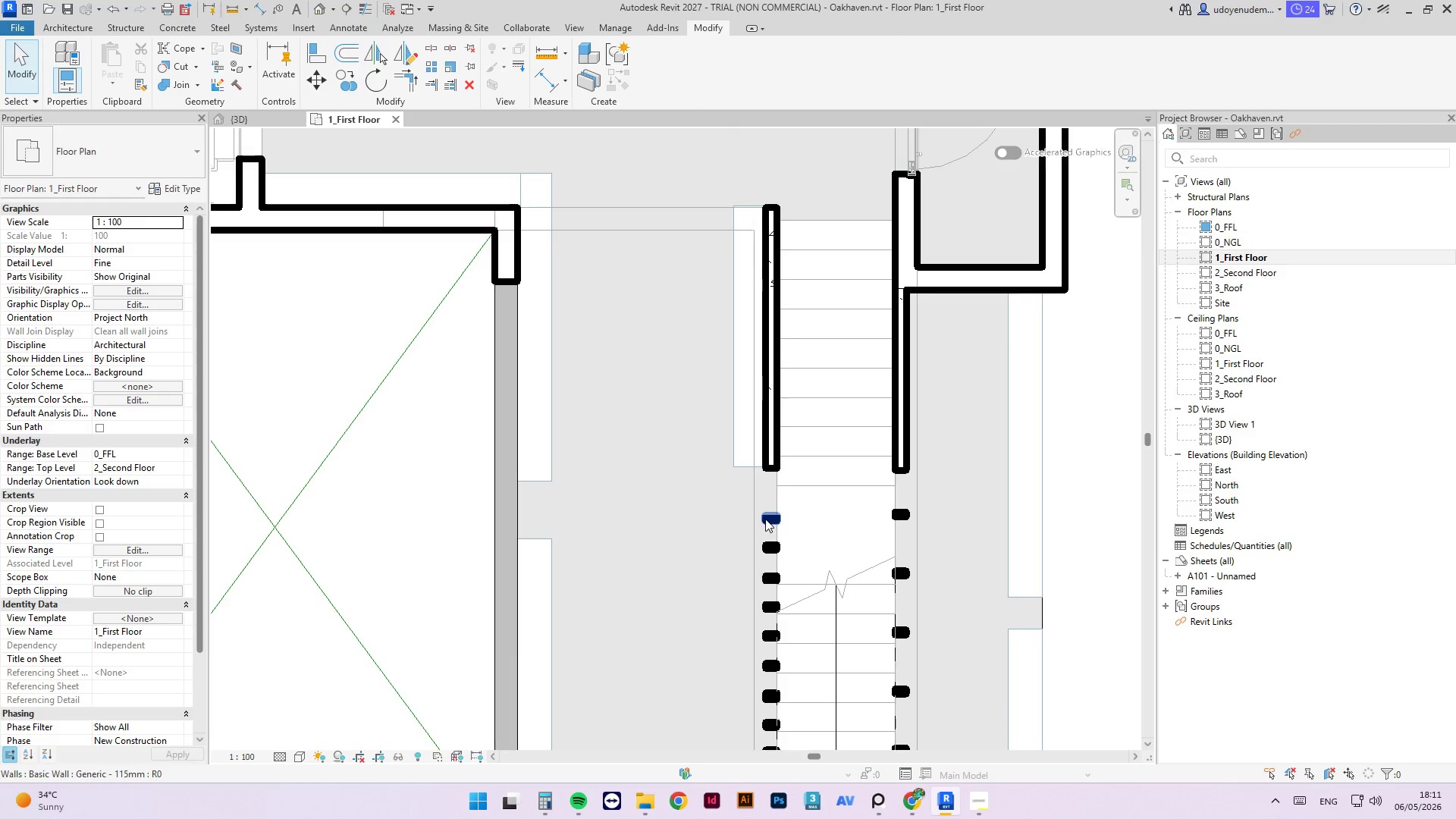 
left_click([765, 519])
 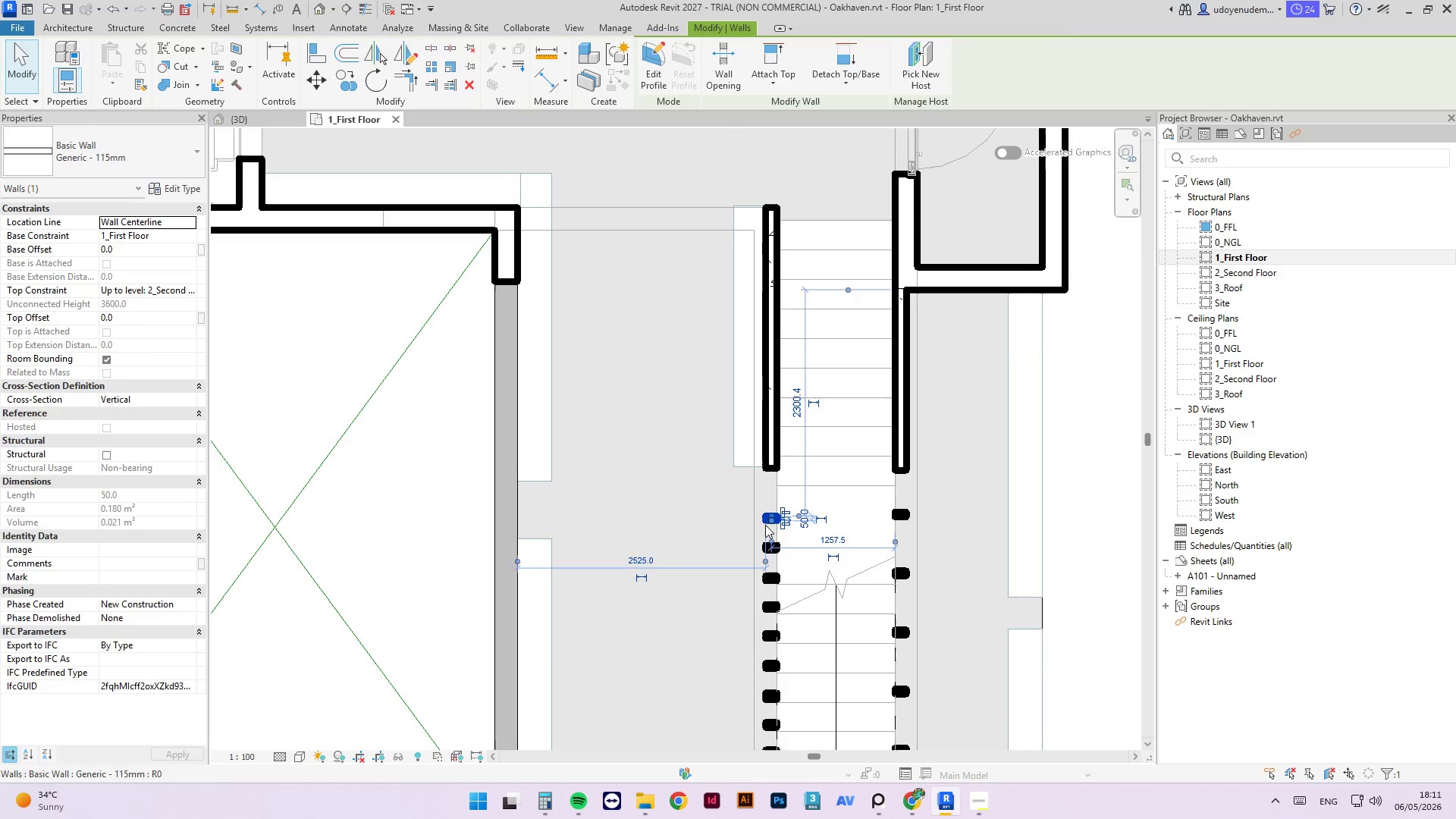 
key(Delete)
 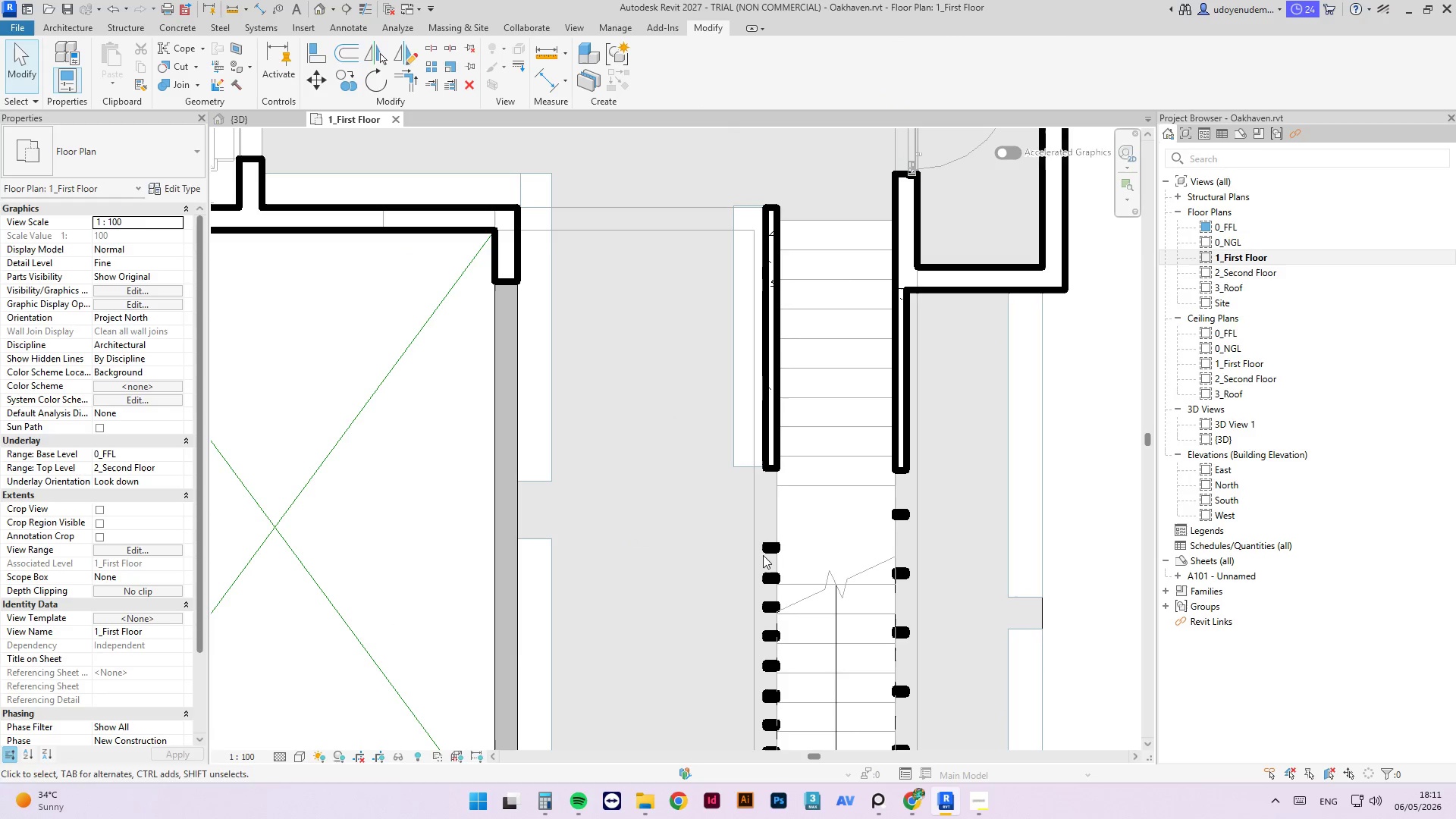 
left_click([763, 554])
 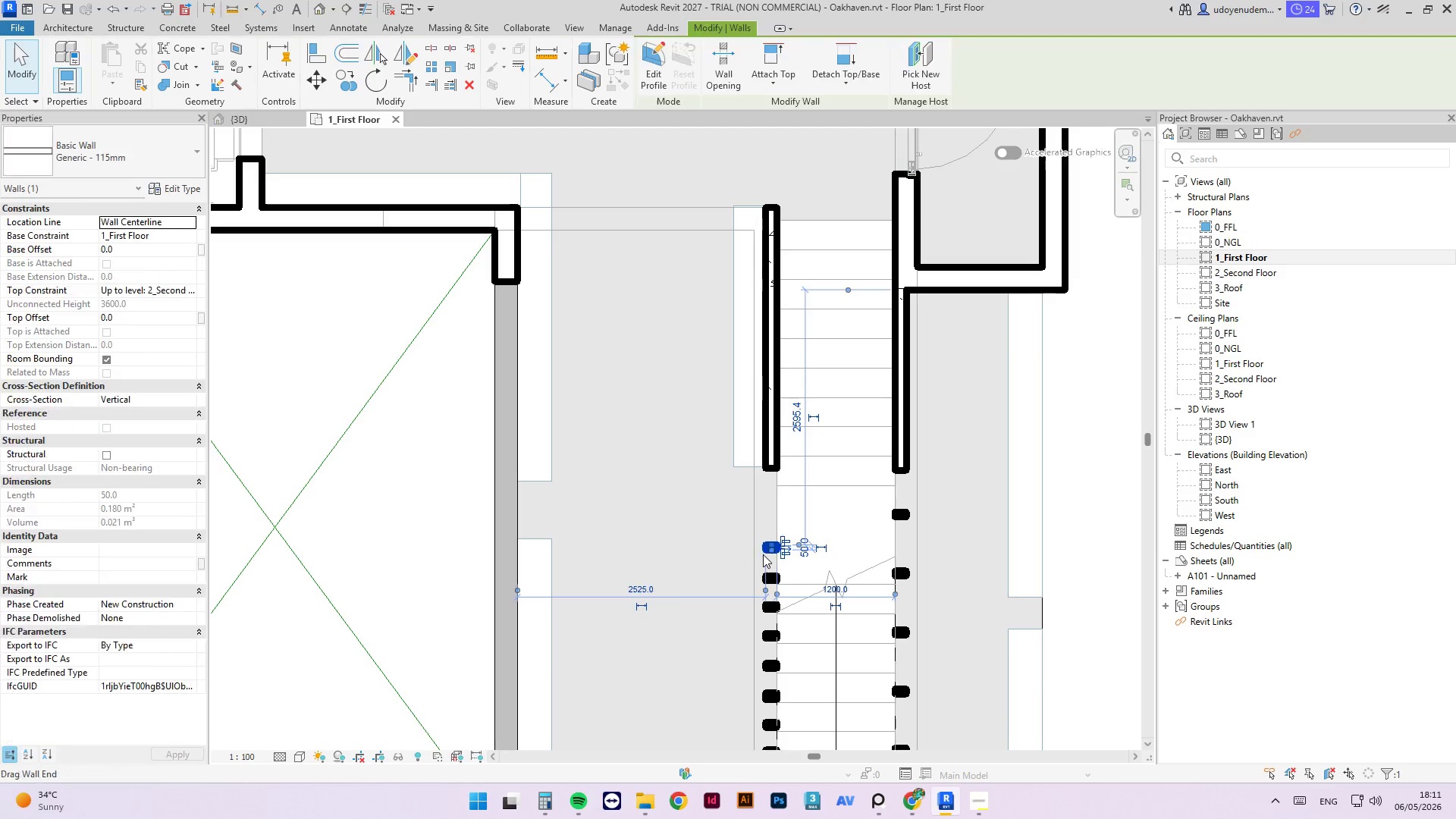 
key(Delete)
 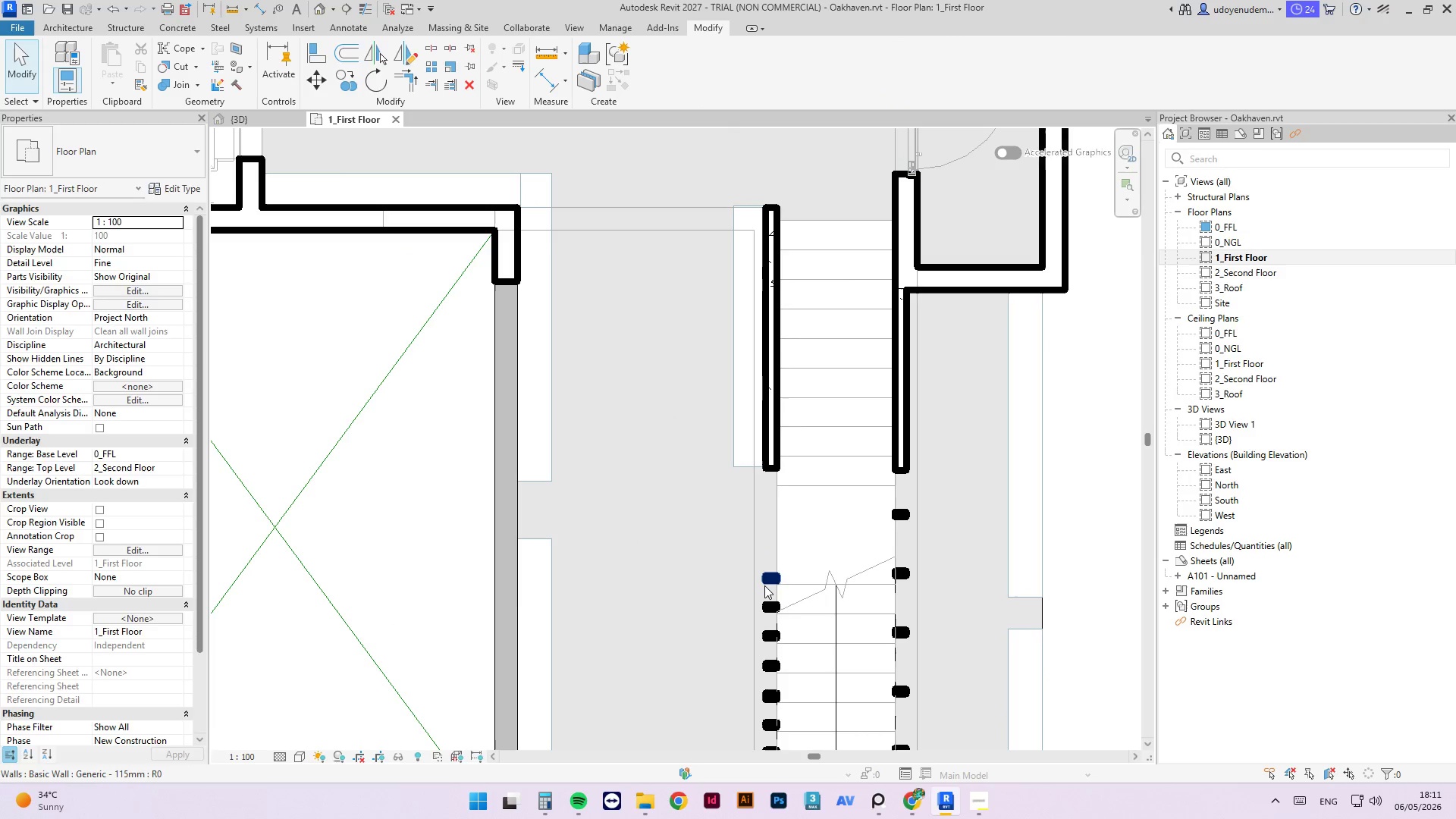 
left_click([764, 585])
 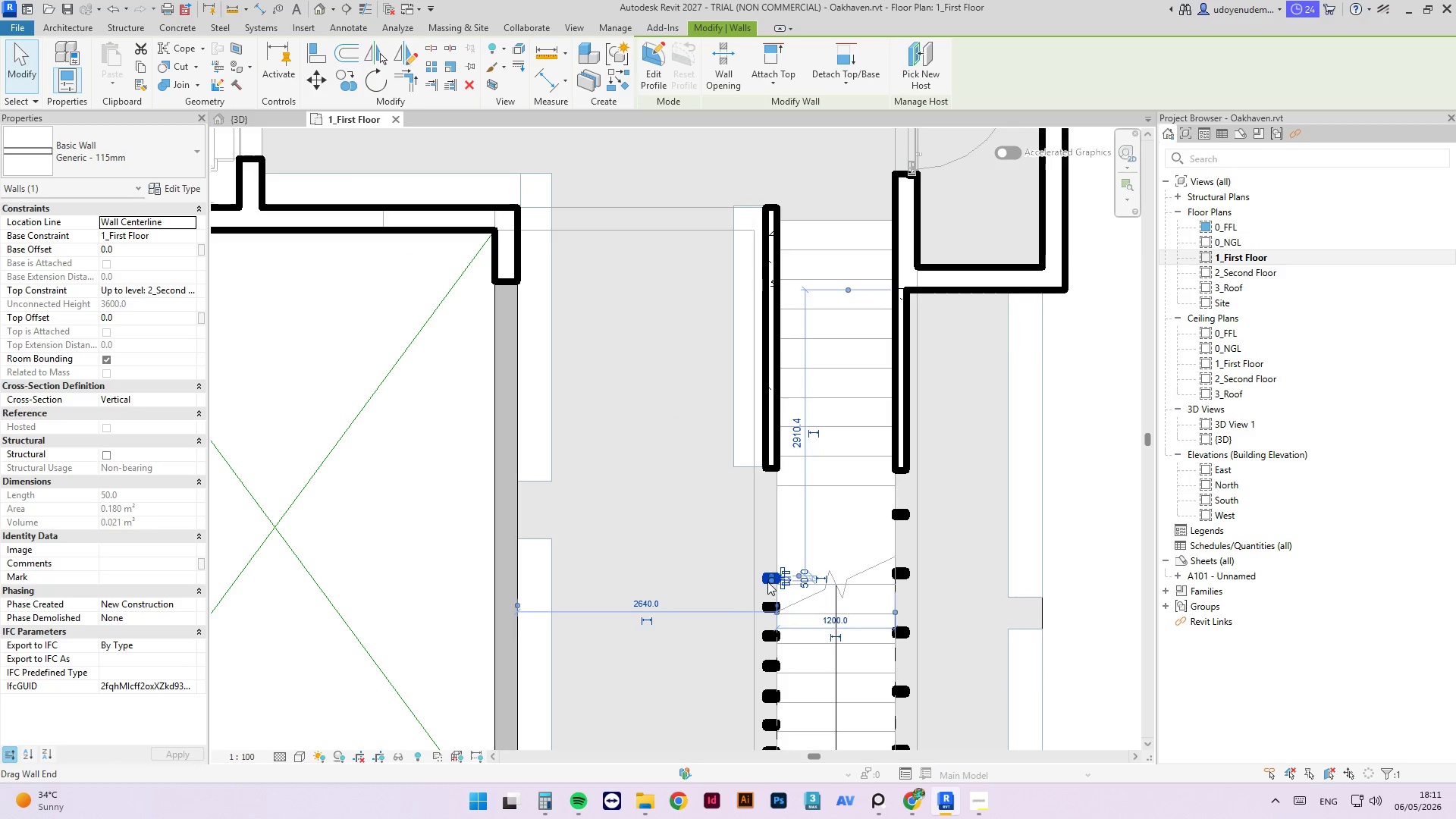 
key(Delete)
 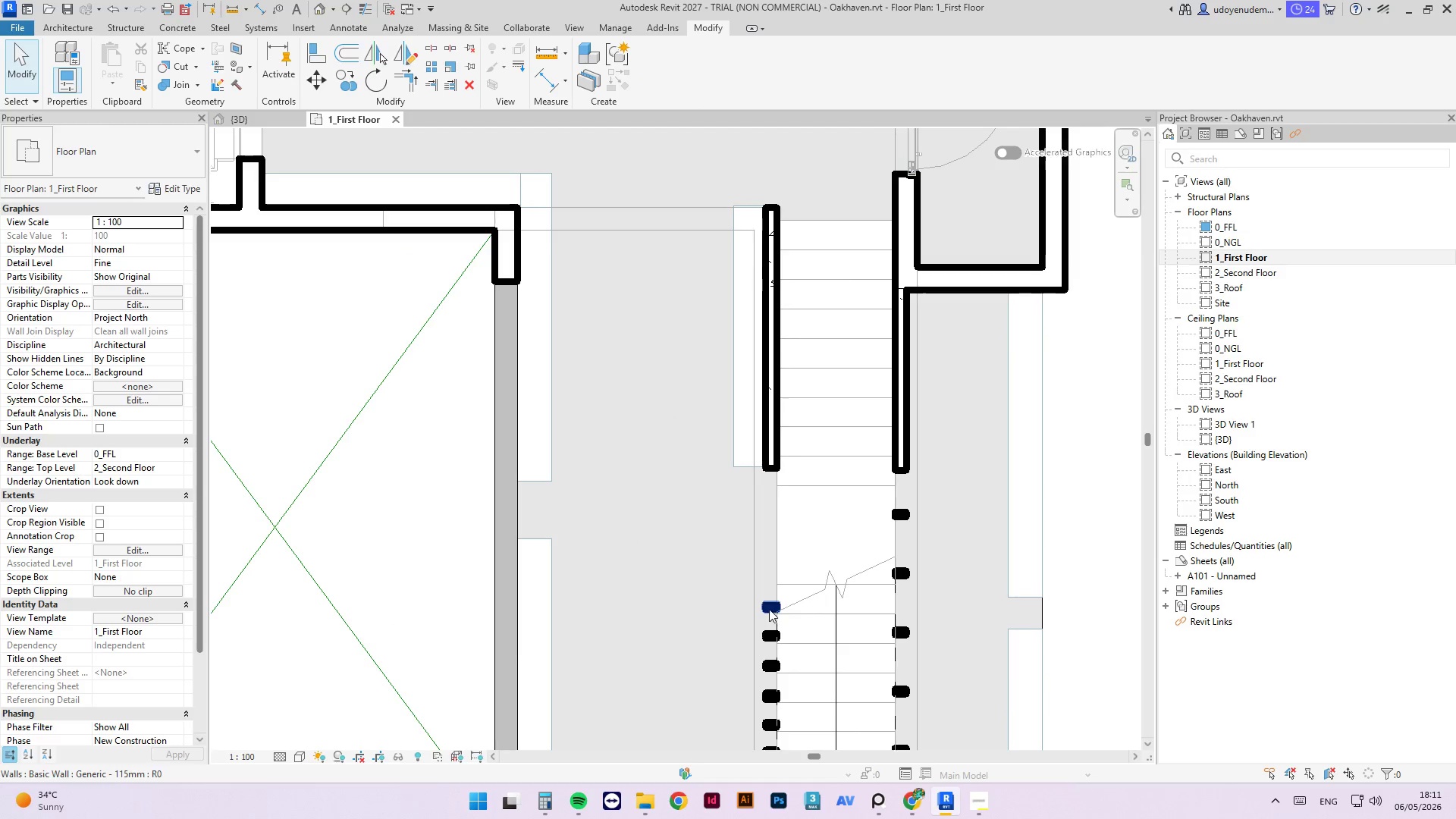 
left_click([769, 606])
 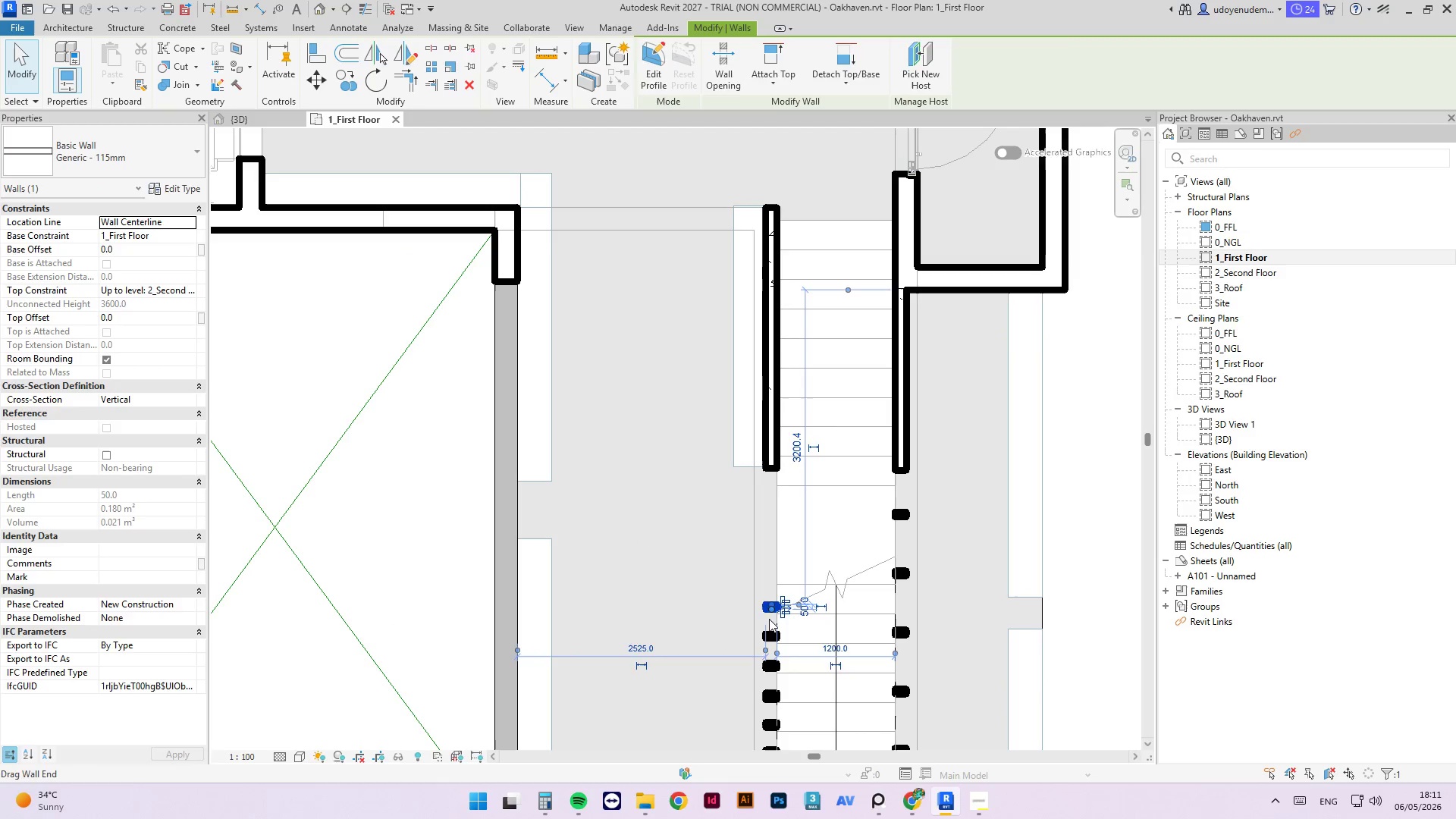 
key(Delete)
 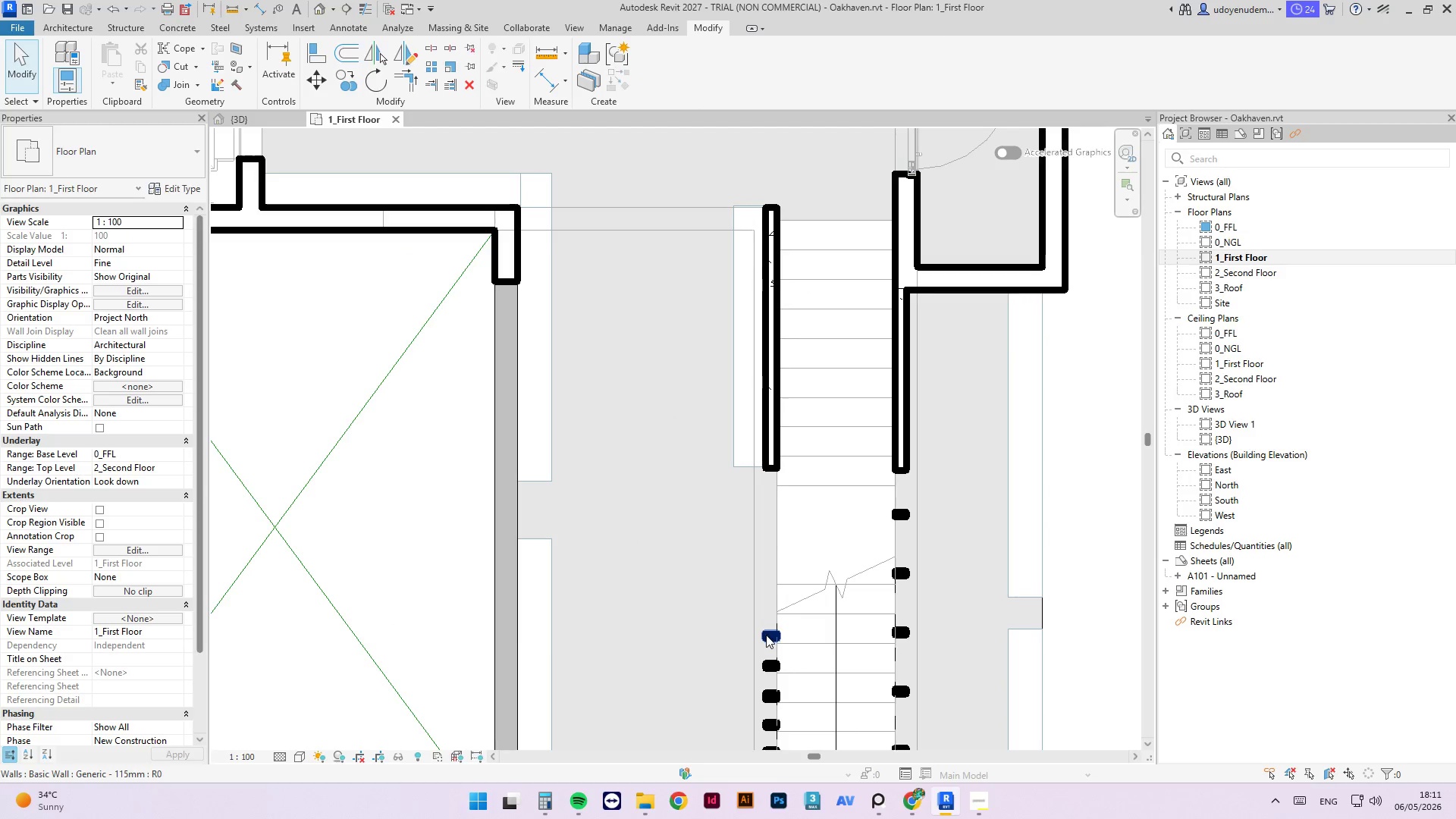 
left_click([766, 635])
 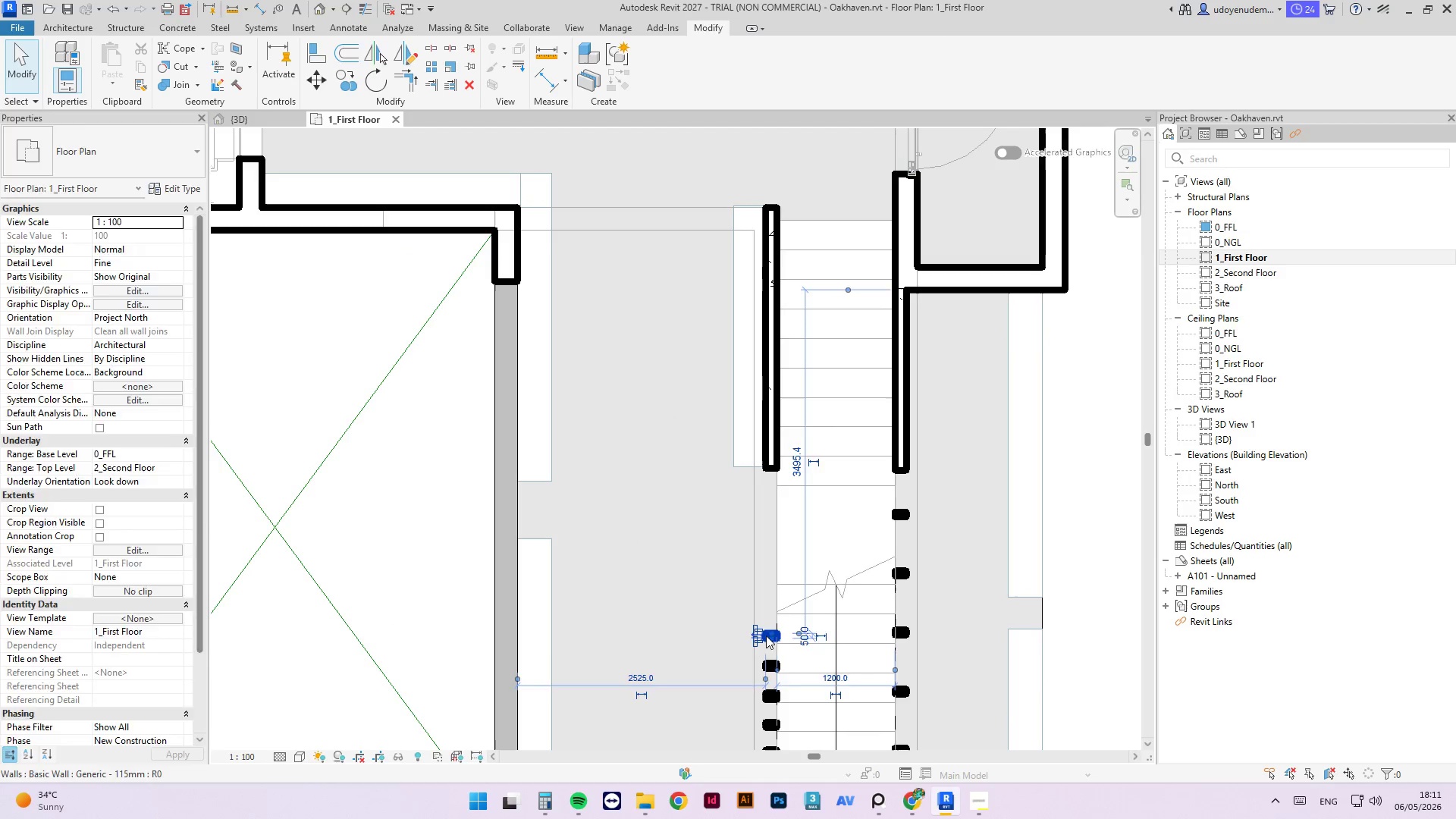 
key(Delete)
 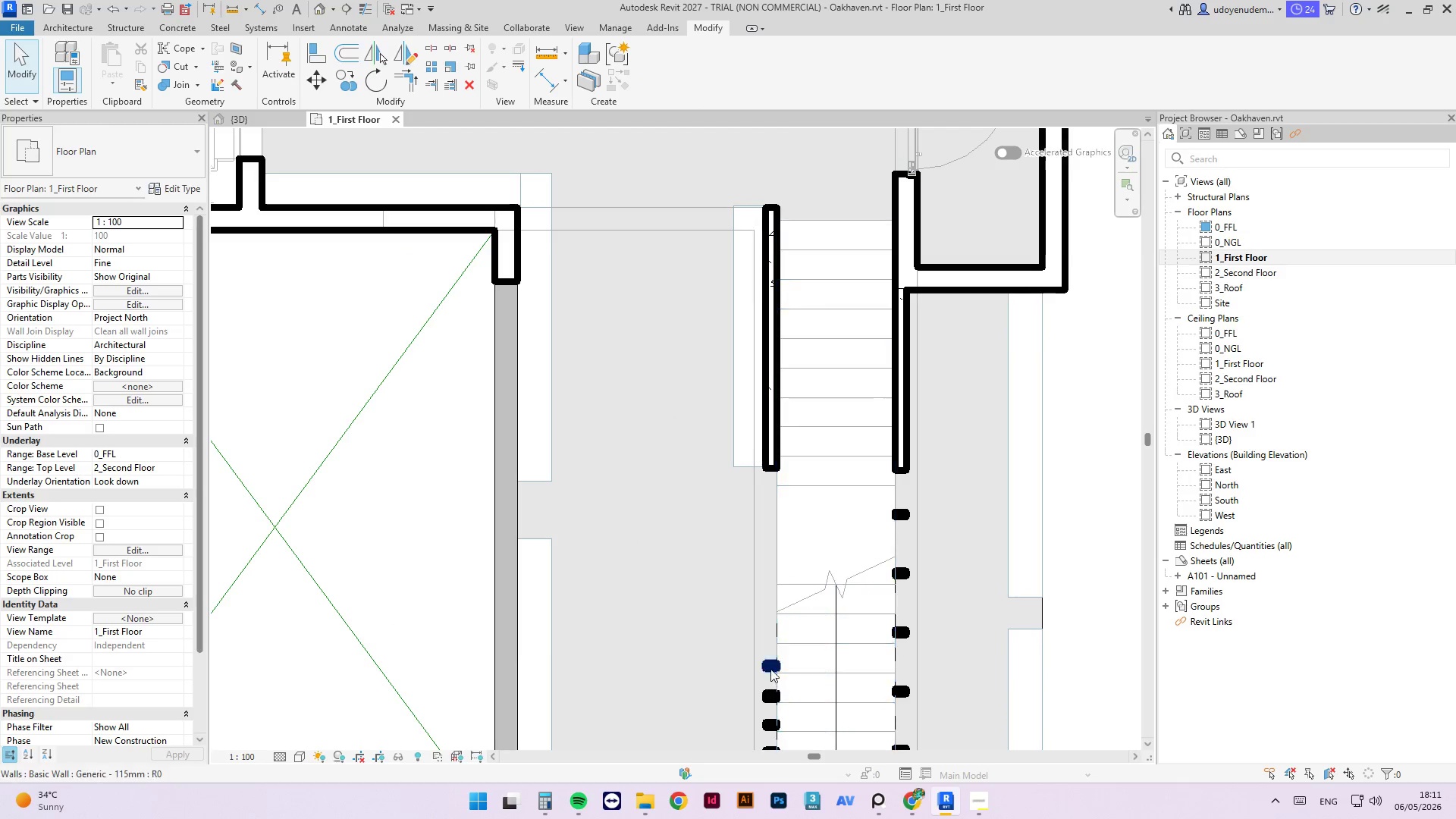 
left_click([770, 668])
 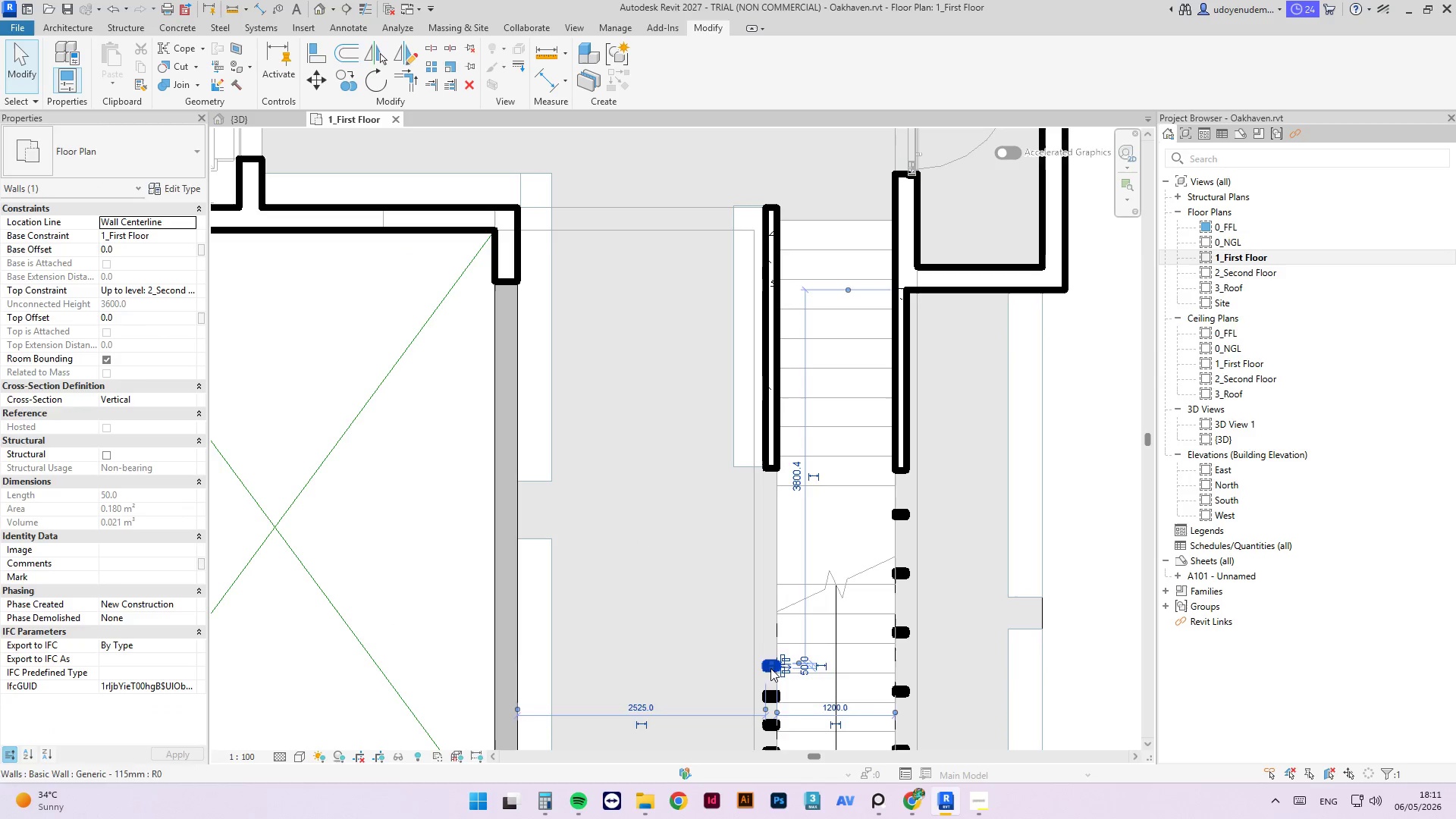 
key(Delete)
 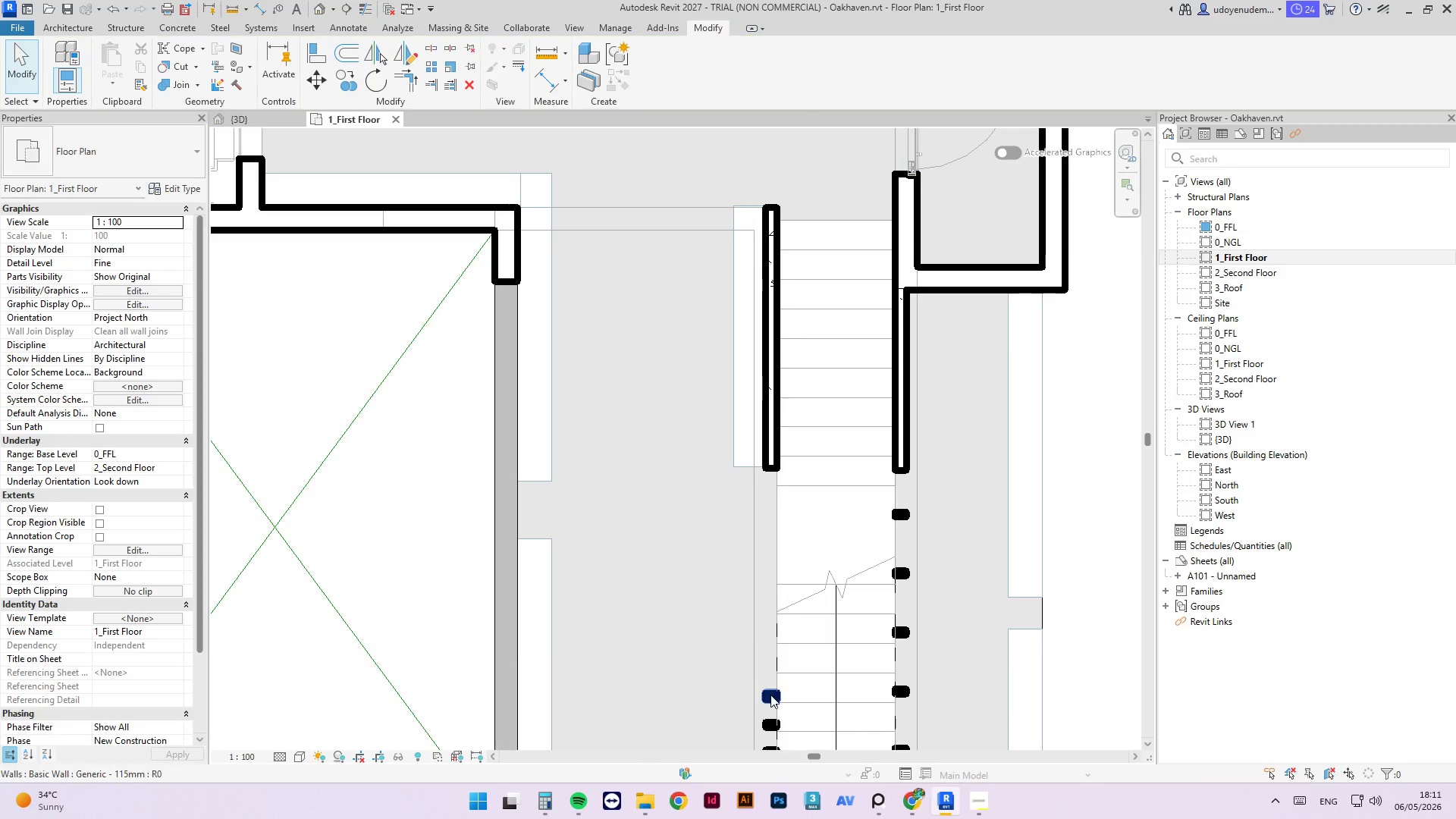 
left_click([770, 695])
 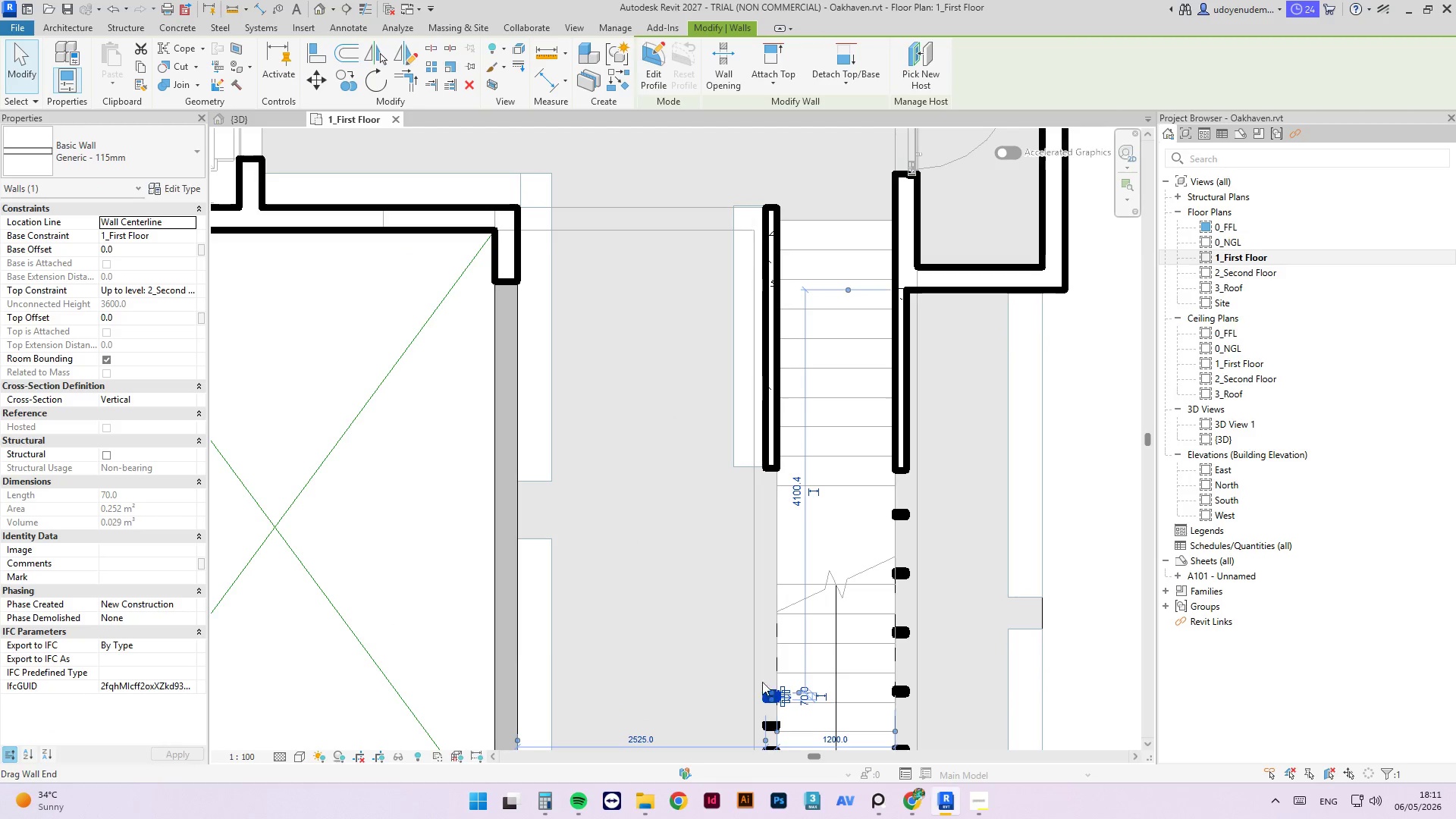 
key(Delete)
 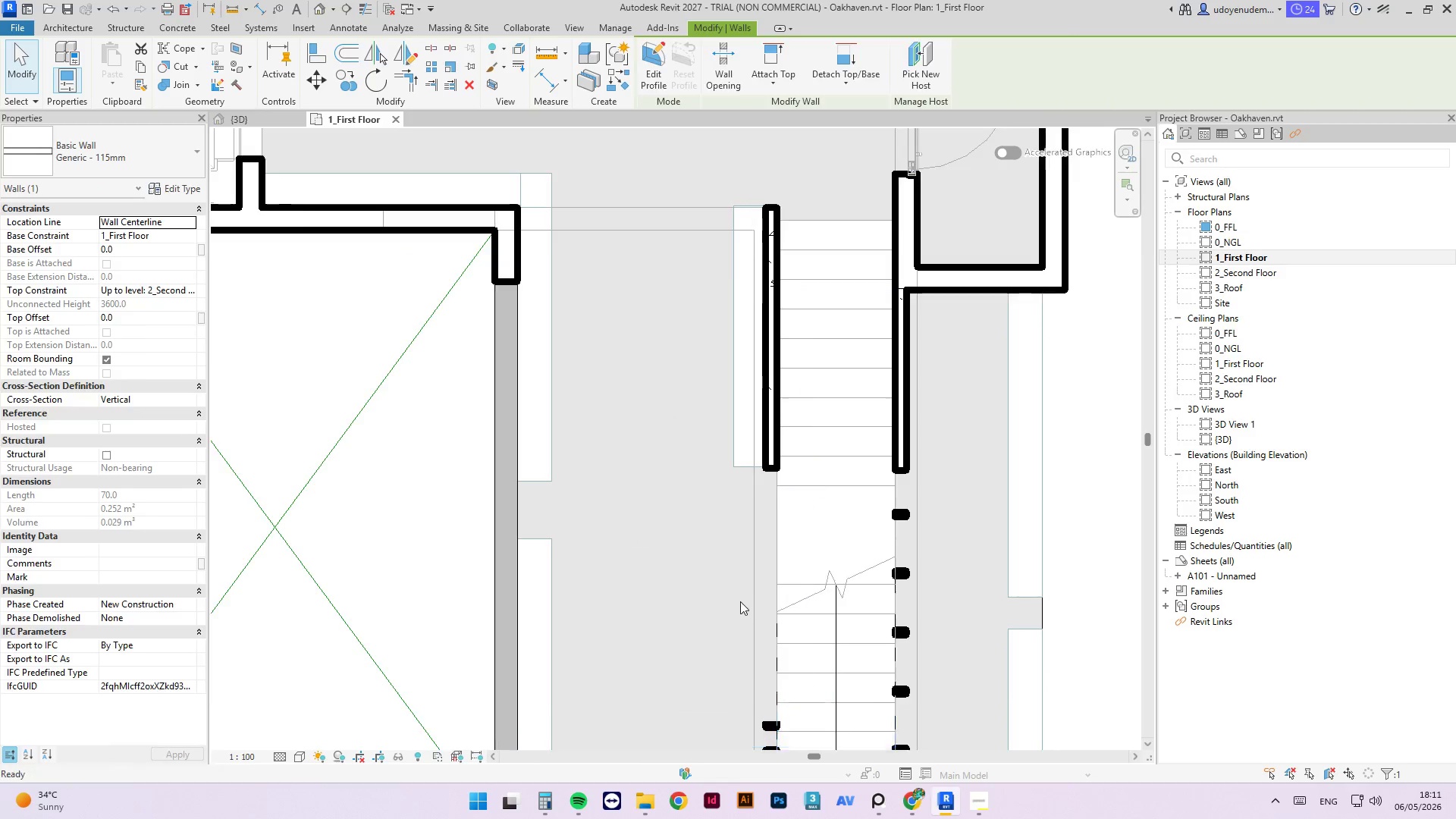 
left_click([756, 679])
 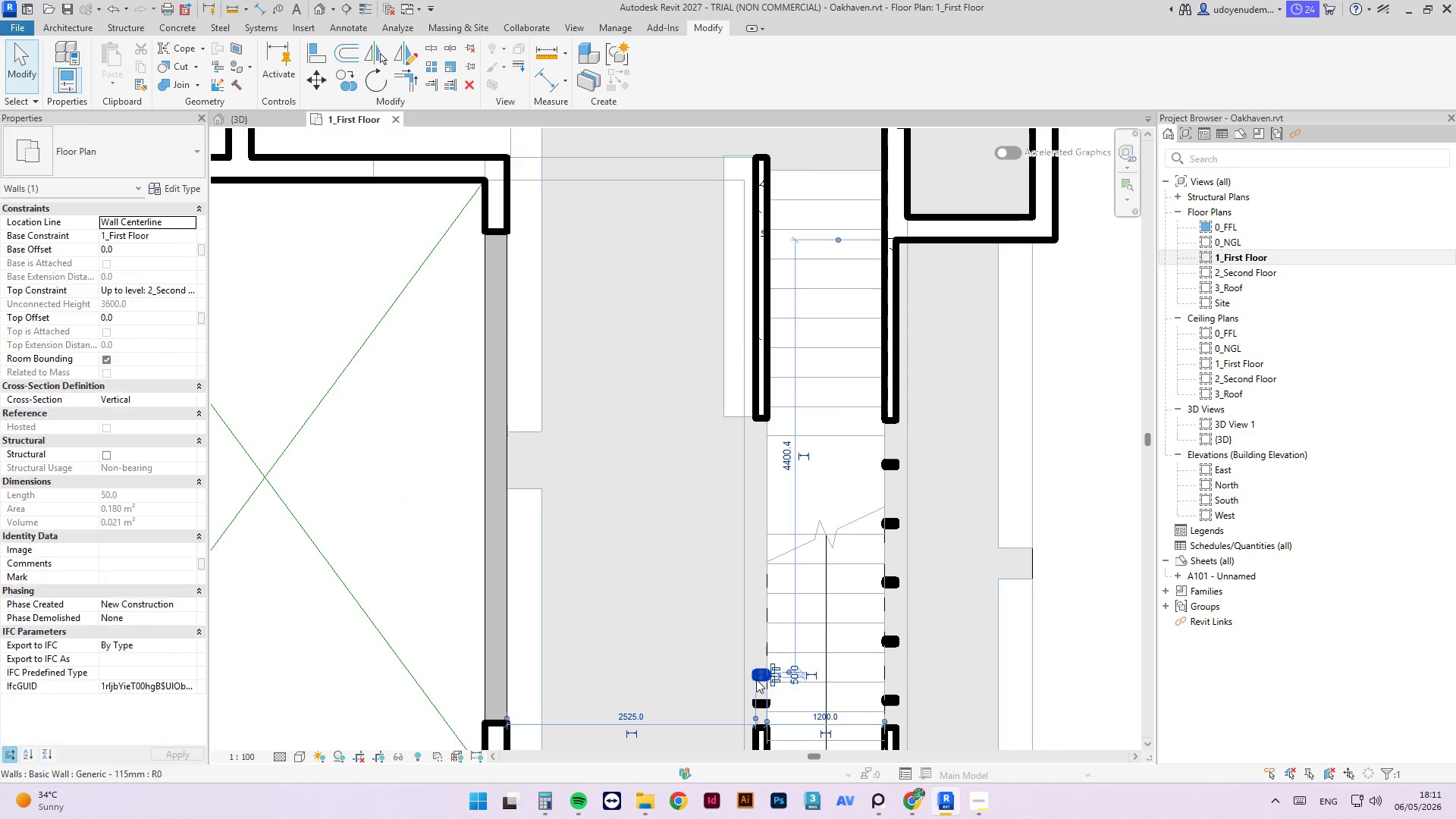 
scroll: coordinate [758, 695], scroll_direction: none, amount: 0.0
 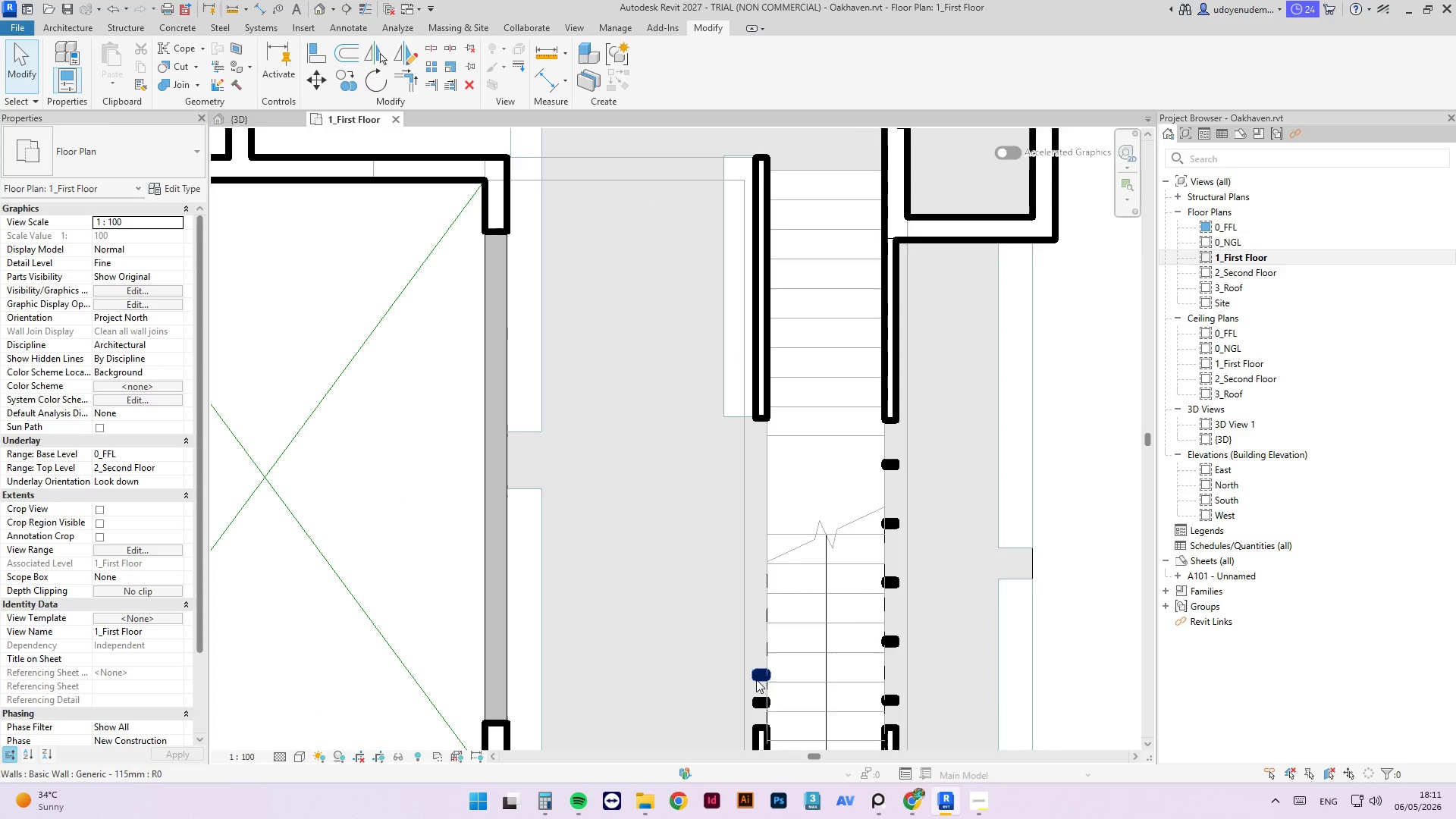 
key(Delete)
 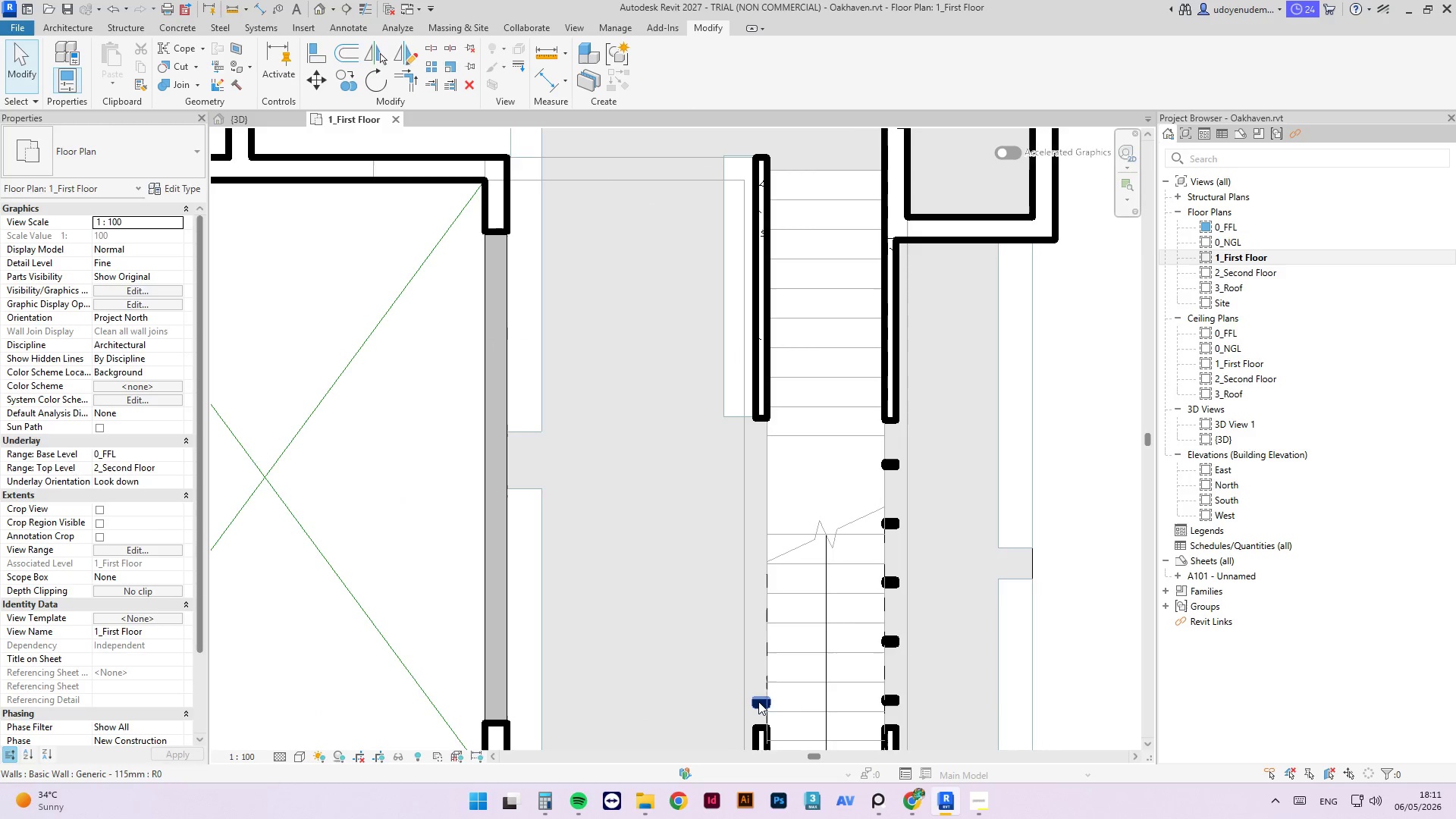 
left_click([758, 701])
 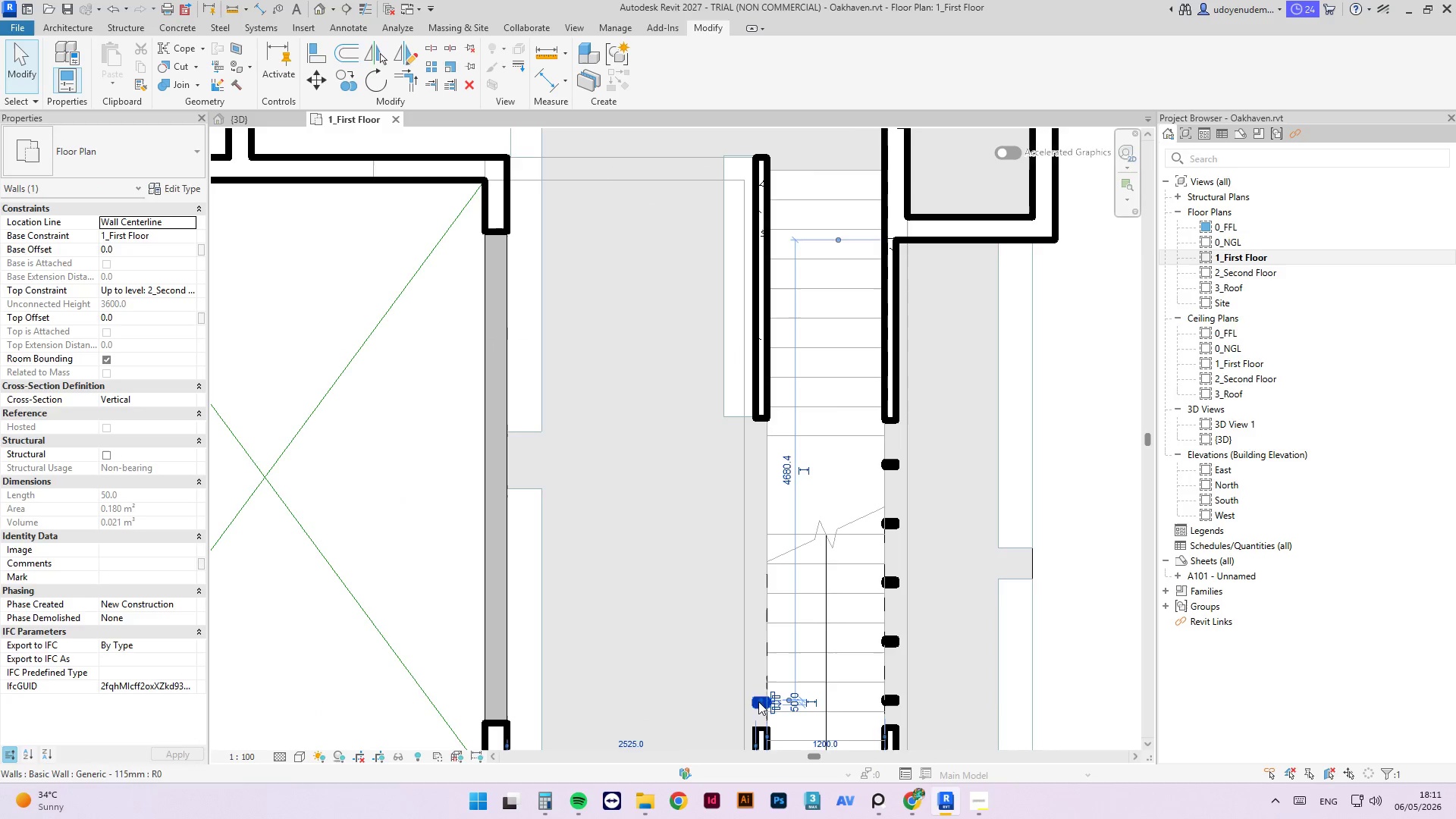 
key(Delete)
 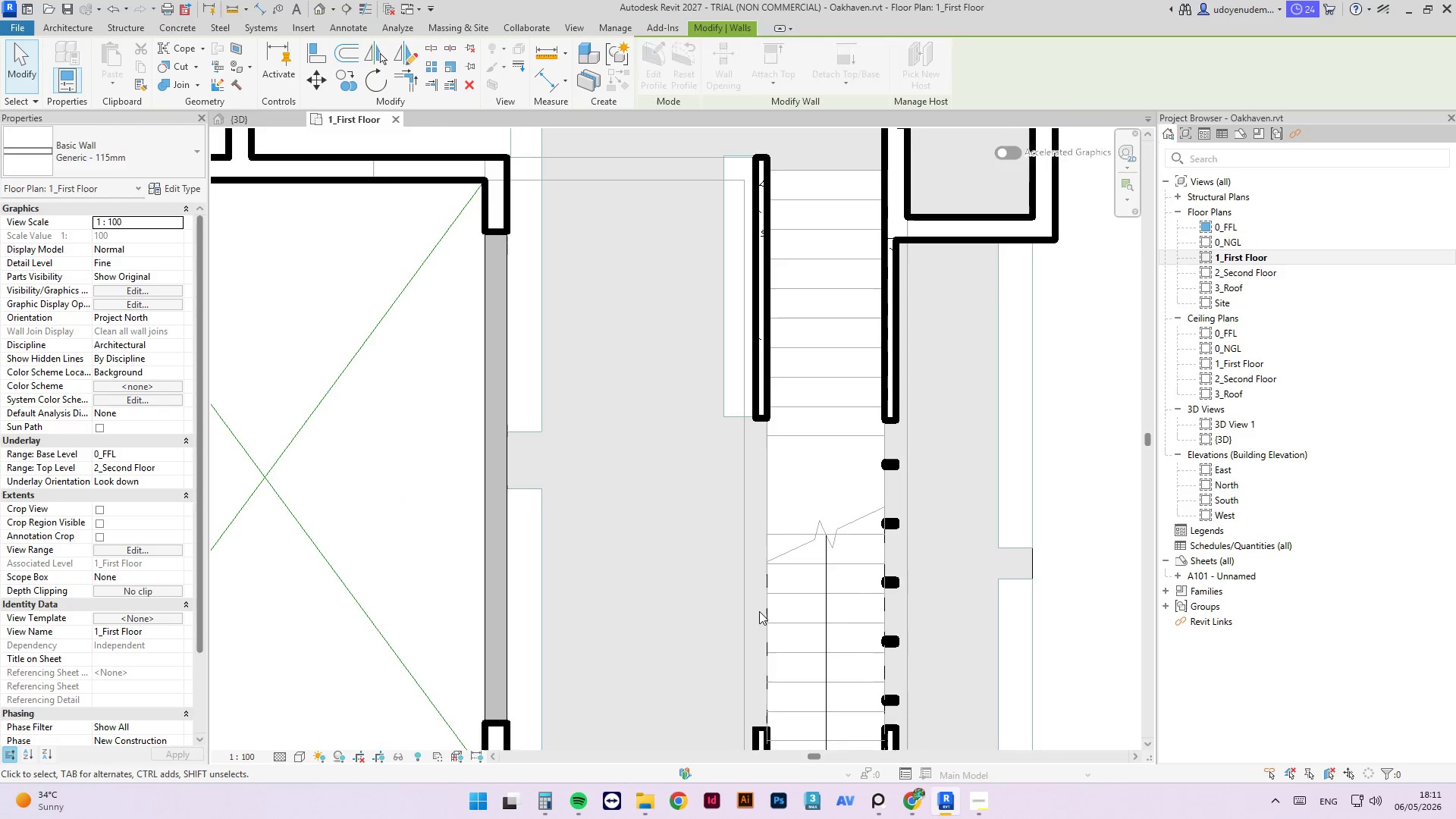 
scroll: coordinate [759, 607], scroll_direction: down, amount: 2.0
 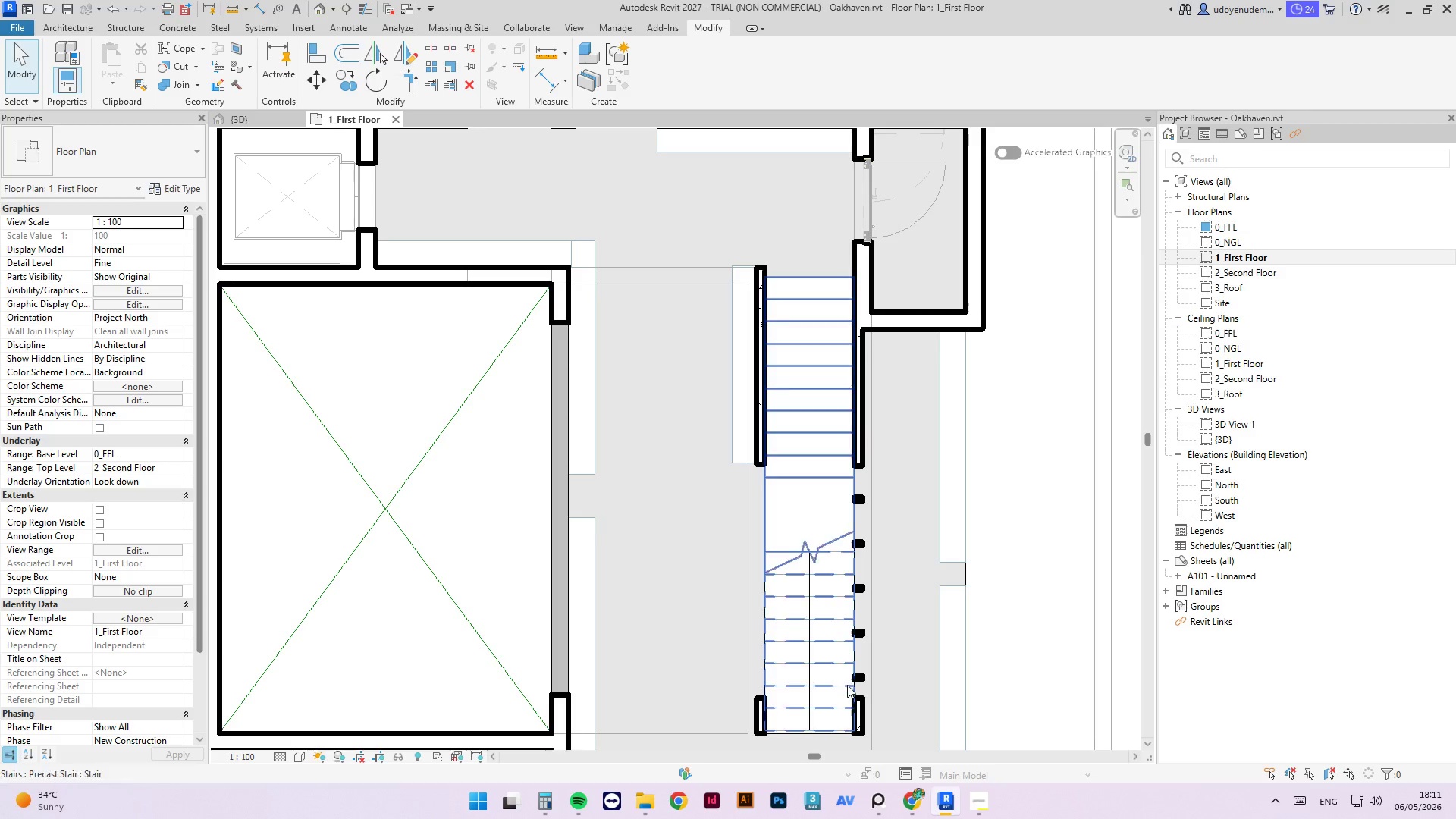 
left_click([863, 681])
 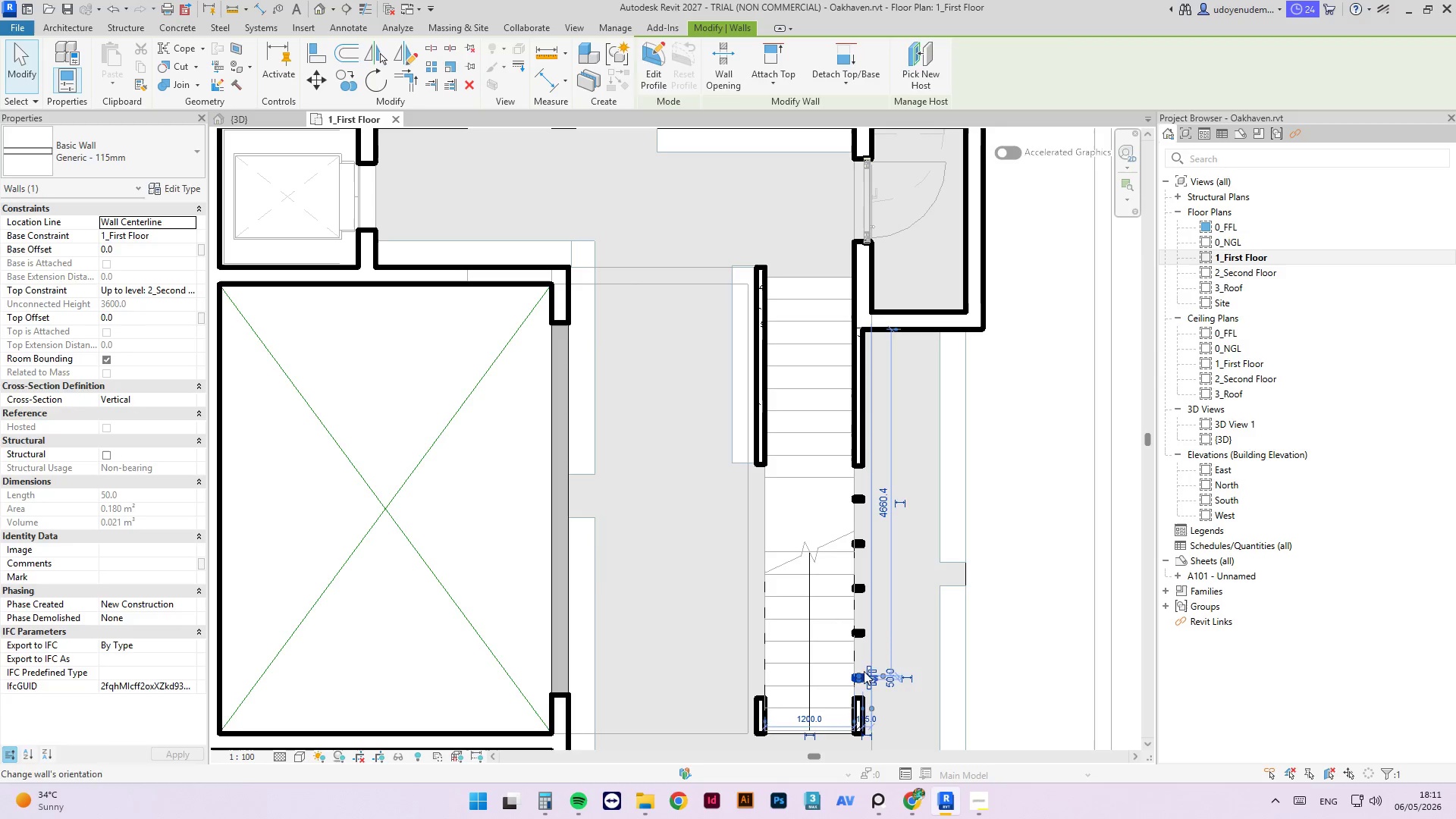 
key(Delete)
 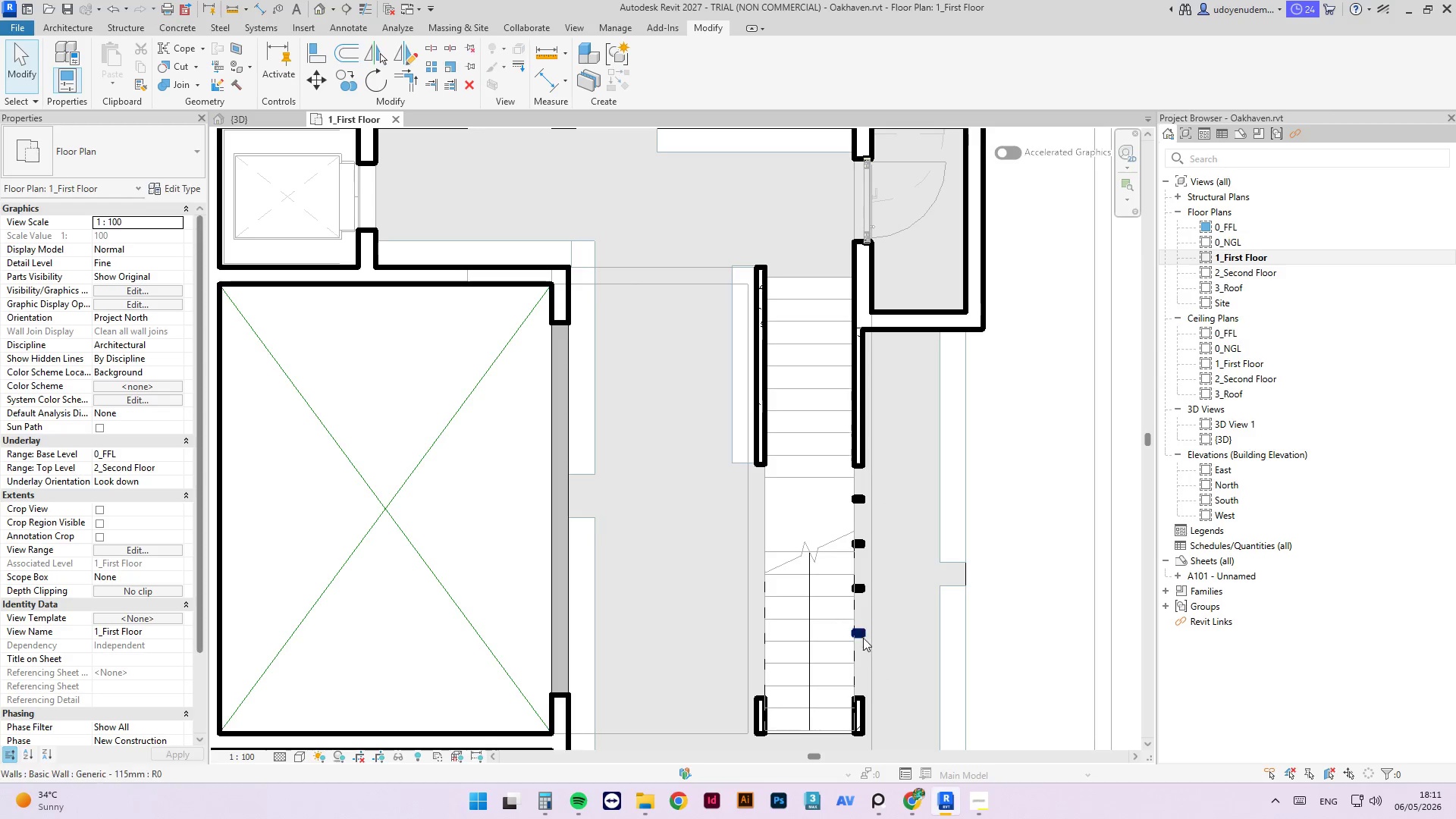 
left_click([862, 637])
 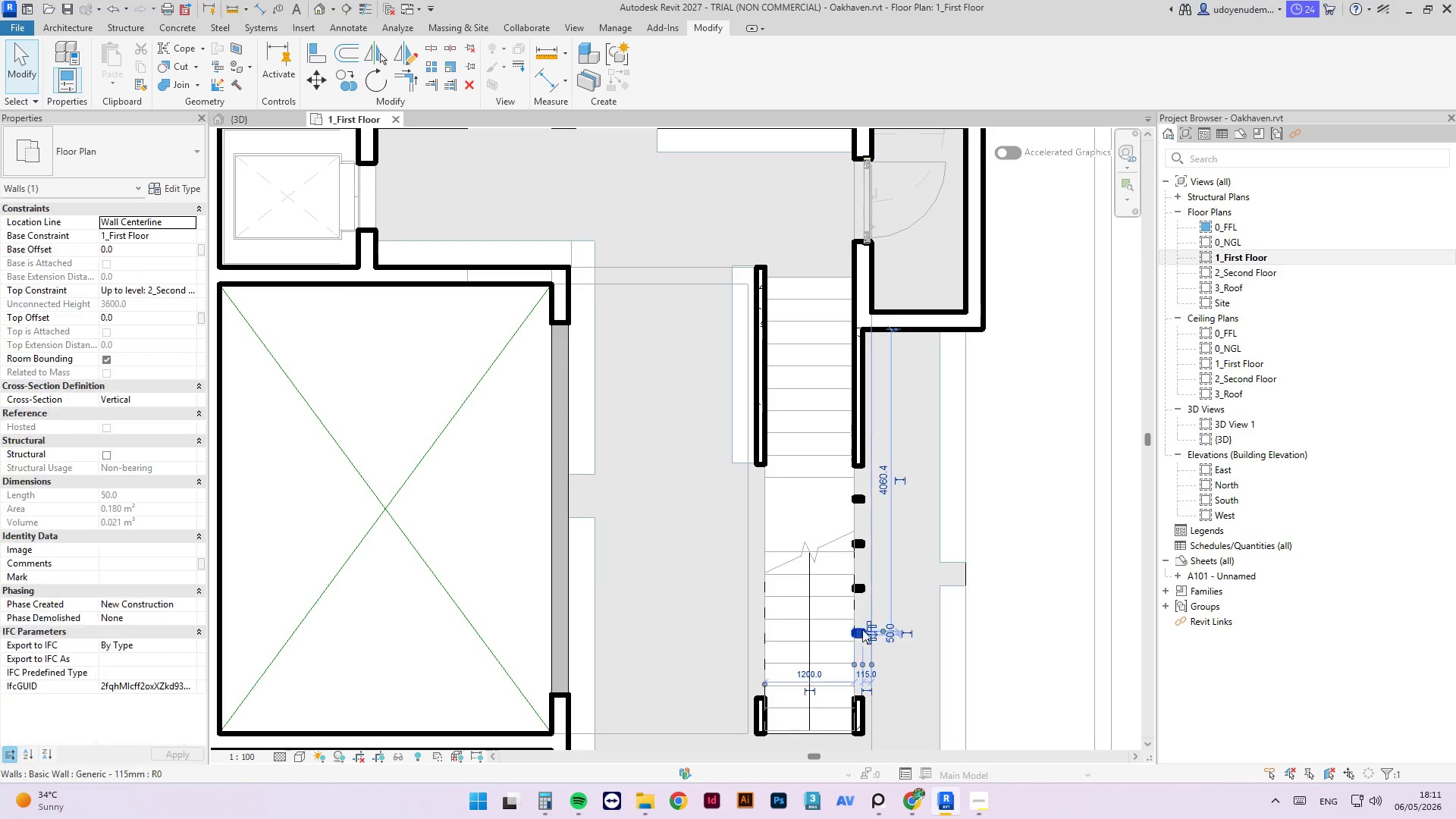 
key(Delete)
 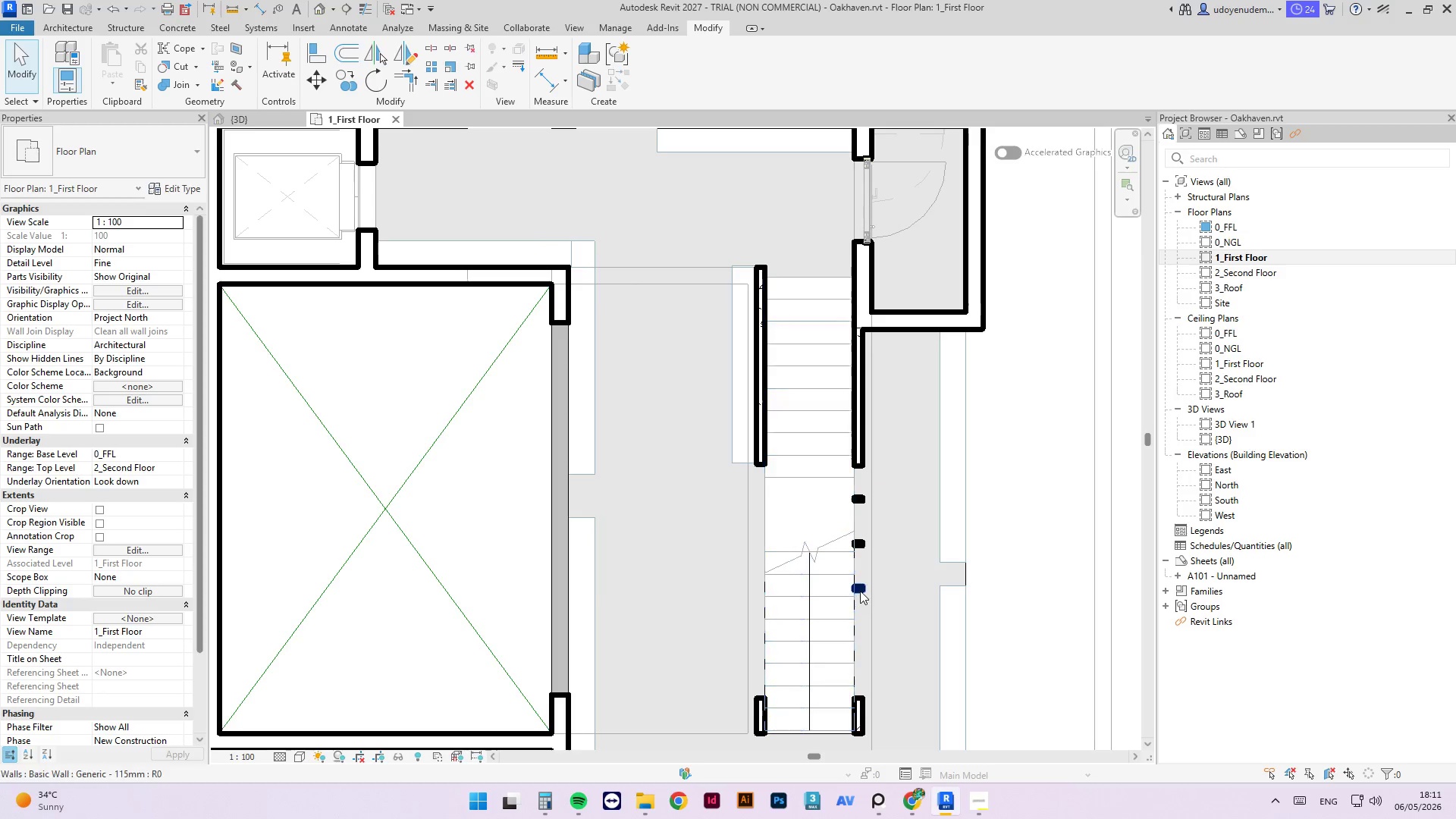 
left_click([860, 590])
 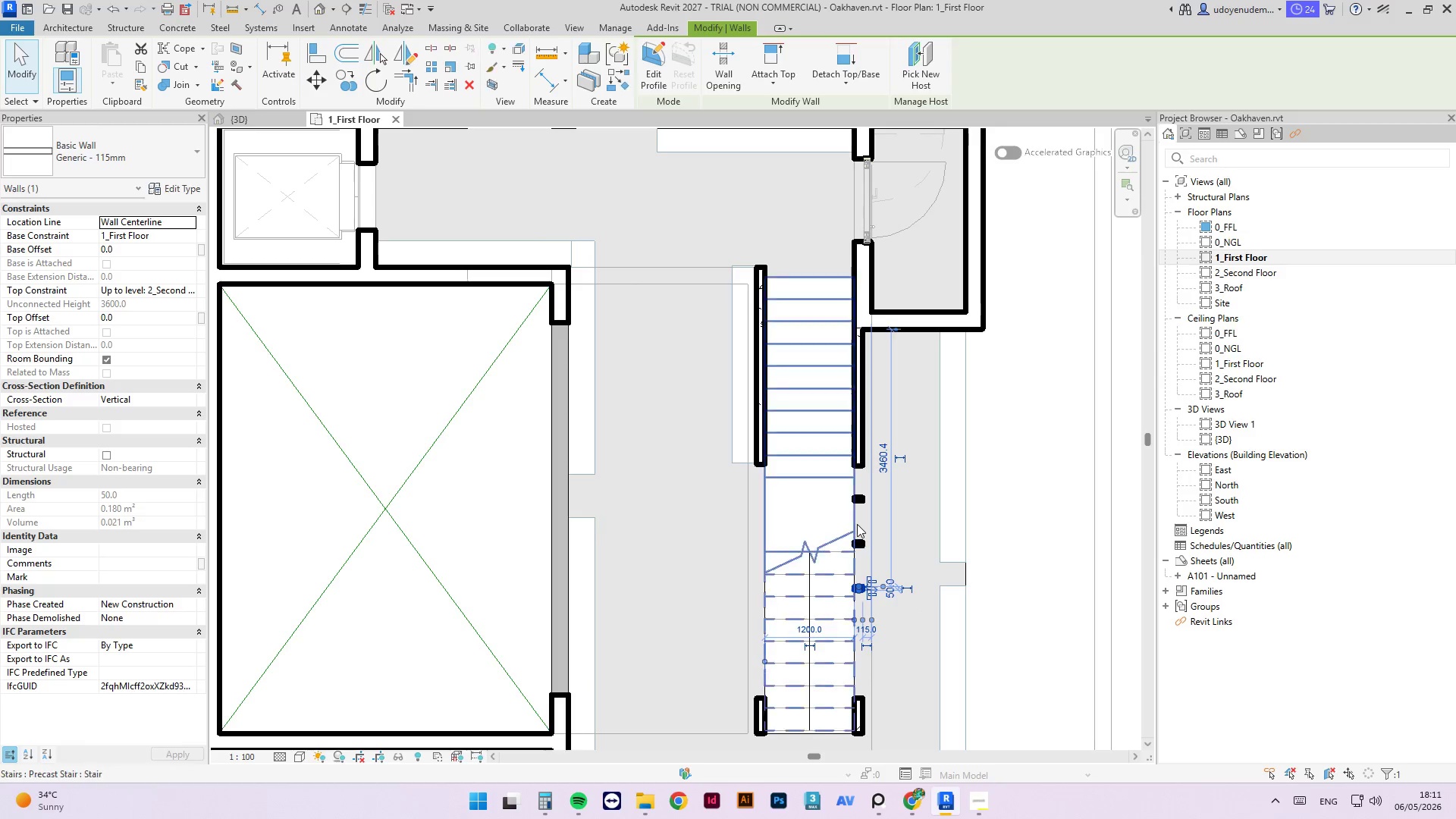 
key(Delete)
 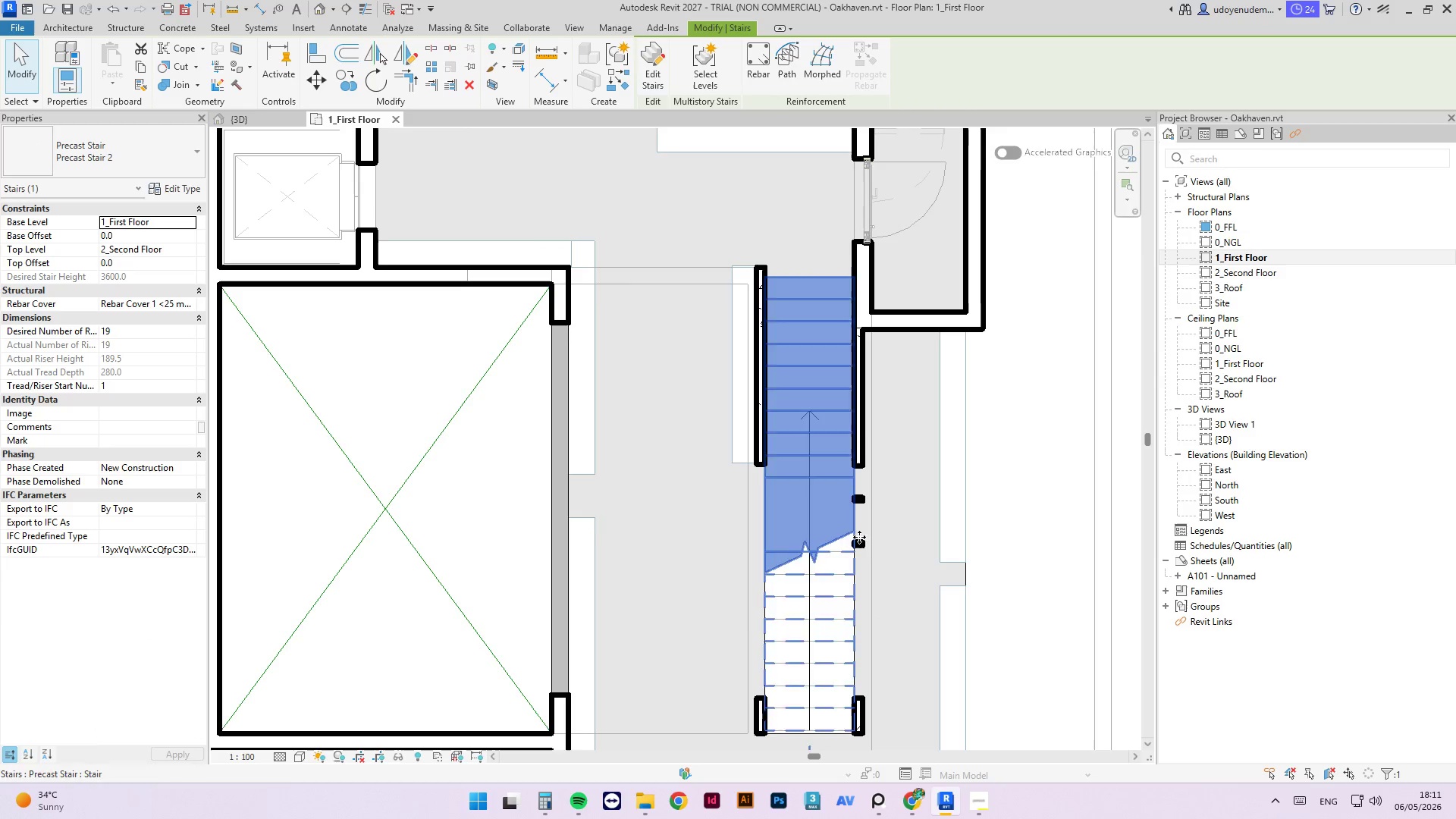 
left_click([861, 543])
 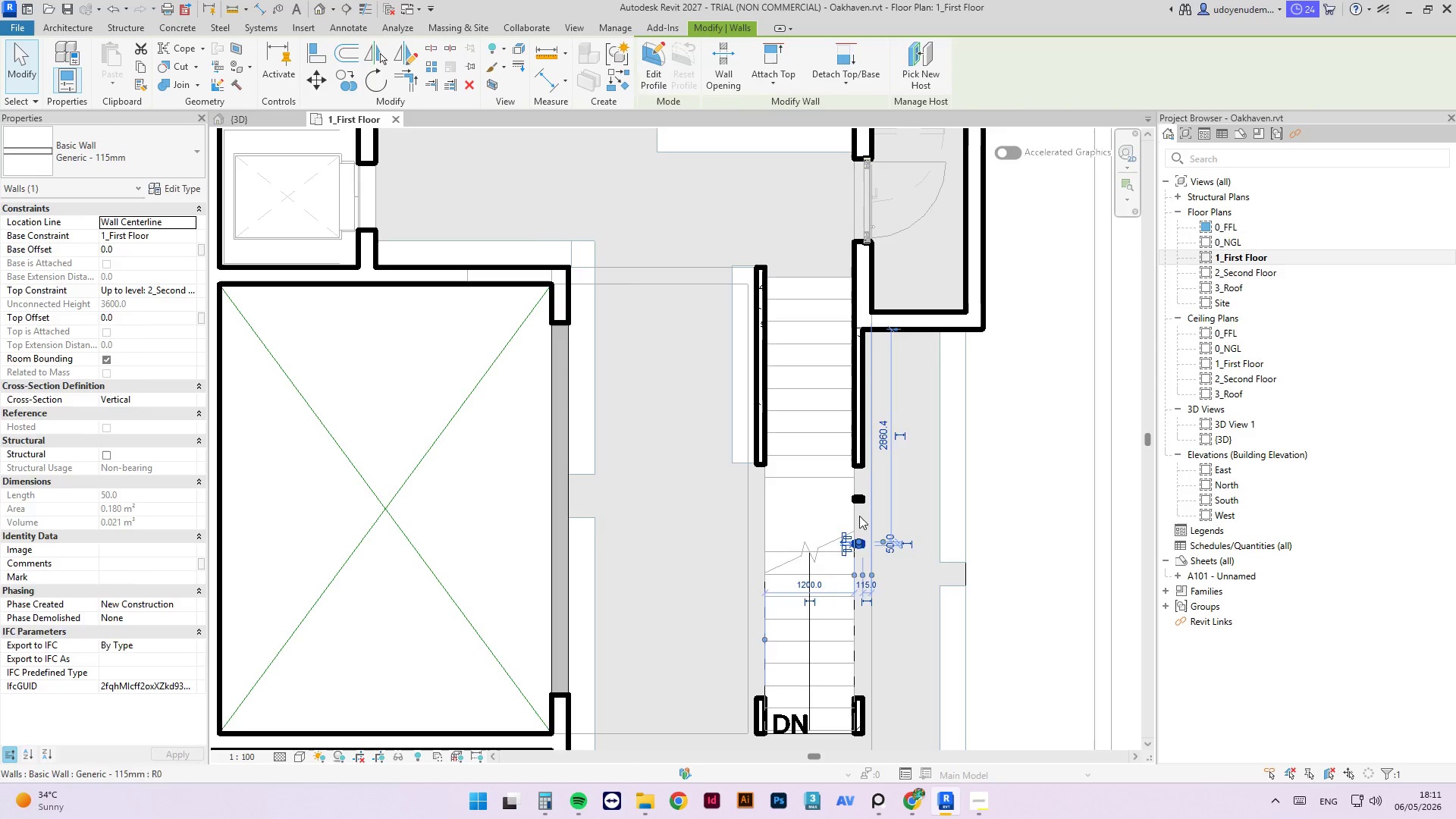 
key(Delete)
 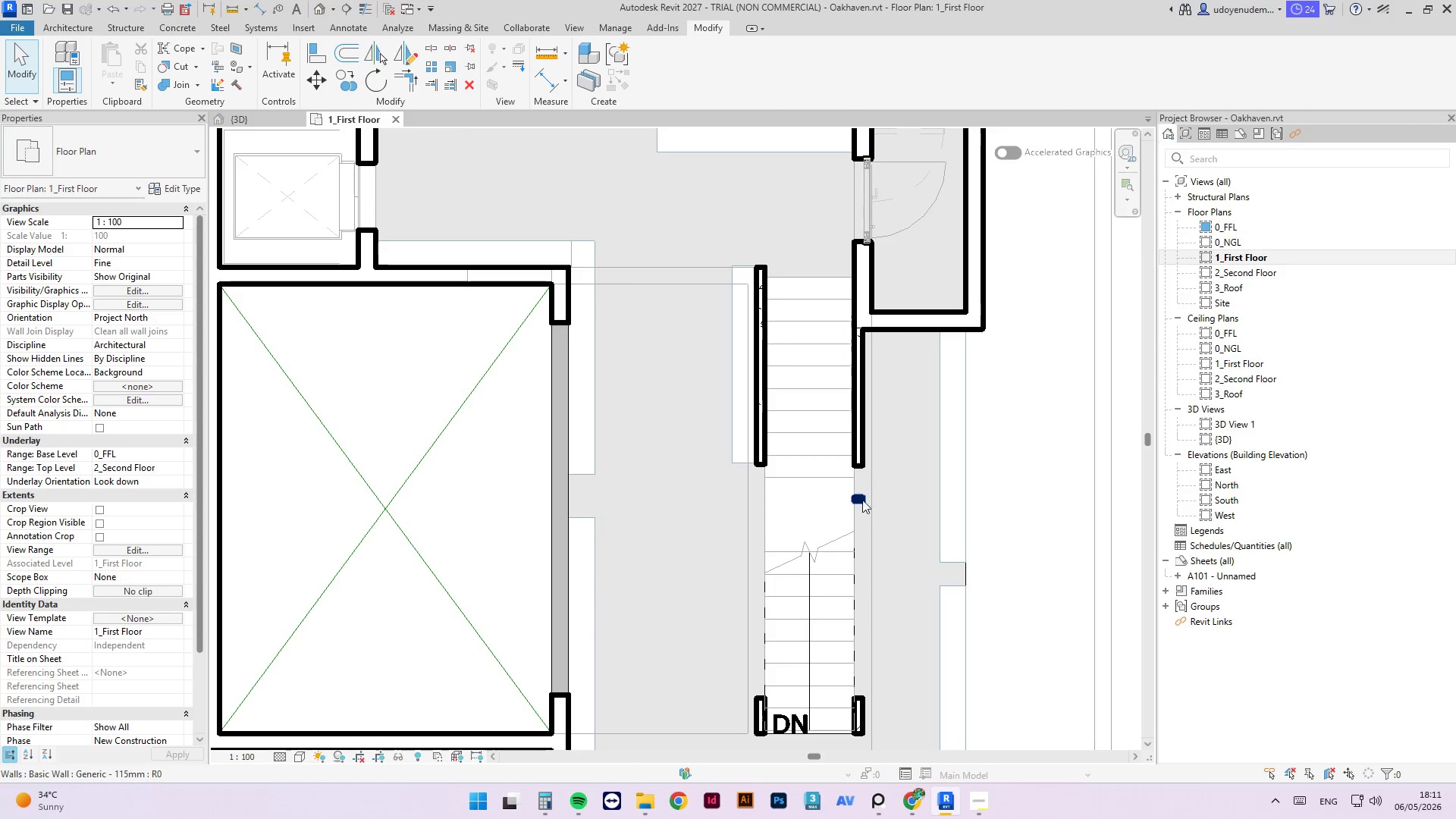 
left_click([862, 498])
 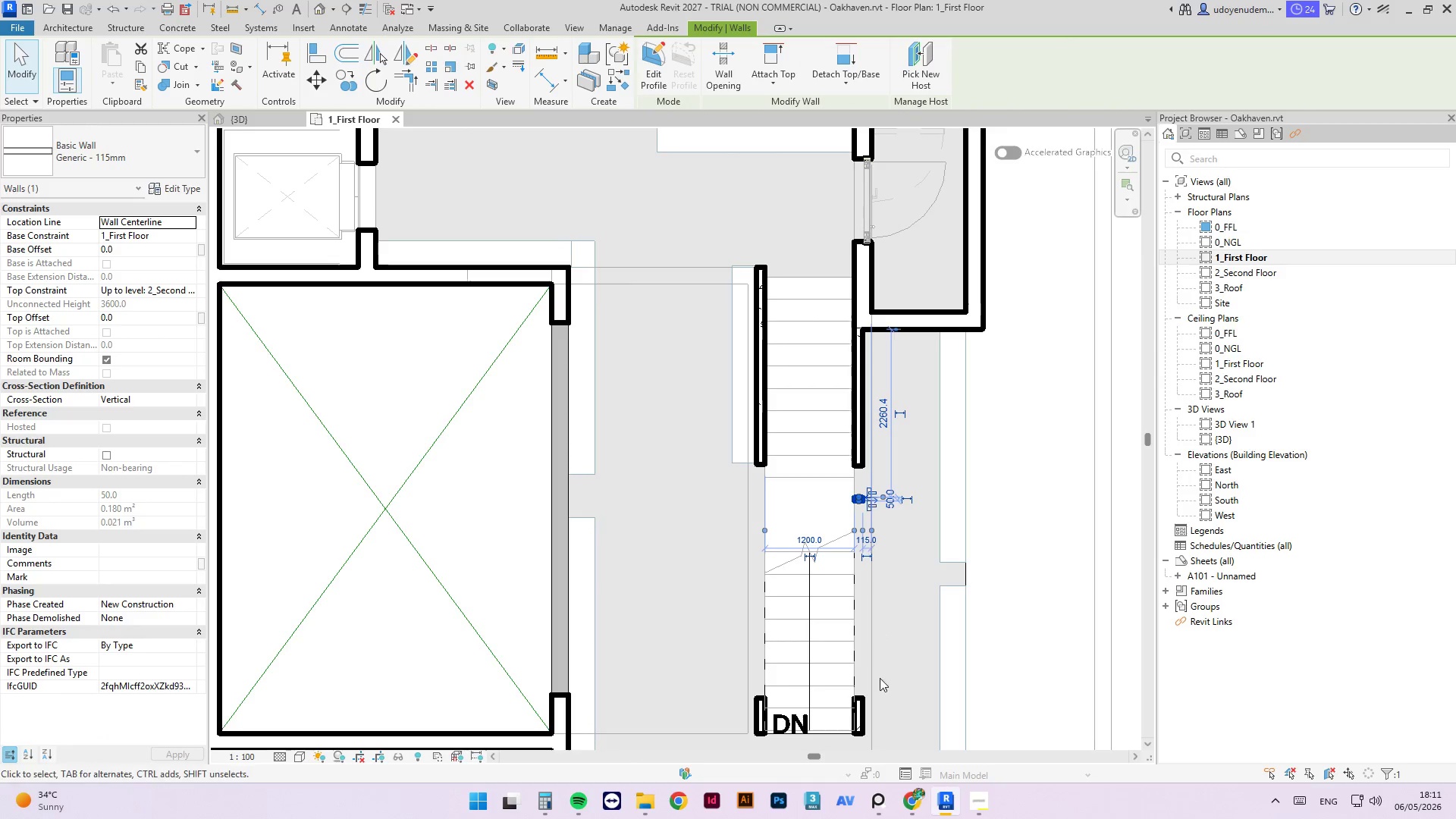 
key(Delete)
 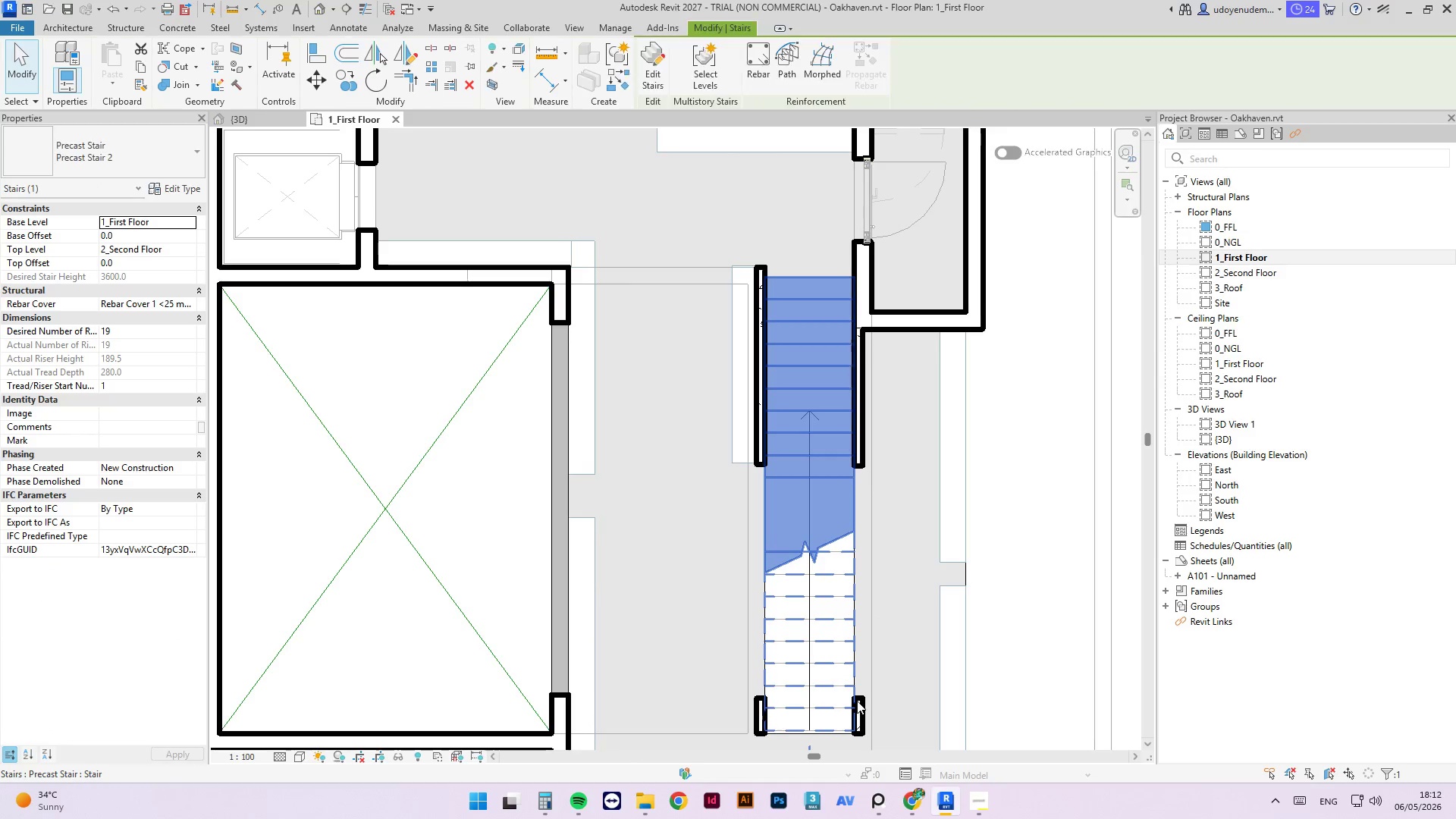 
double_click([864, 708])
 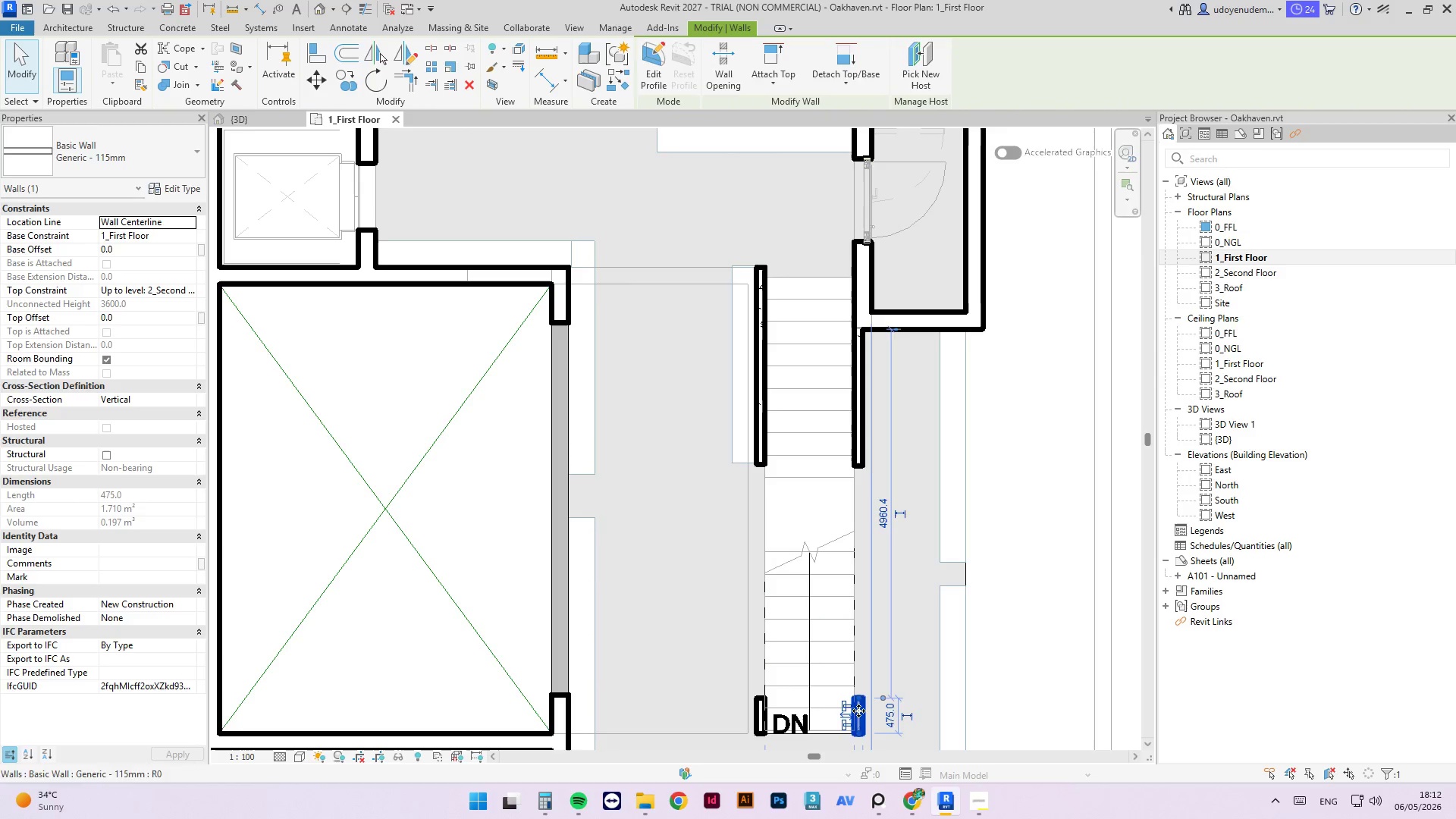 
key(Delete)
 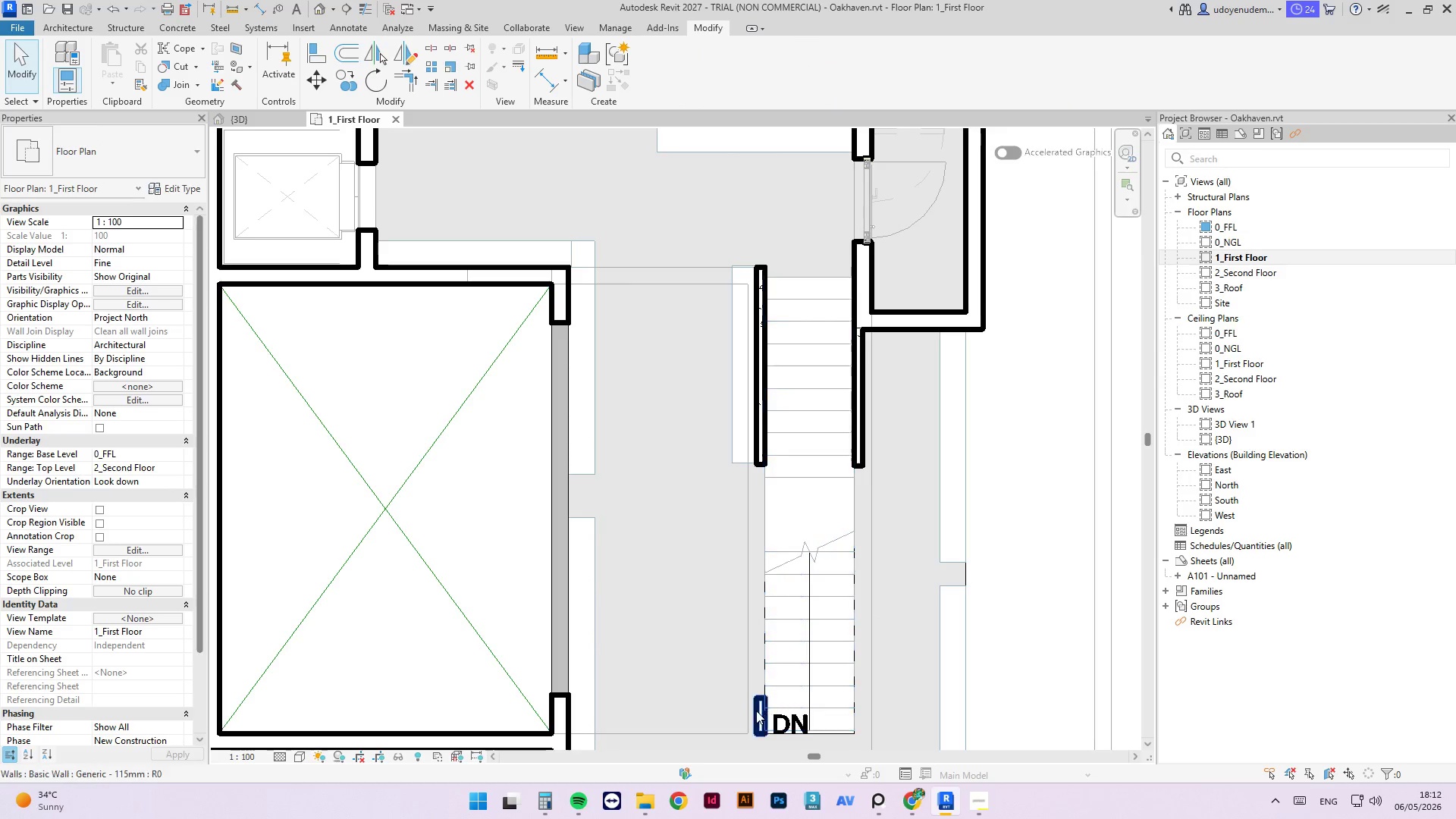 
left_click([753, 711])
 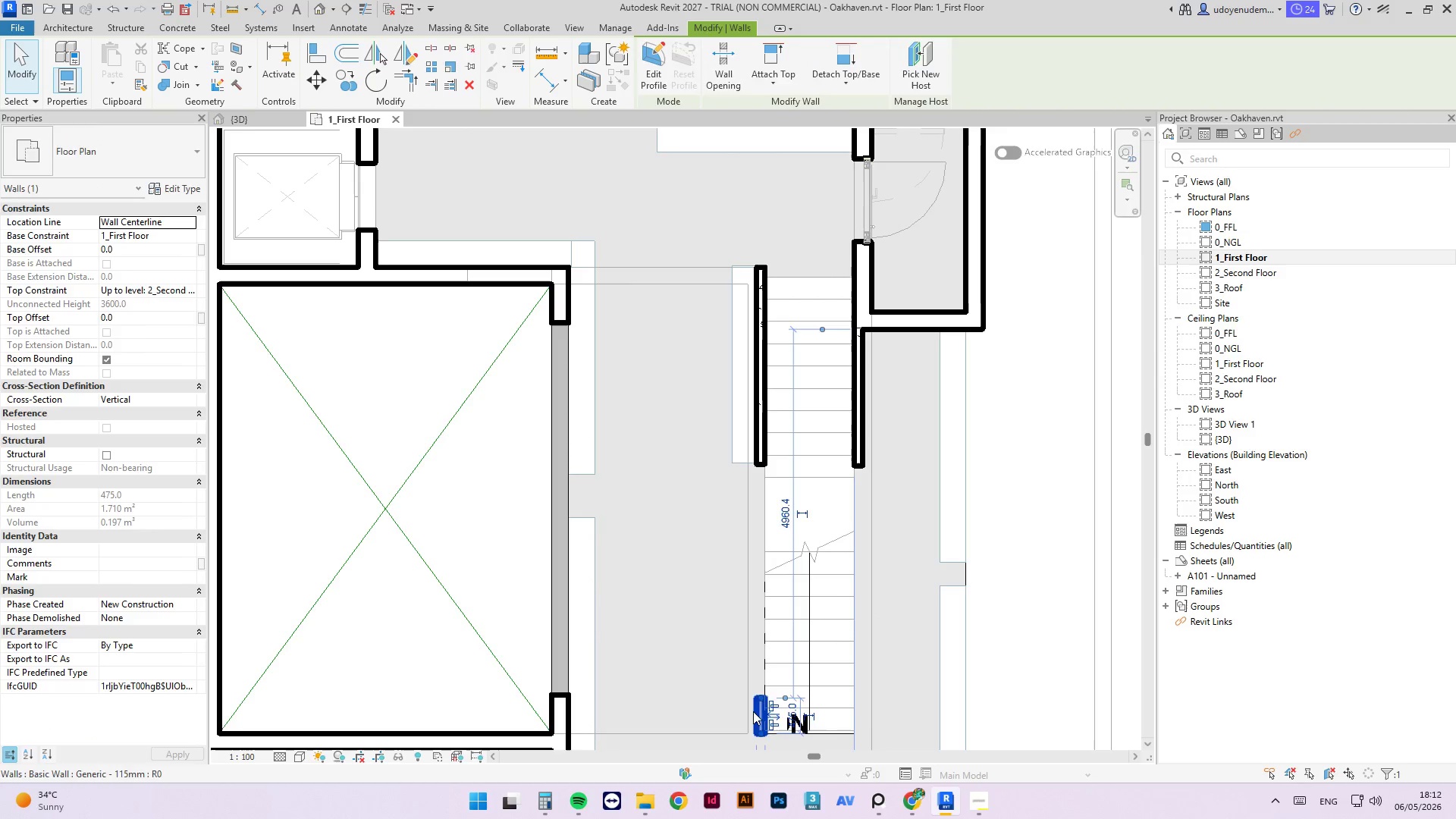 
key(Delete)
 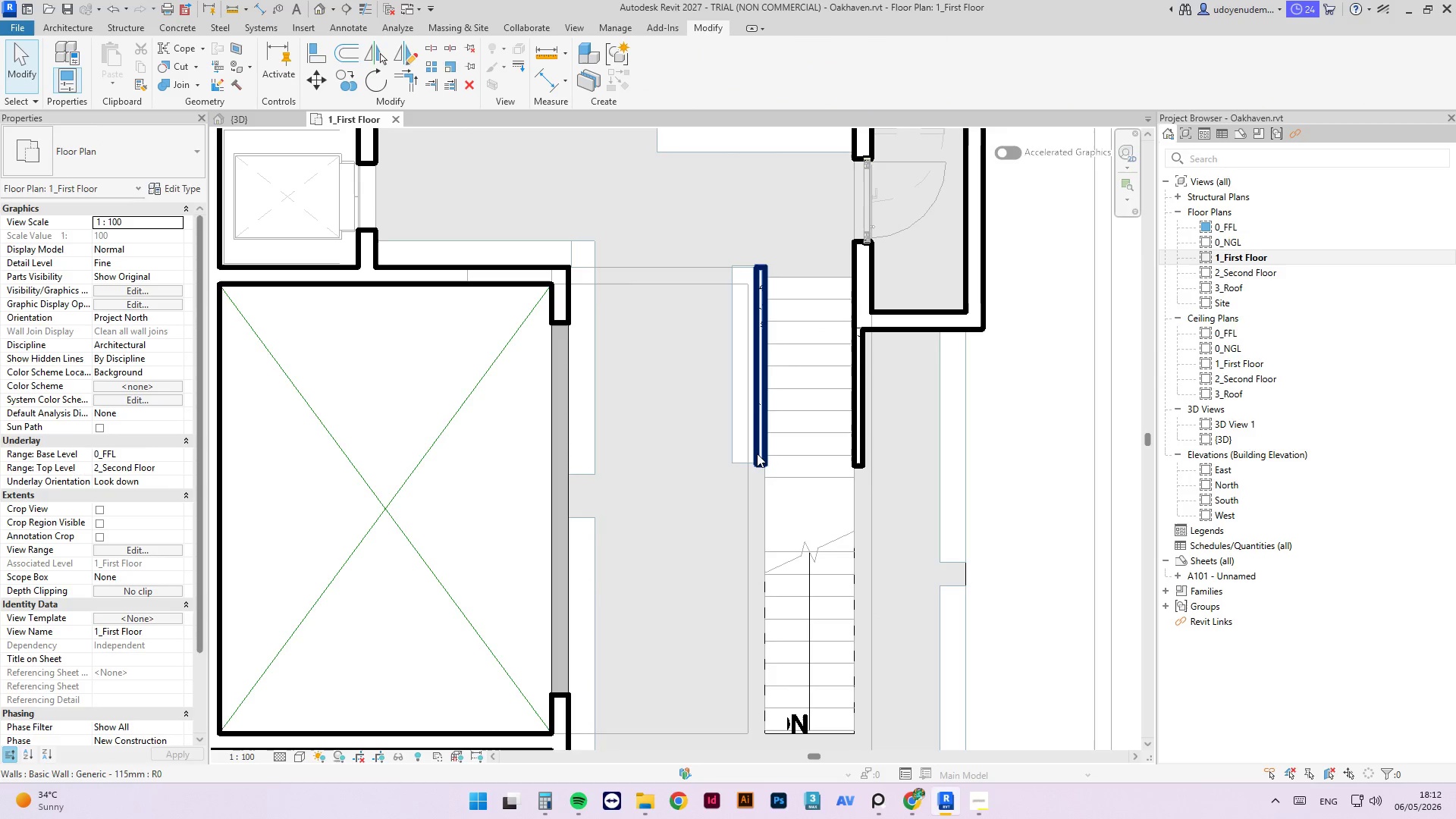 
left_click([757, 453])
 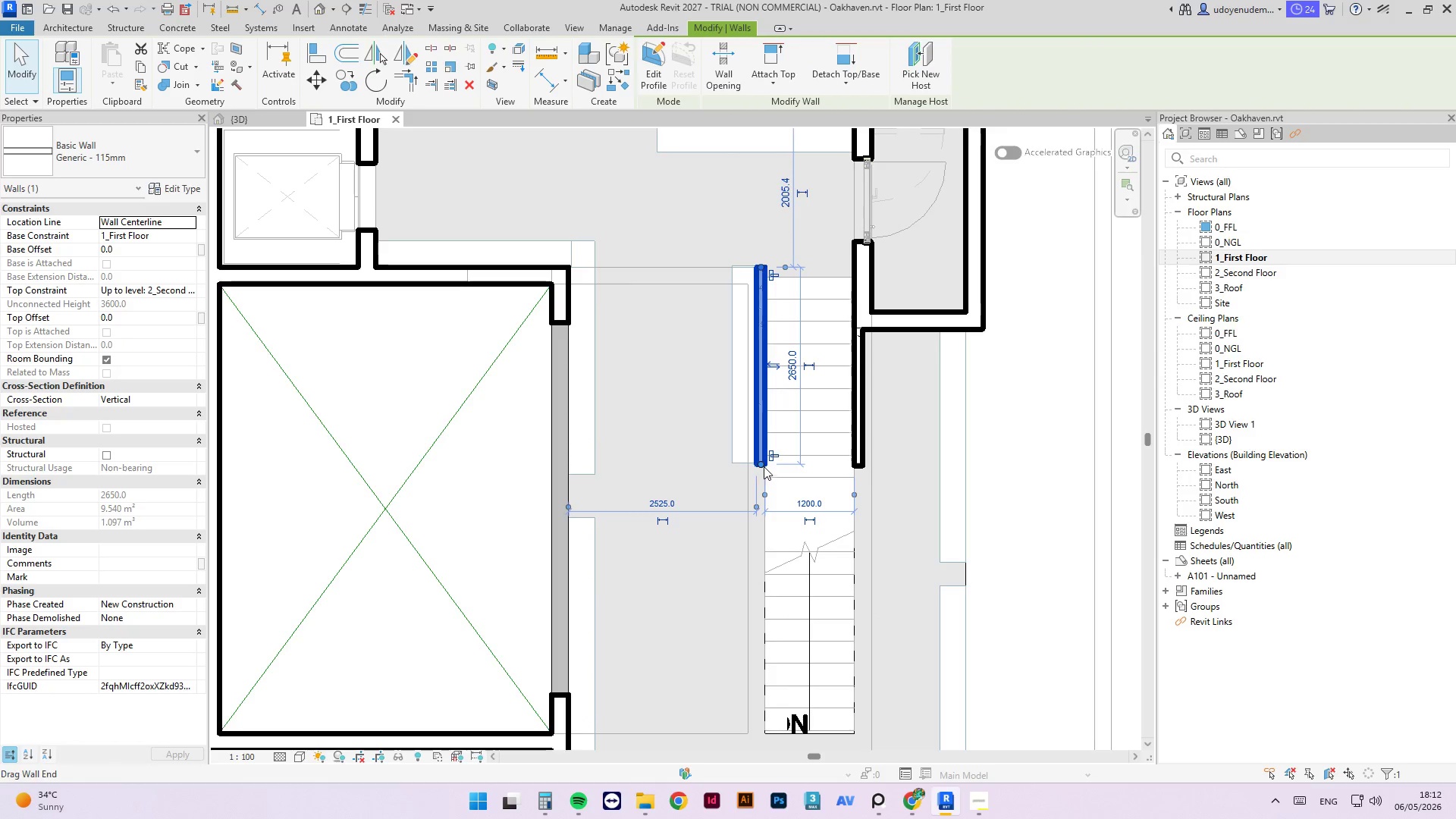 
left_click_drag(start_coordinate=[764, 466], to_coordinate=[759, 735])
 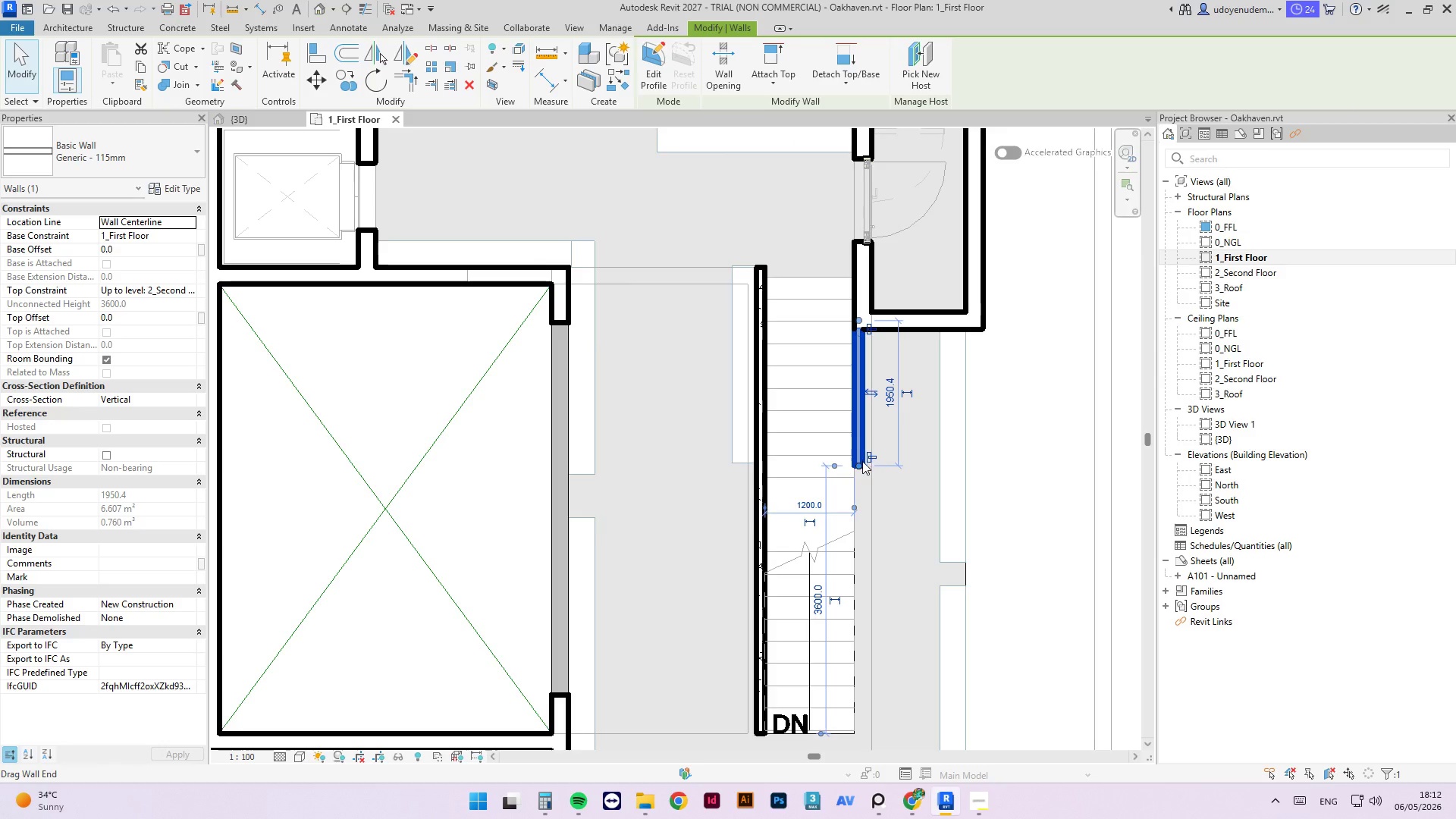 
left_click_drag(start_coordinate=[862, 463], to_coordinate=[858, 733])
 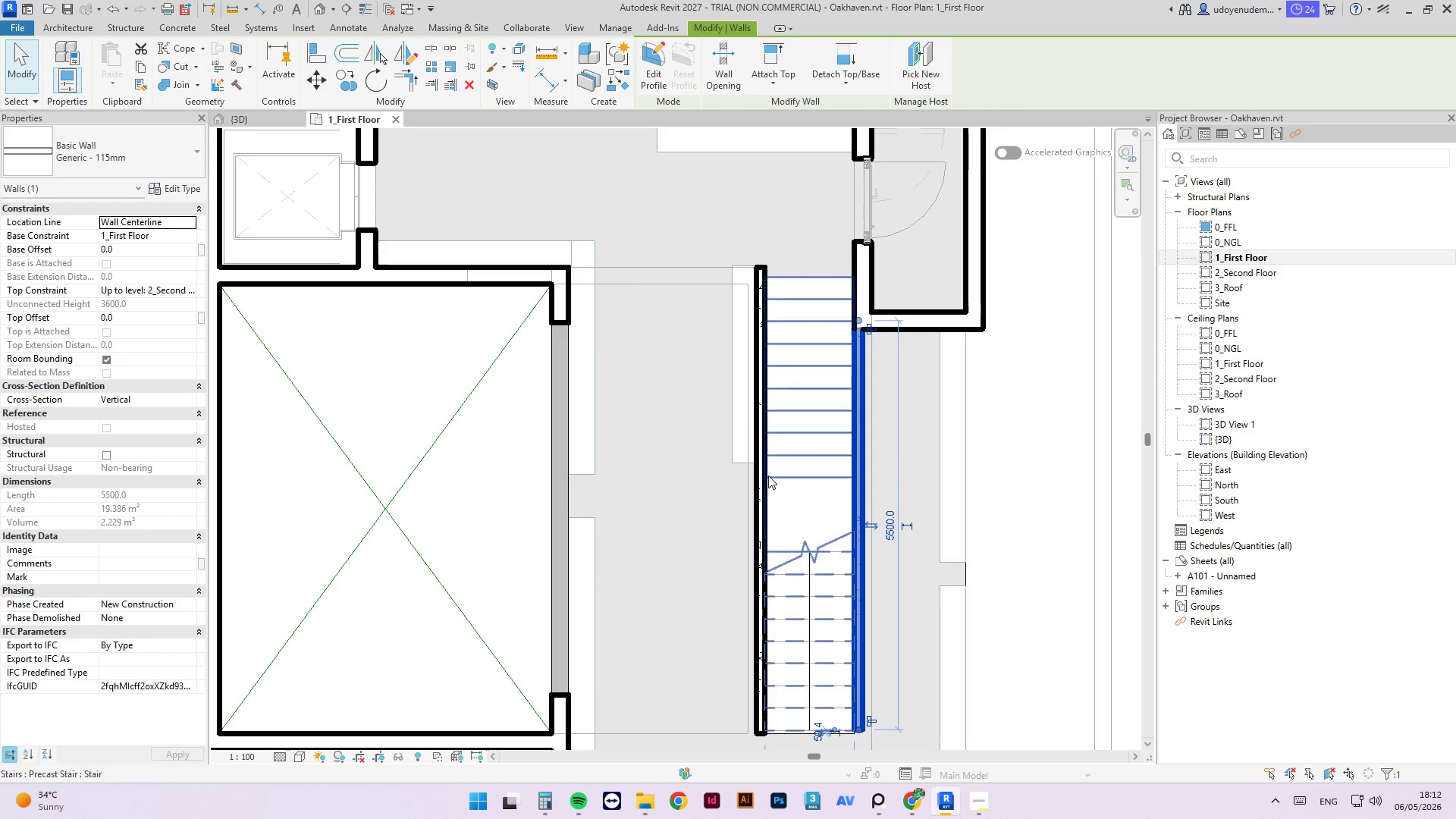 
left_click([744, 462])
 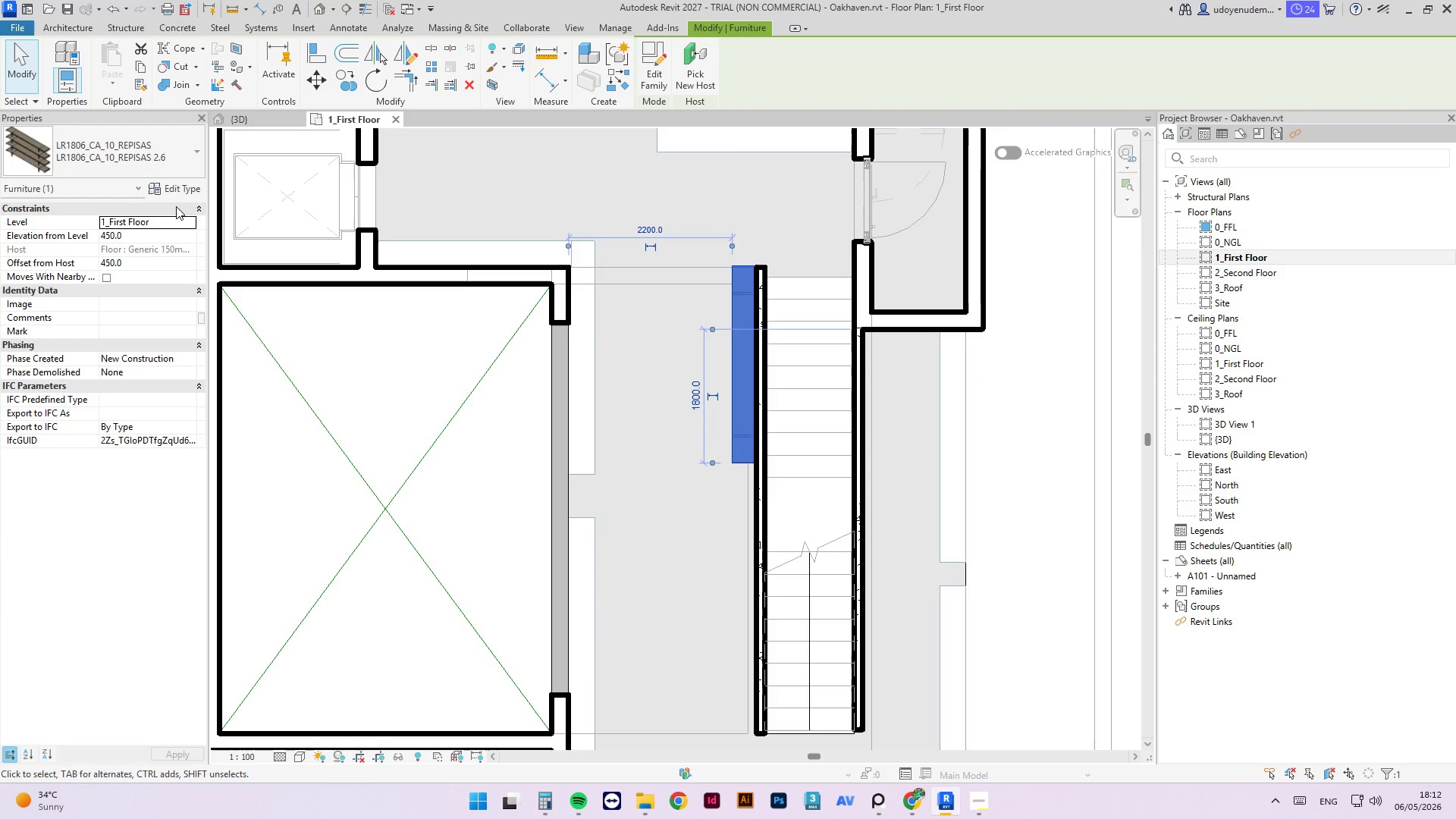 
left_click([166, 157])
 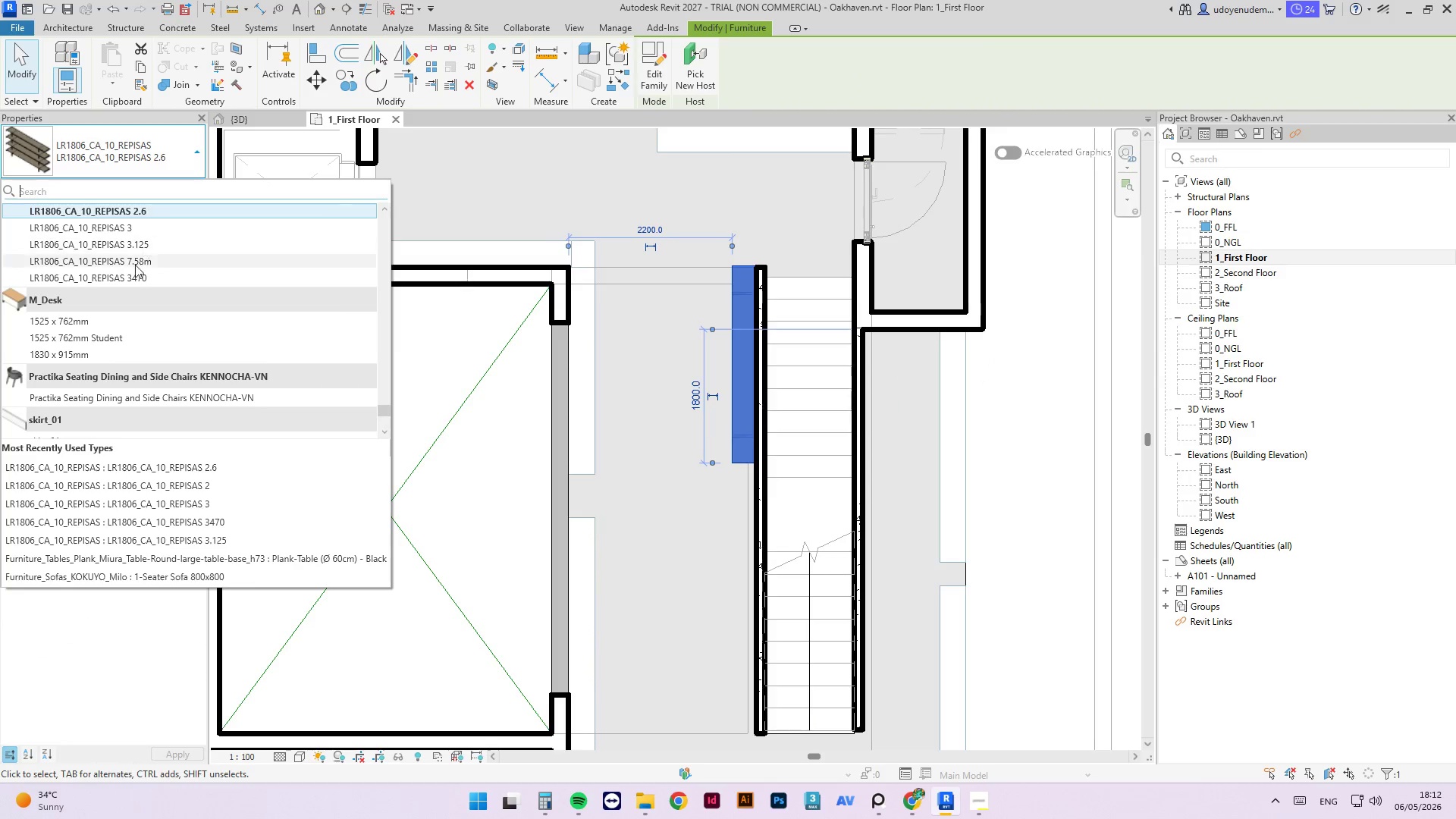 
left_click([133, 262])
 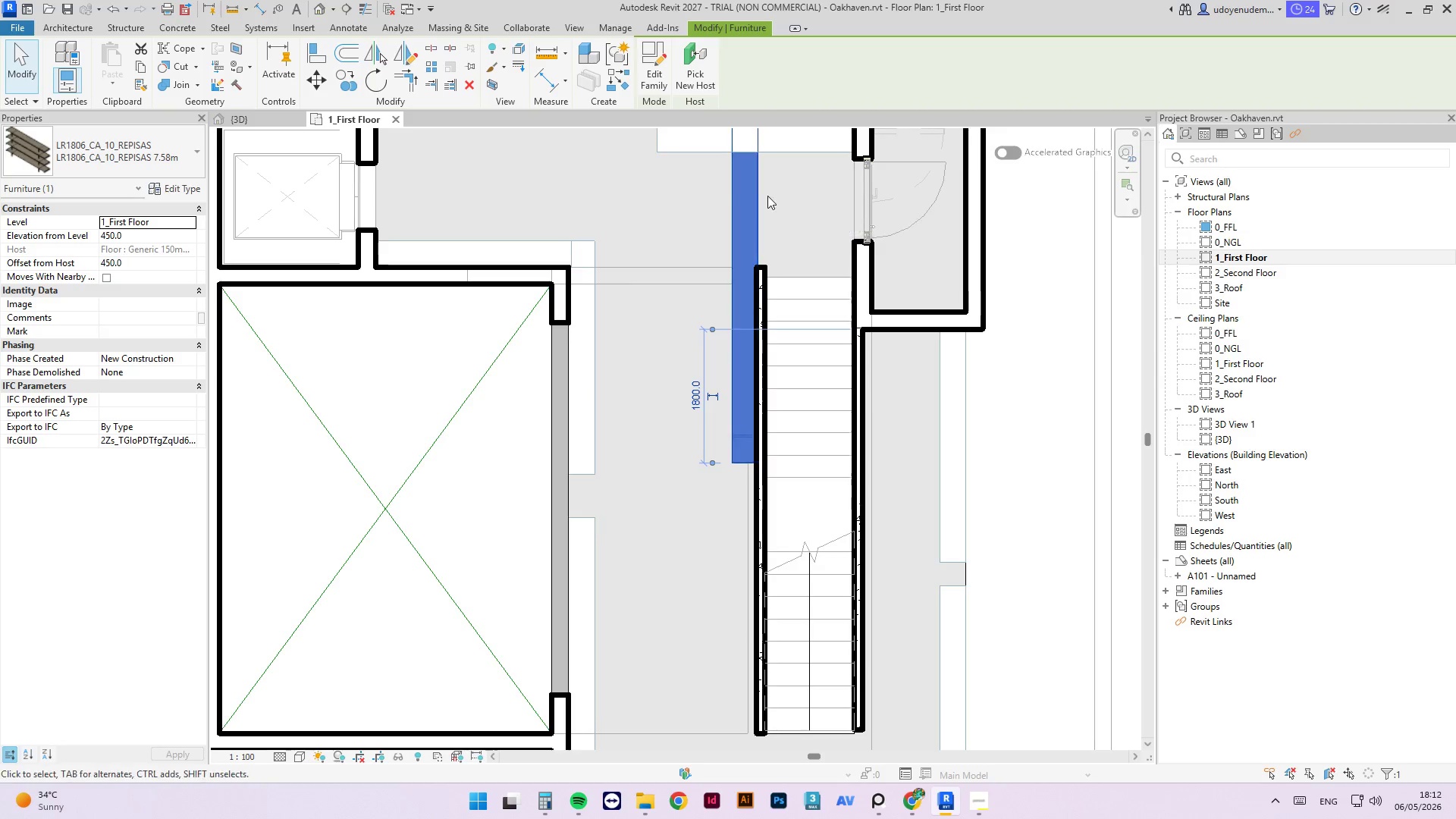 
left_click_drag(start_coordinate=[761, 199], to_coordinate=[759, 493])
 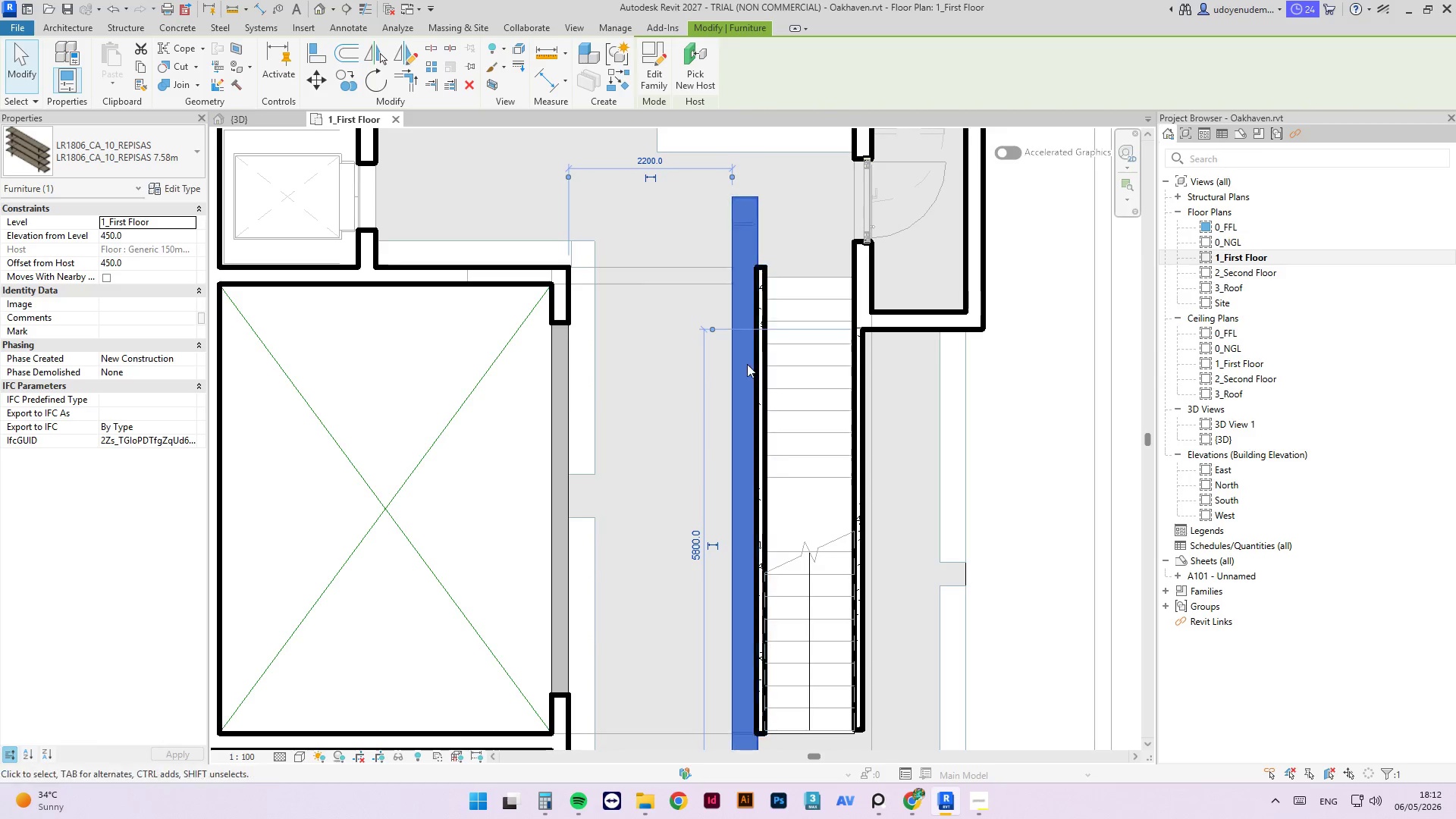 
scroll: coordinate [745, 350], scroll_direction: down, amount: 3.0
 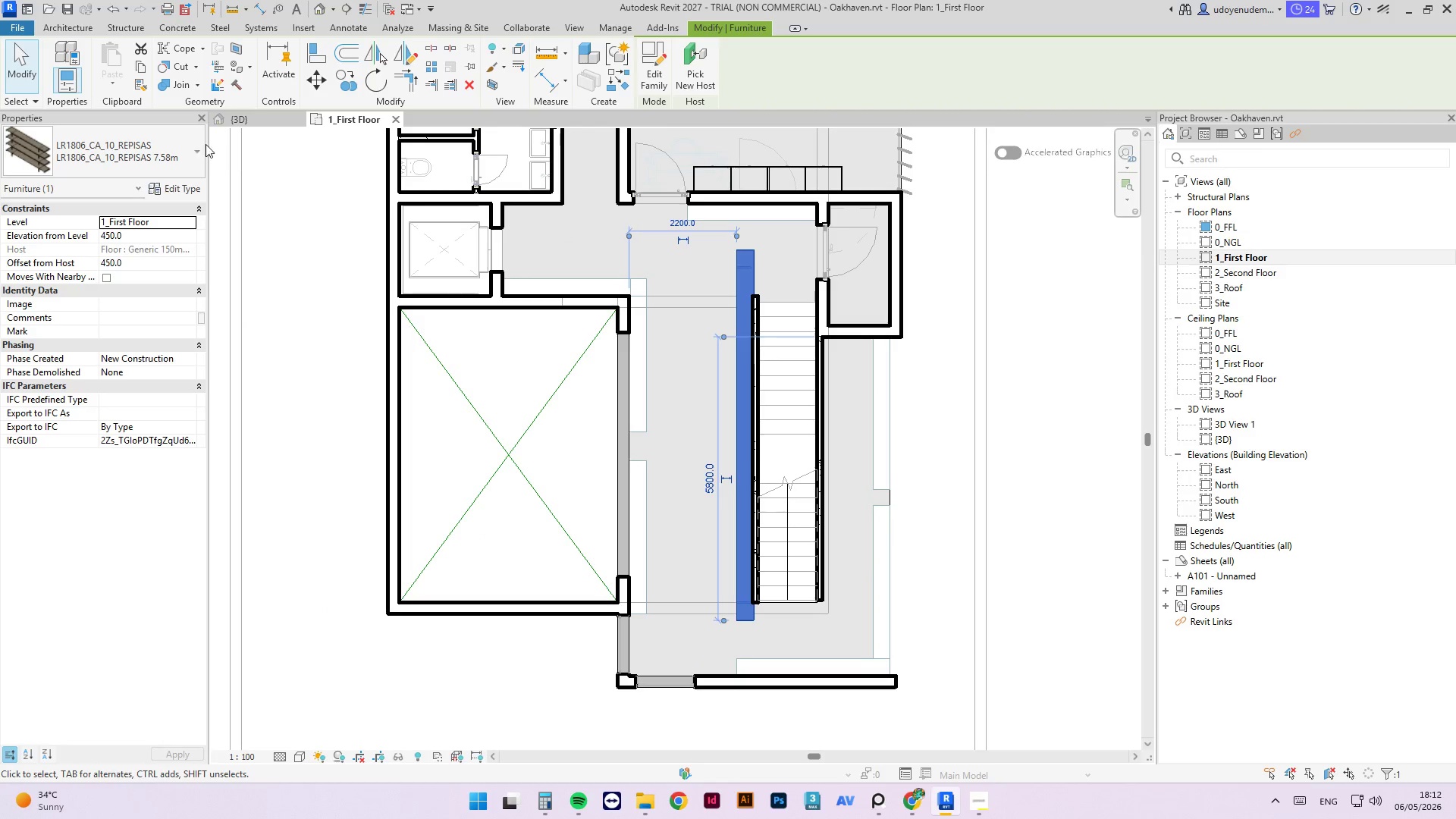 
left_click([183, 144])
 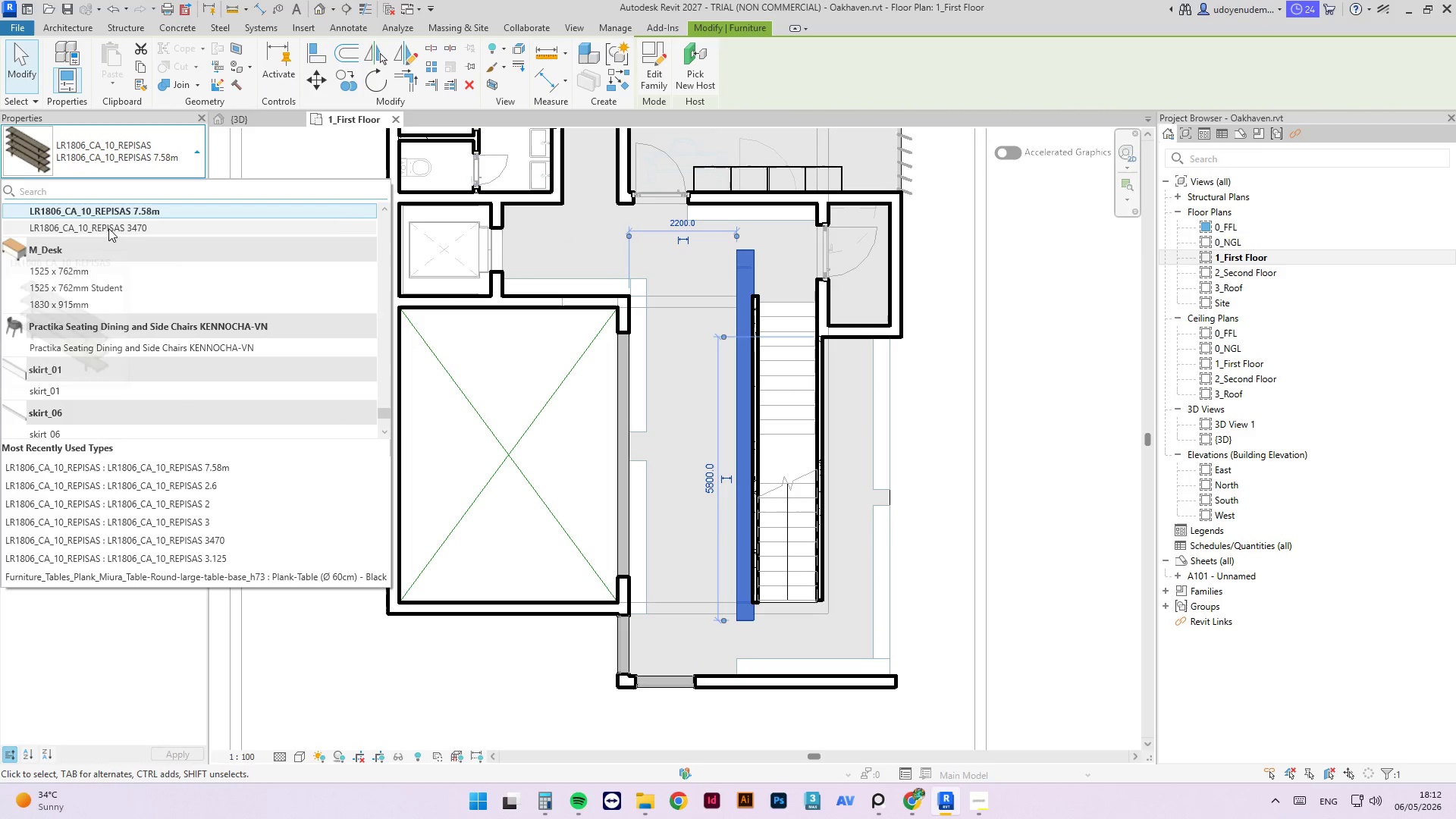 
scroll: coordinate [122, 234], scroll_direction: up, amount: 2.0
 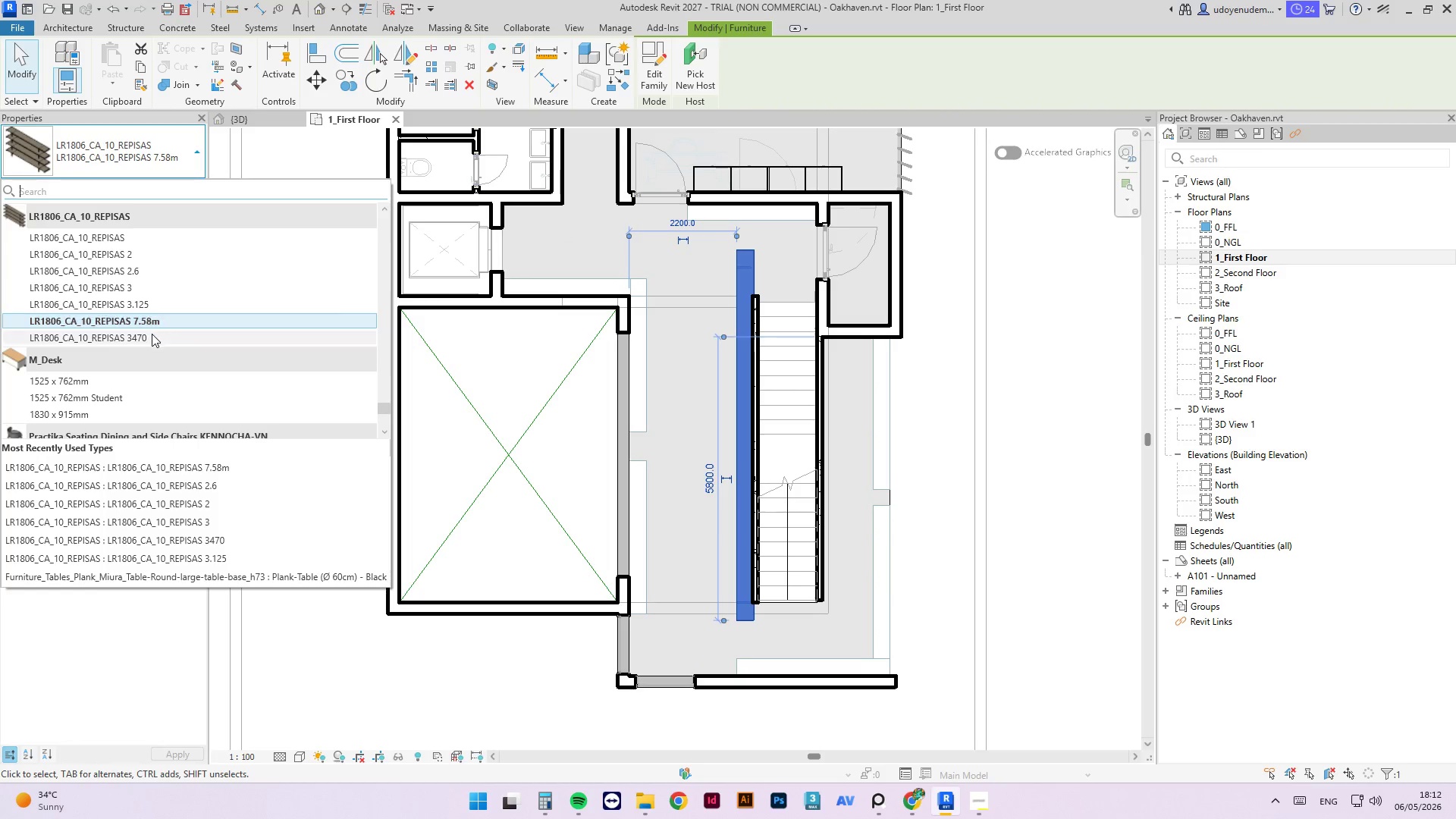 
left_click([150, 340])
 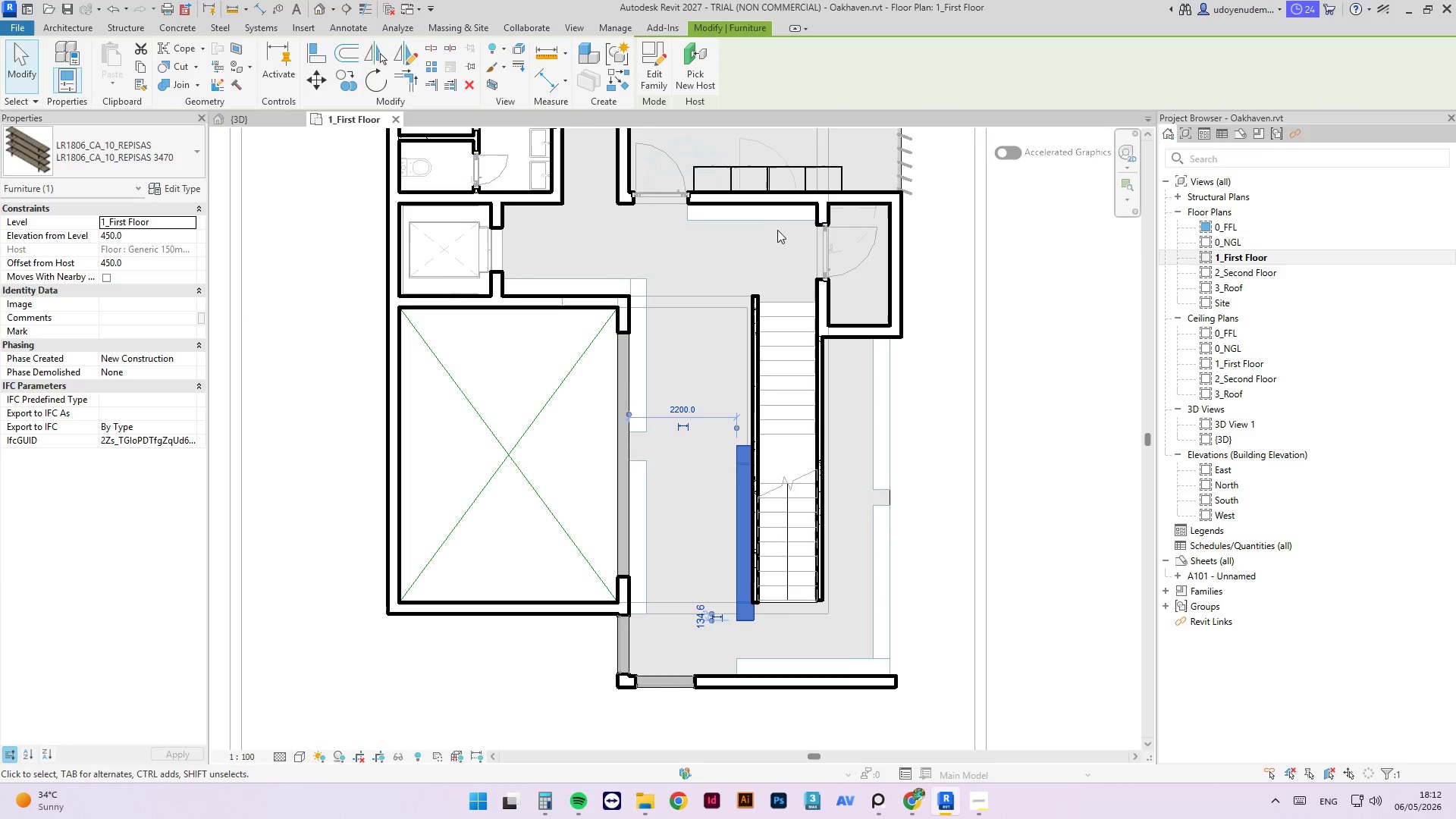 
scroll: coordinate [755, 425], scroll_direction: up, amount: 3.0
 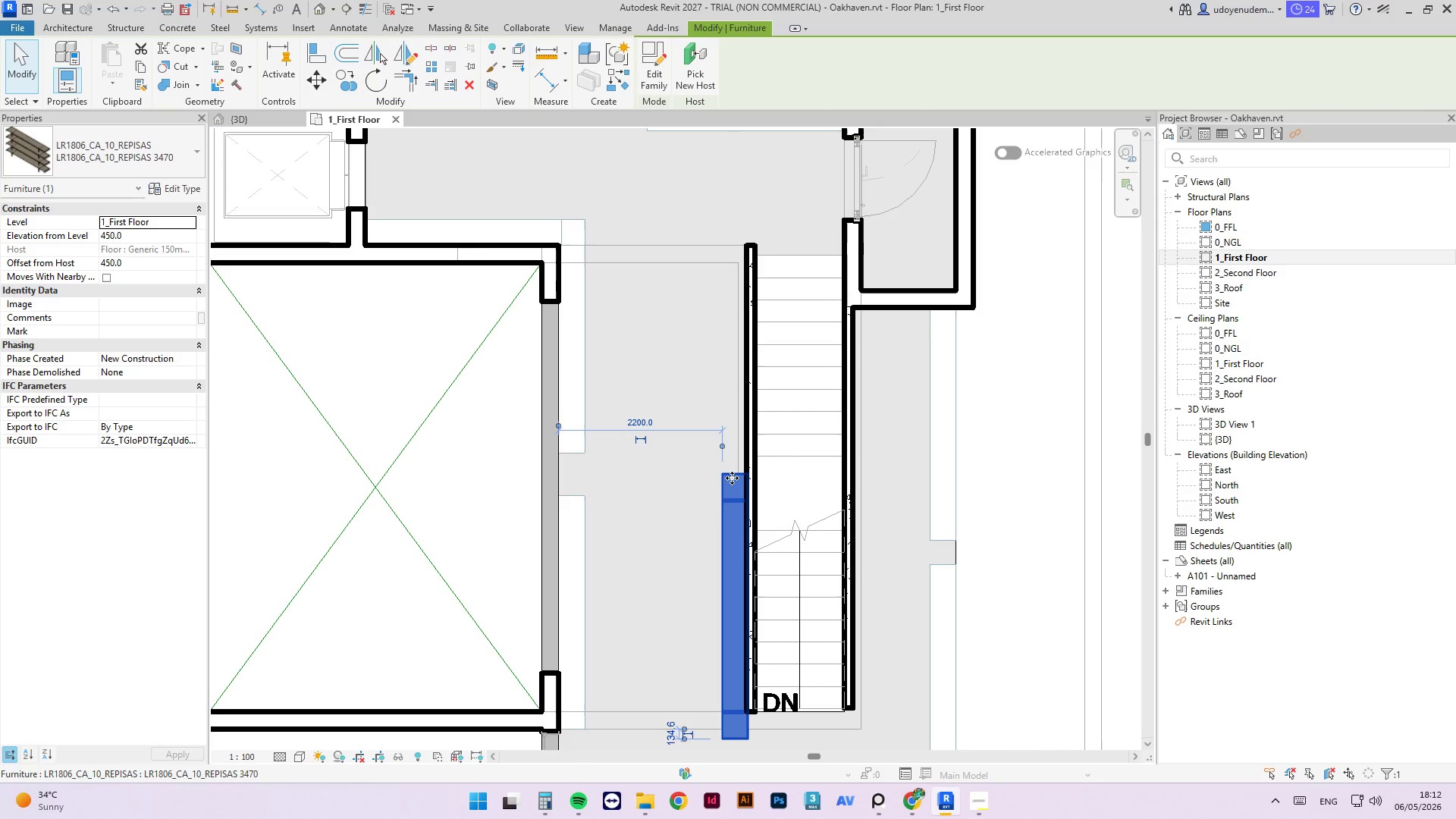 
left_click_drag(start_coordinate=[732, 478], to_coordinate=[726, 452])
 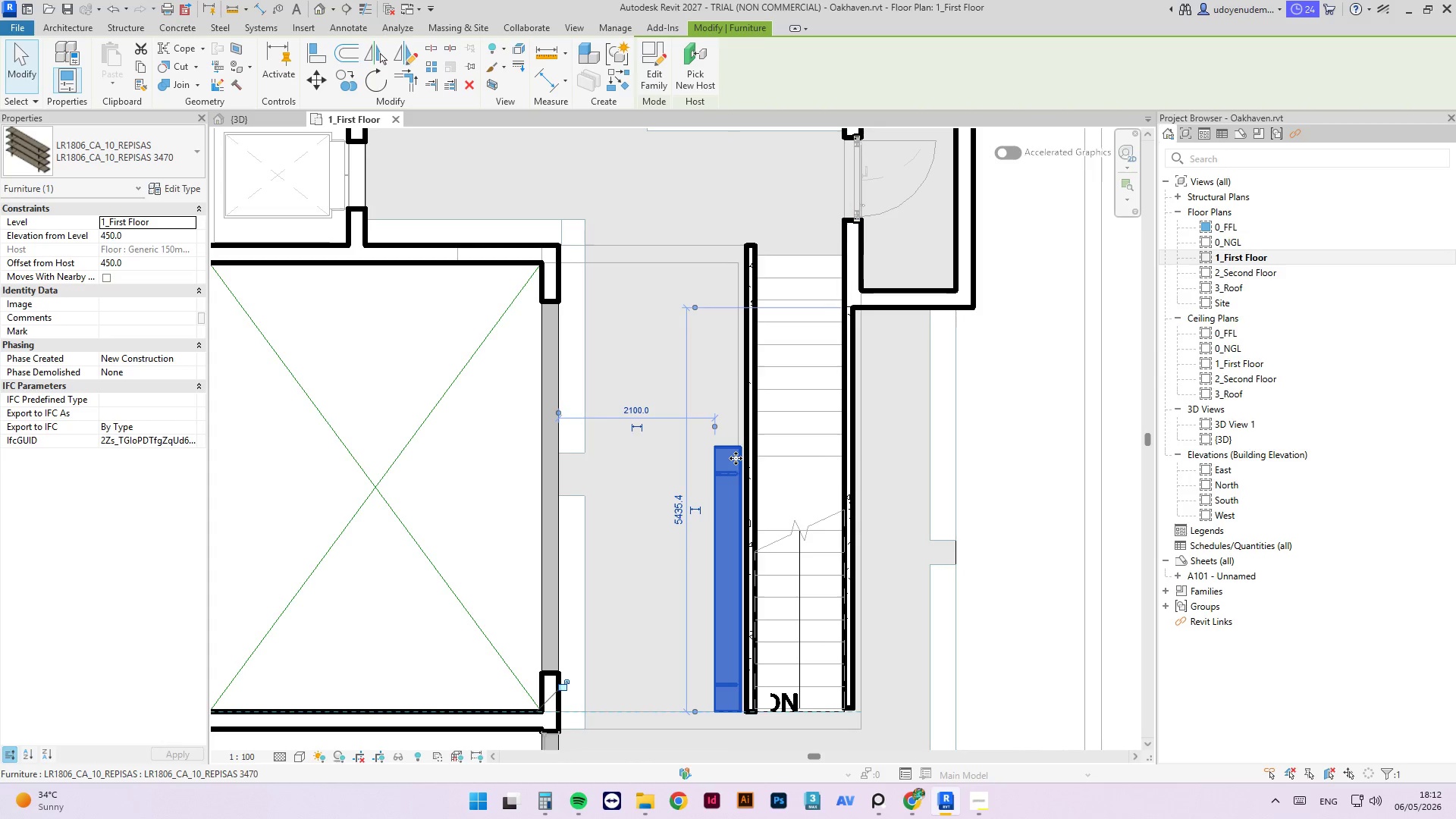 
scroll: coordinate [732, 469], scroll_direction: up, amount: 2.0
 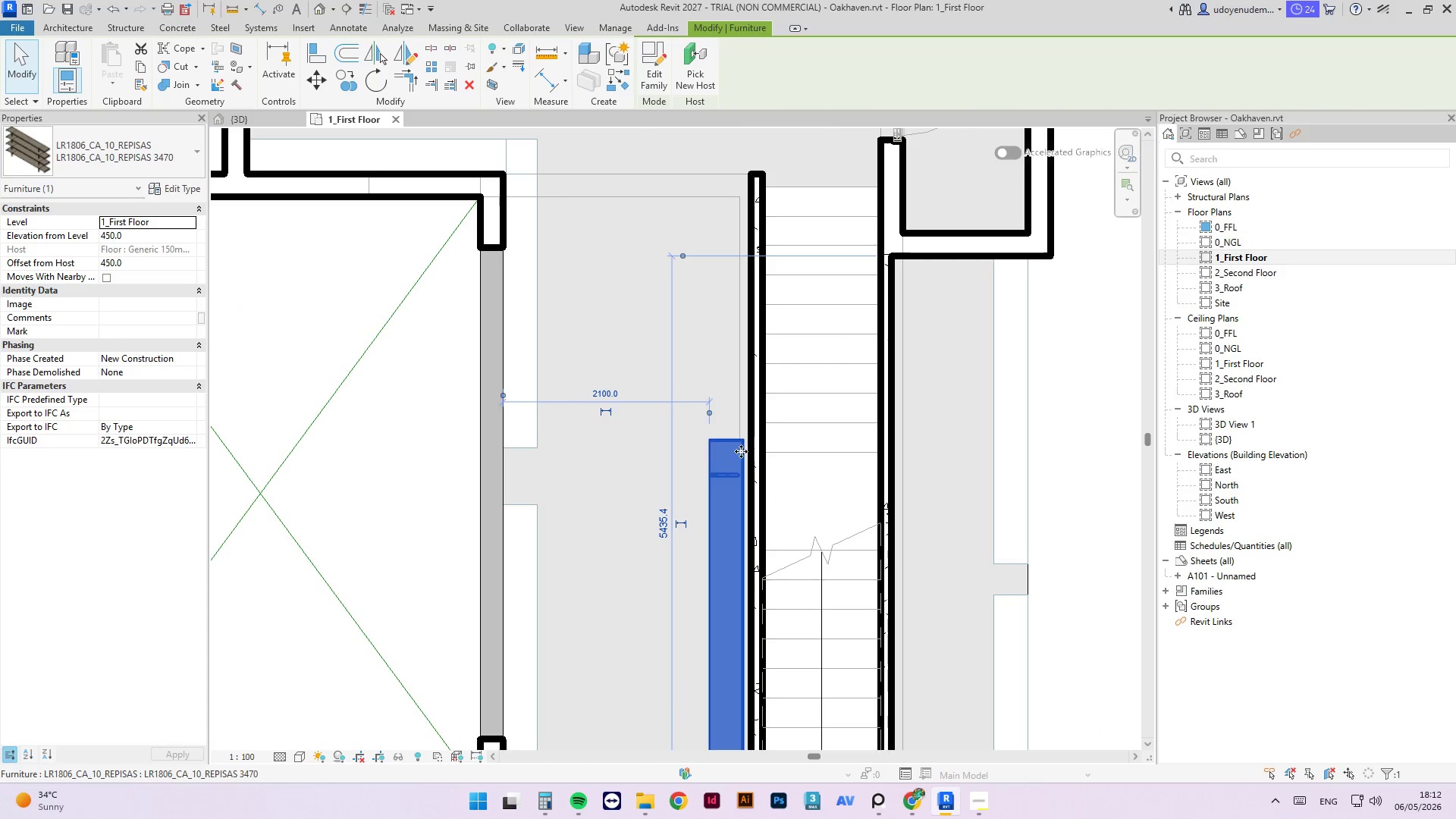 
left_click_drag(start_coordinate=[741, 451], to_coordinate=[749, 455])
 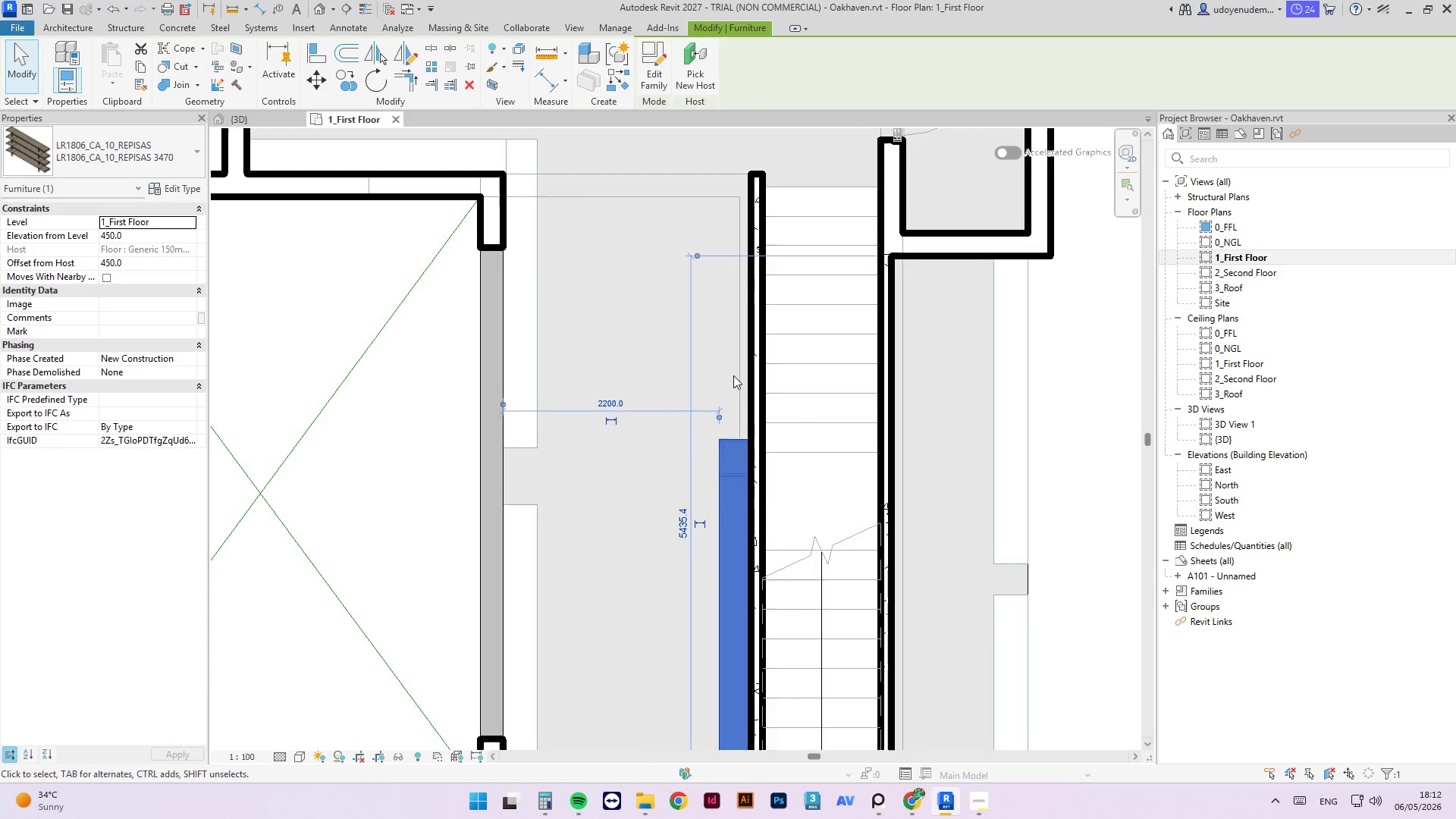 
scroll: coordinate [733, 375], scroll_direction: down, amount: 3.0
 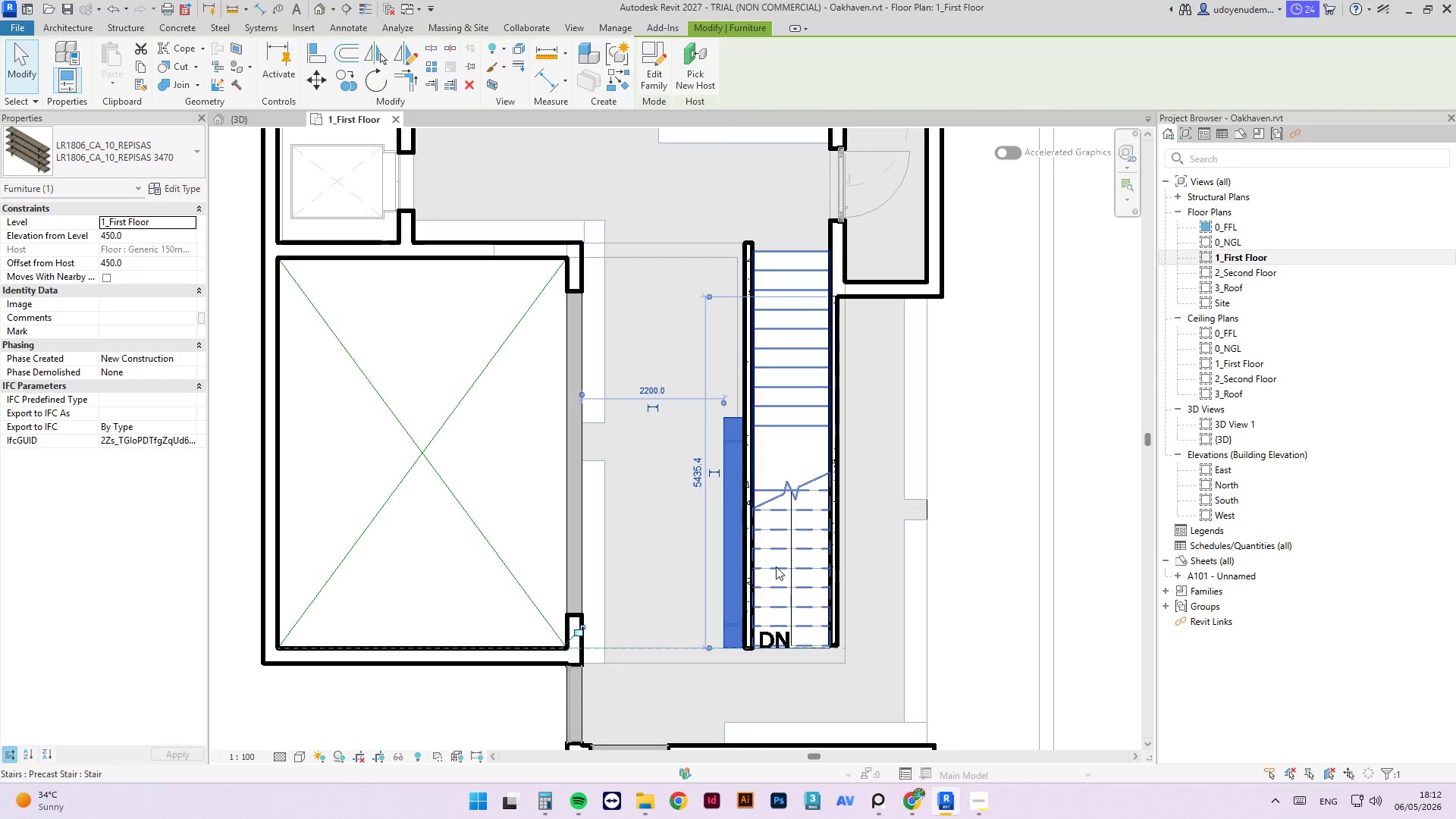 
key(ArrowDown)
 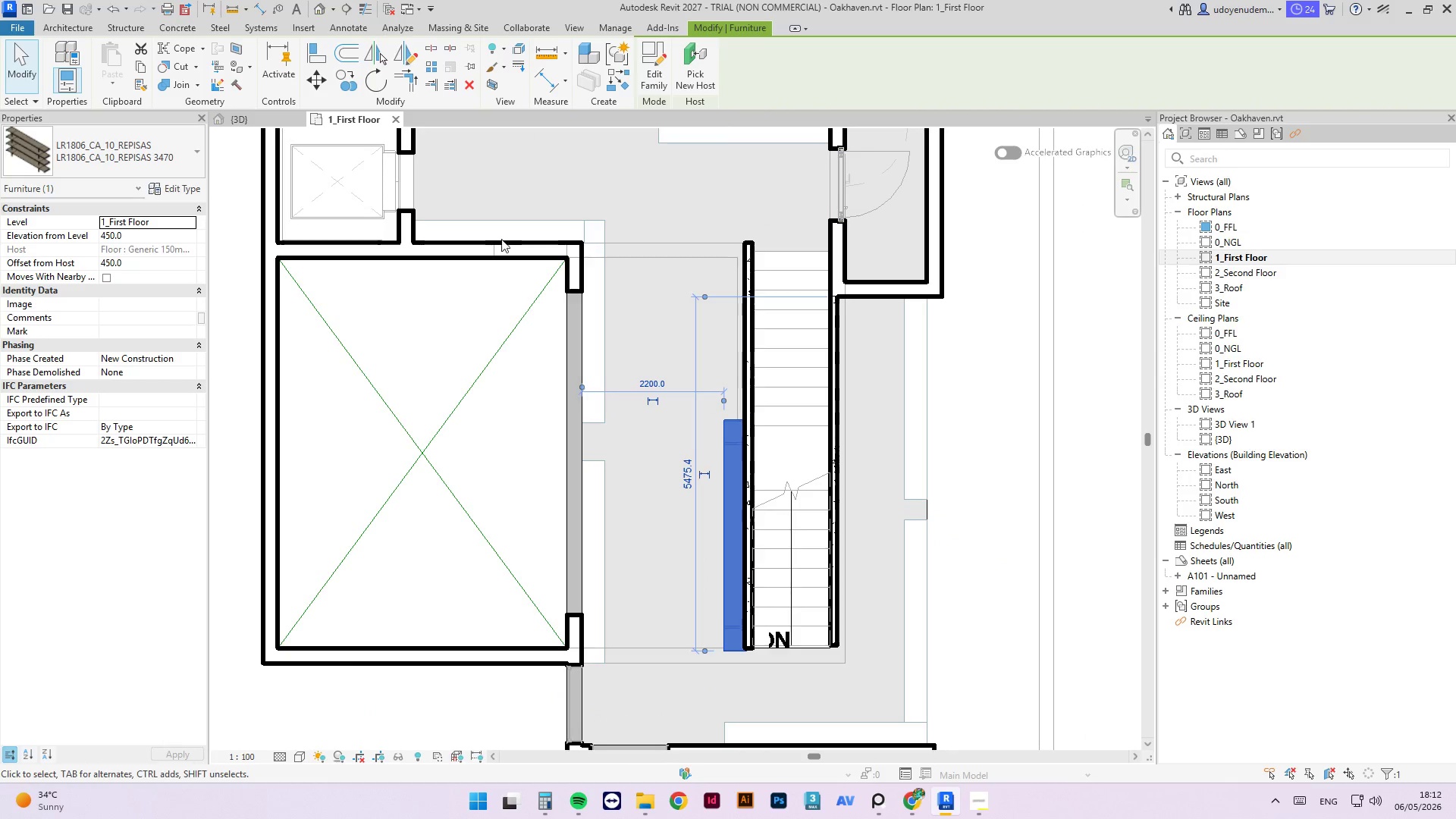 
left_click([175, 151])
 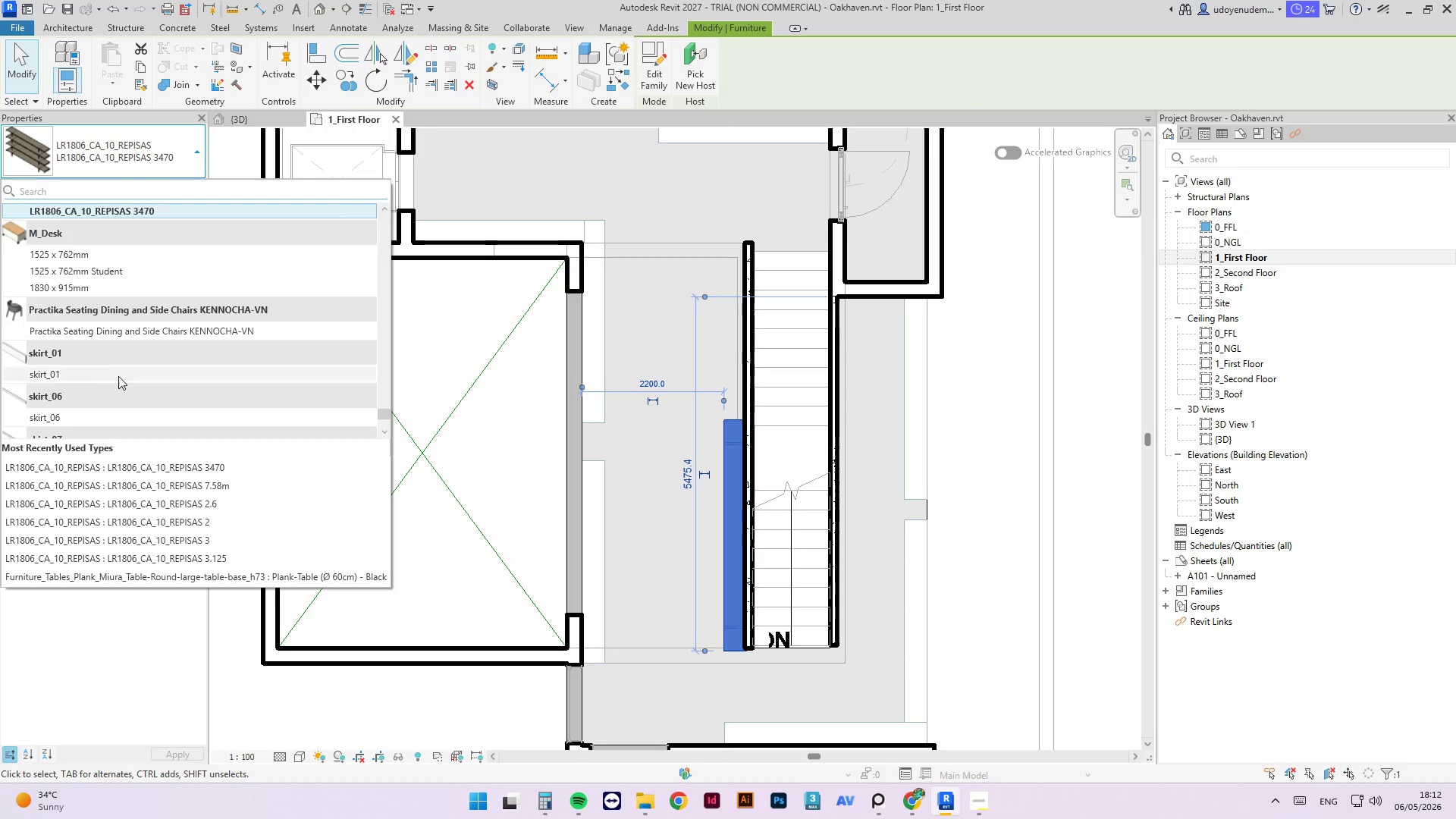 
scroll: coordinate [119, 363], scroll_direction: up, amount: 2.0
 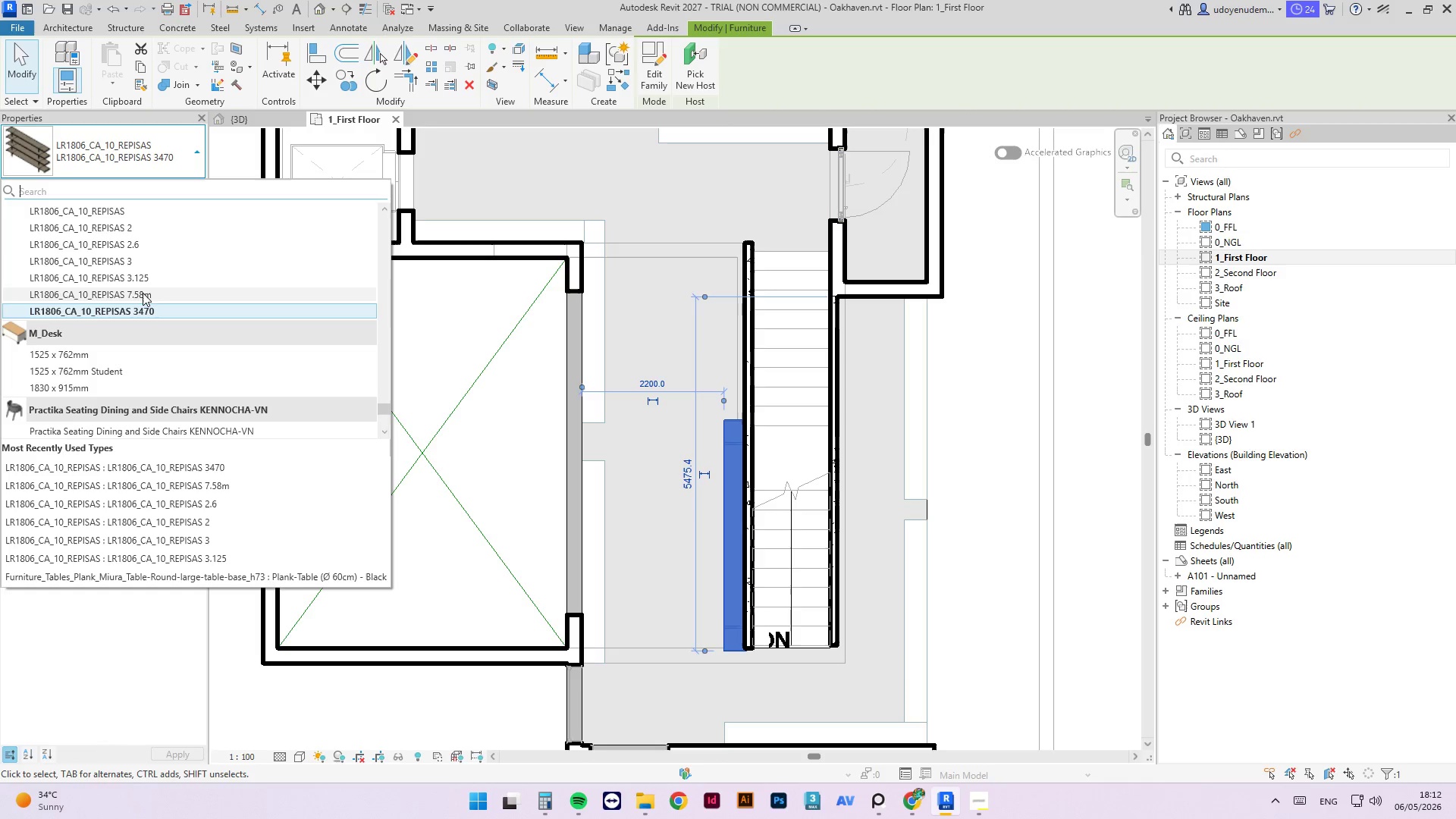 
left_click([143, 279])
 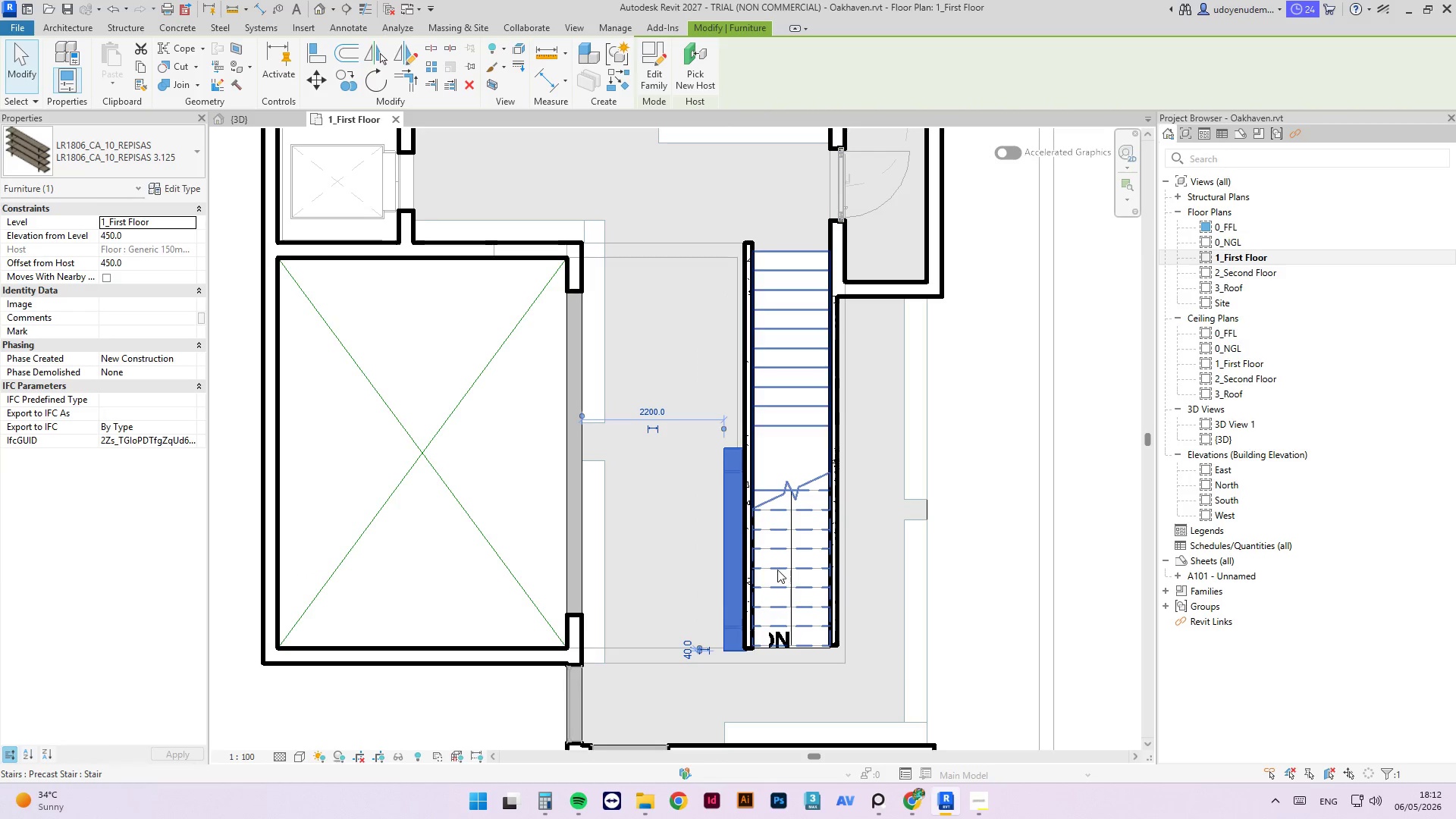 
type(cs )
 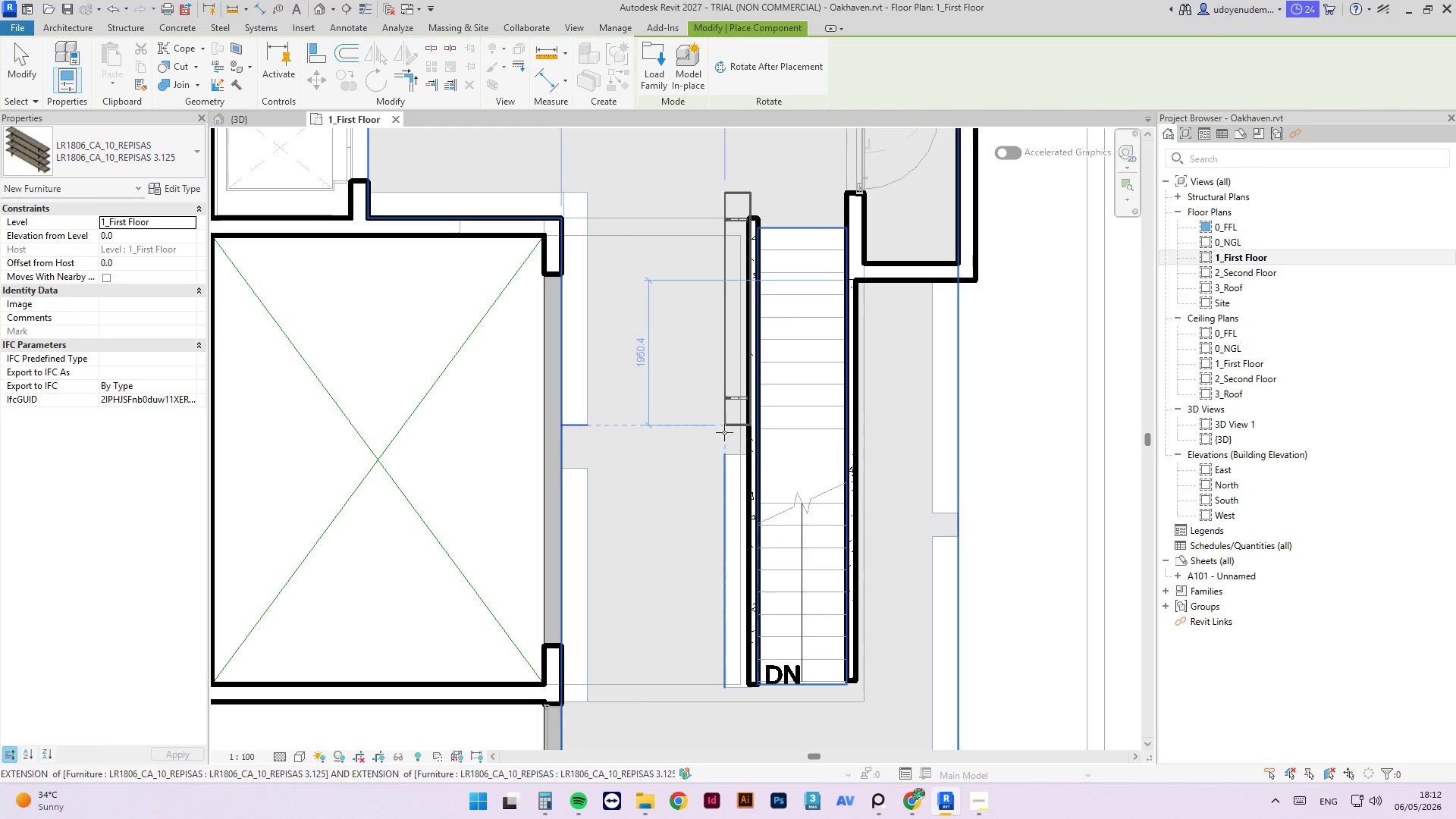 
scroll: coordinate [718, 407], scroll_direction: up, amount: 1.0
 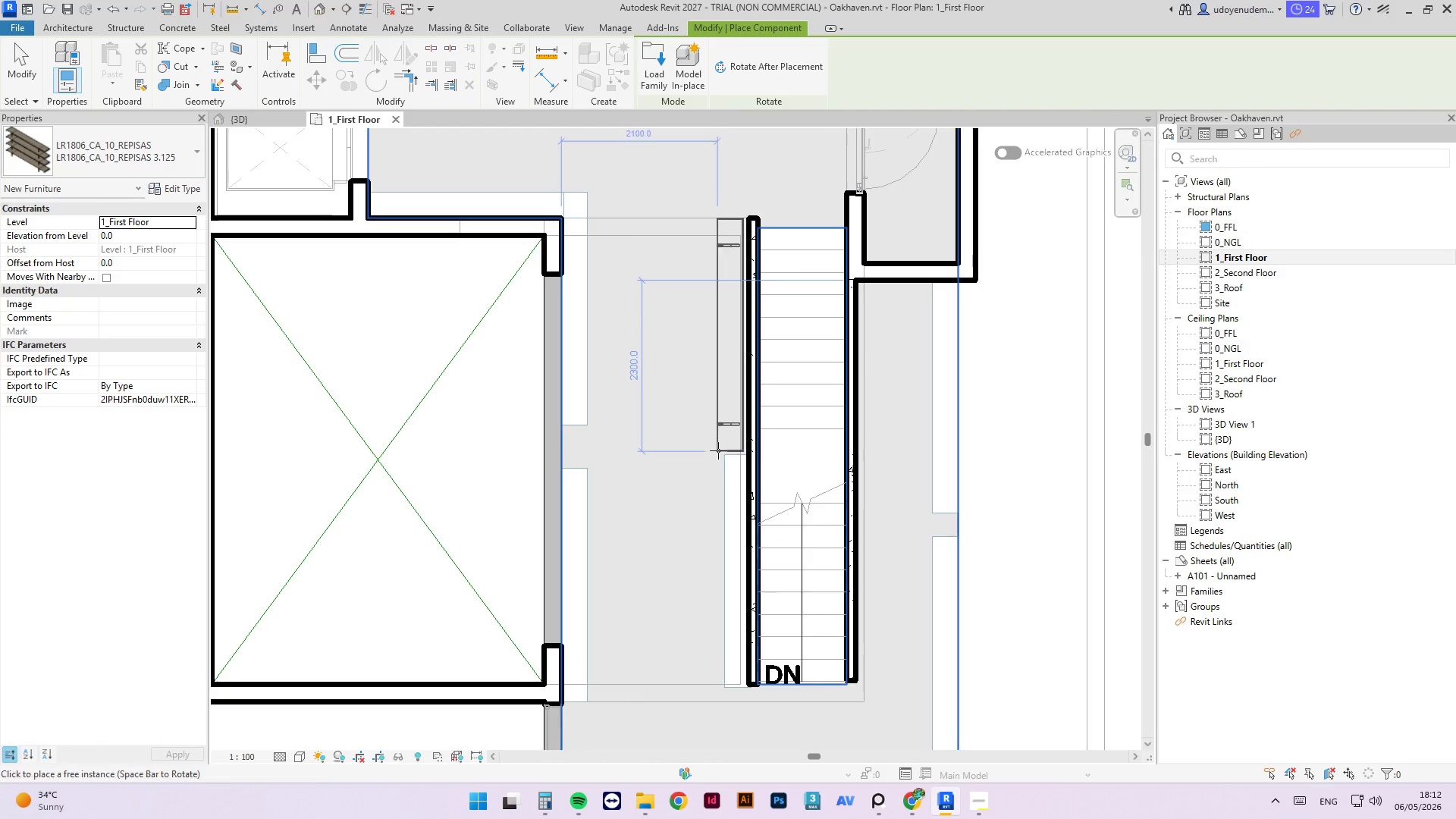 
key(Space)
 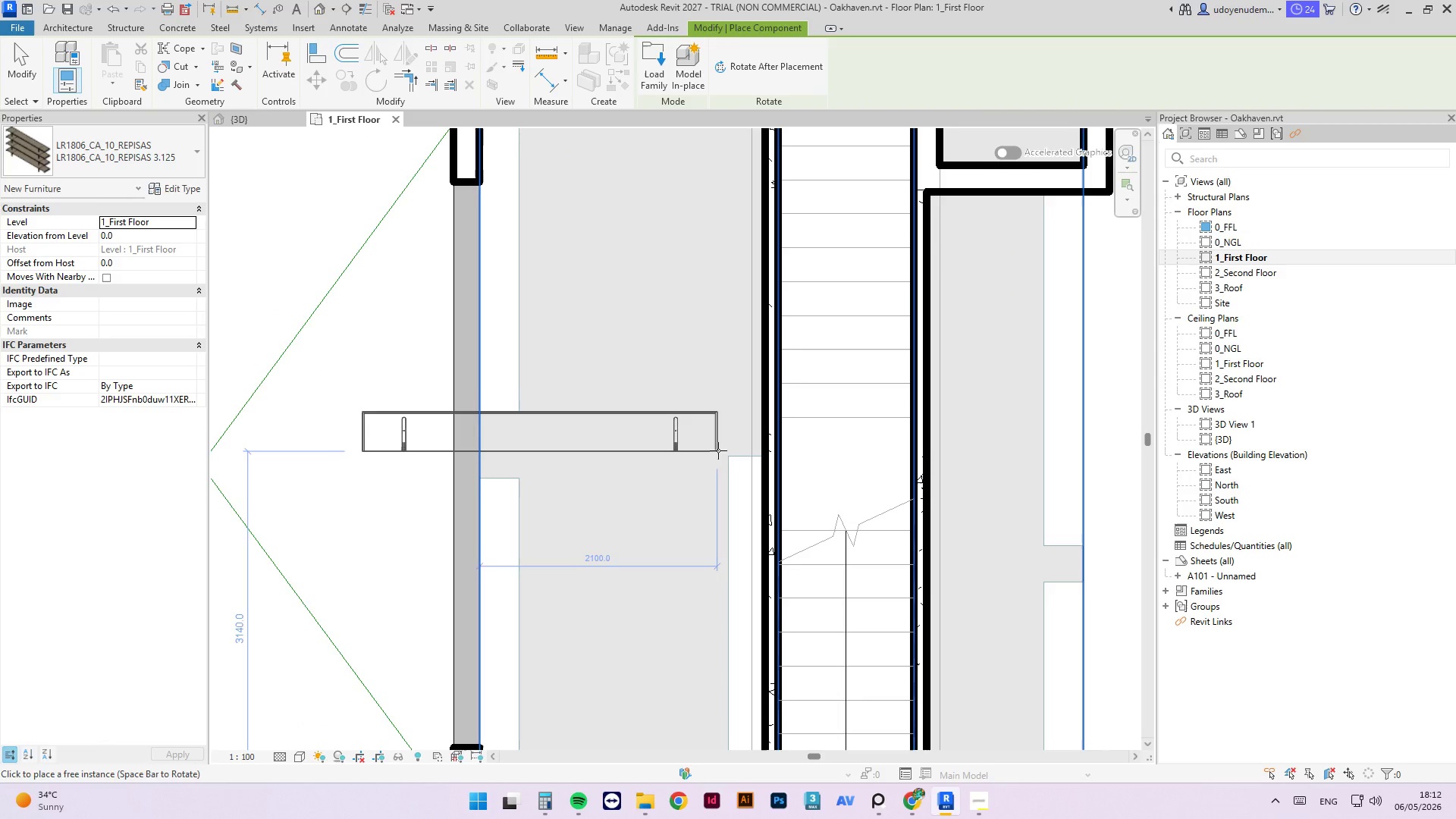 
scroll: coordinate [718, 450], scroll_direction: up, amount: 3.0
 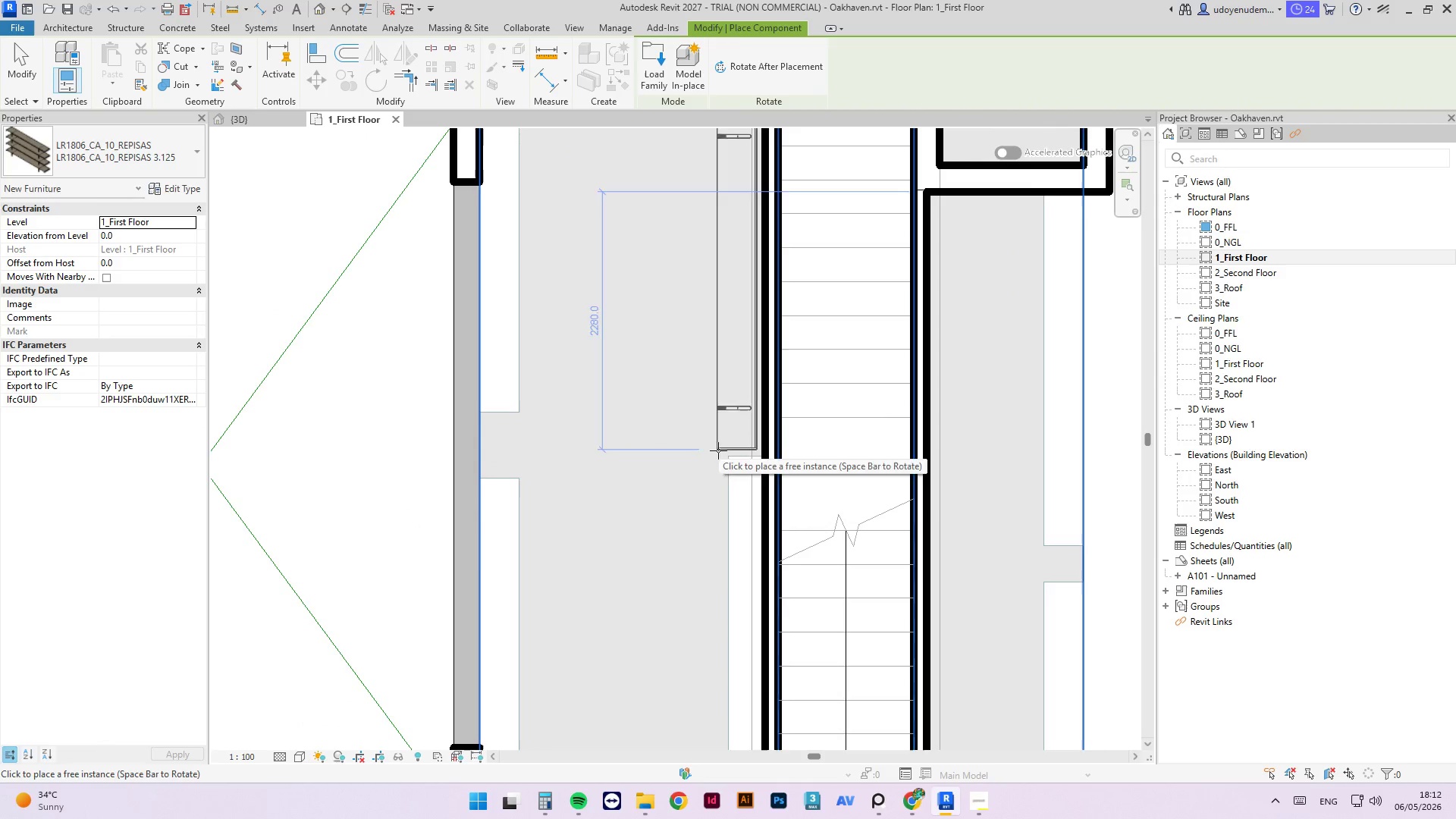 
key(Space)
 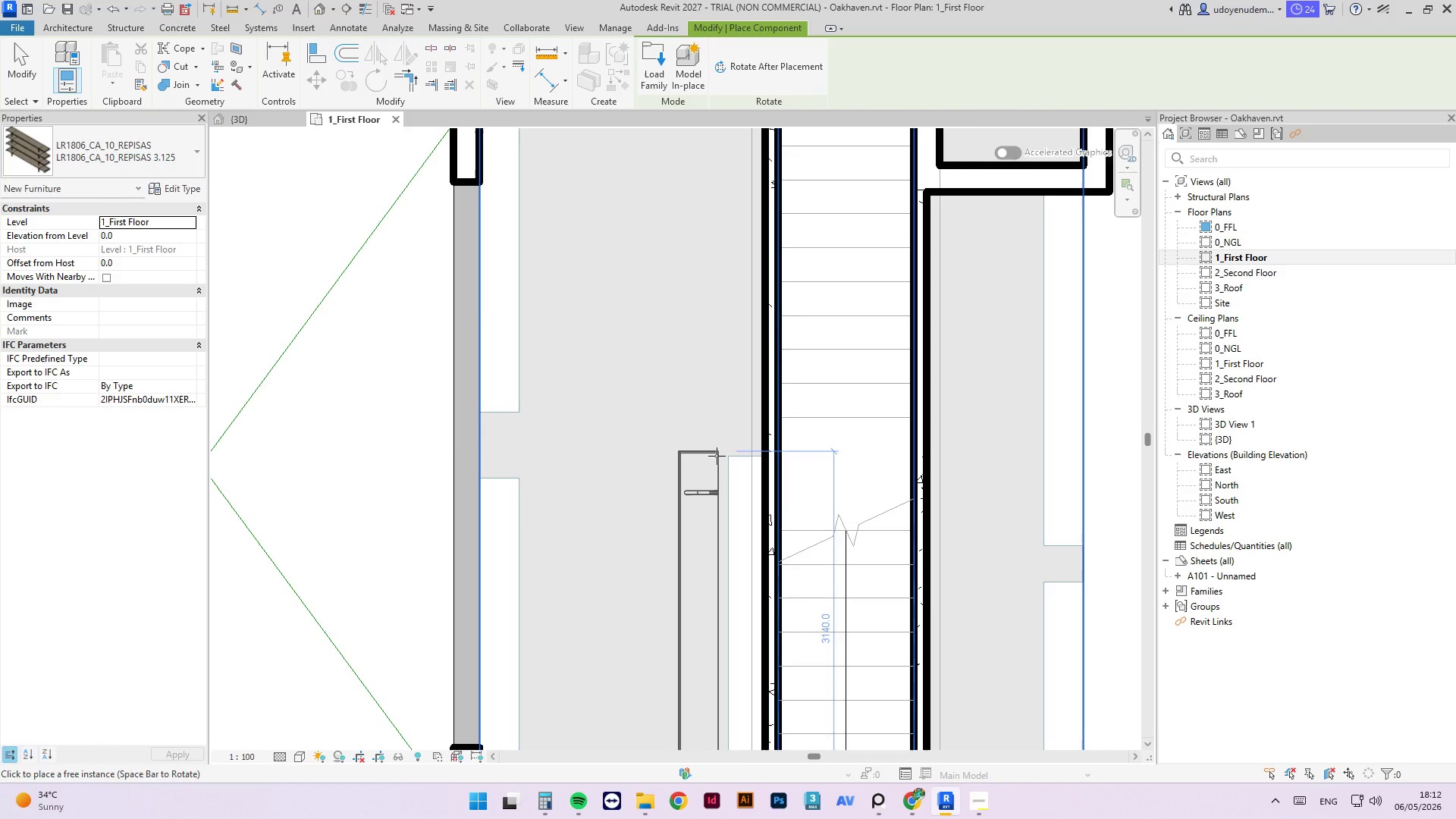 
scroll: coordinate [742, 207], scroll_direction: down, amount: 1.0
 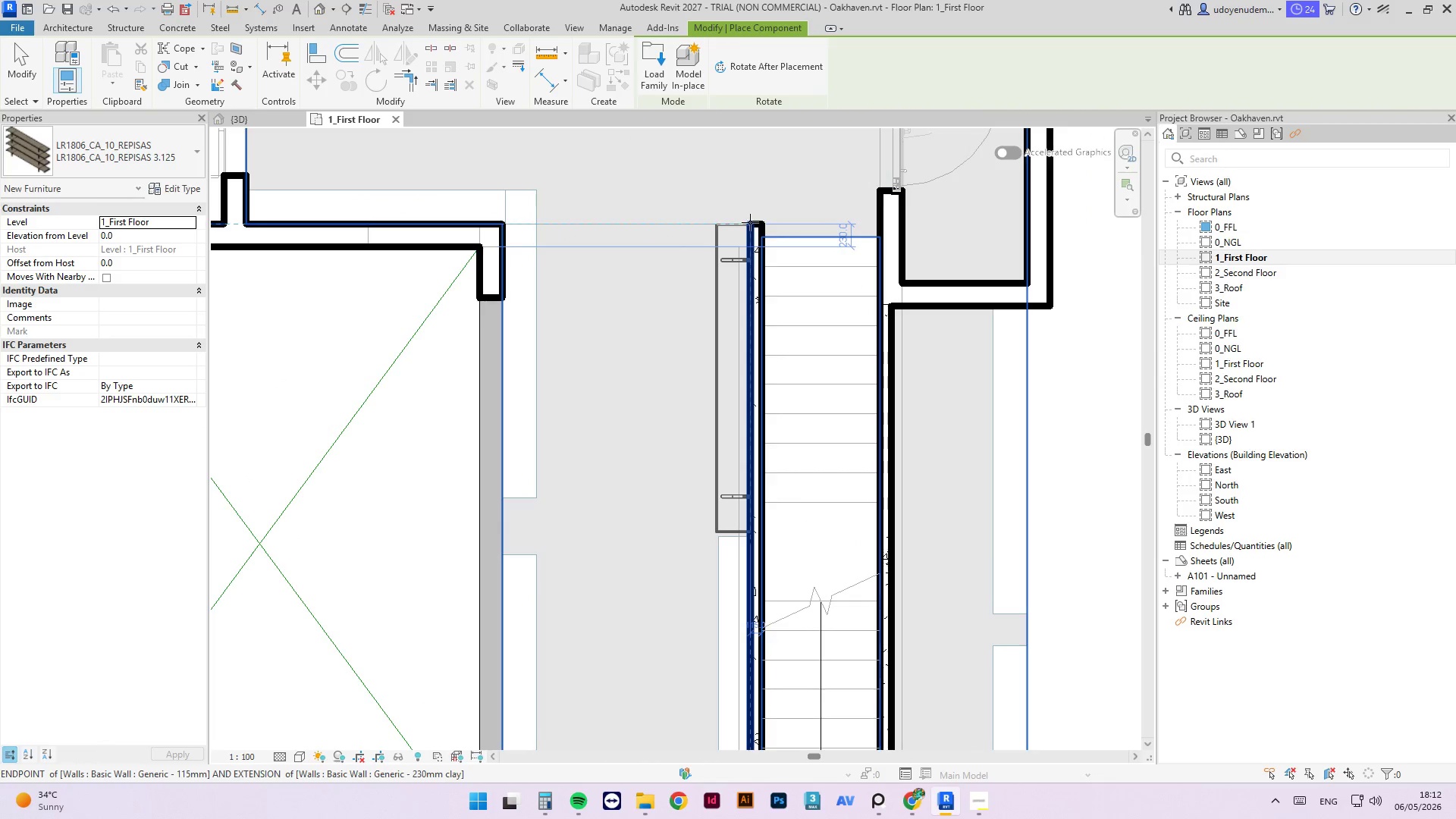 
scroll: coordinate [752, 231], scroll_direction: up, amount: 5.0
 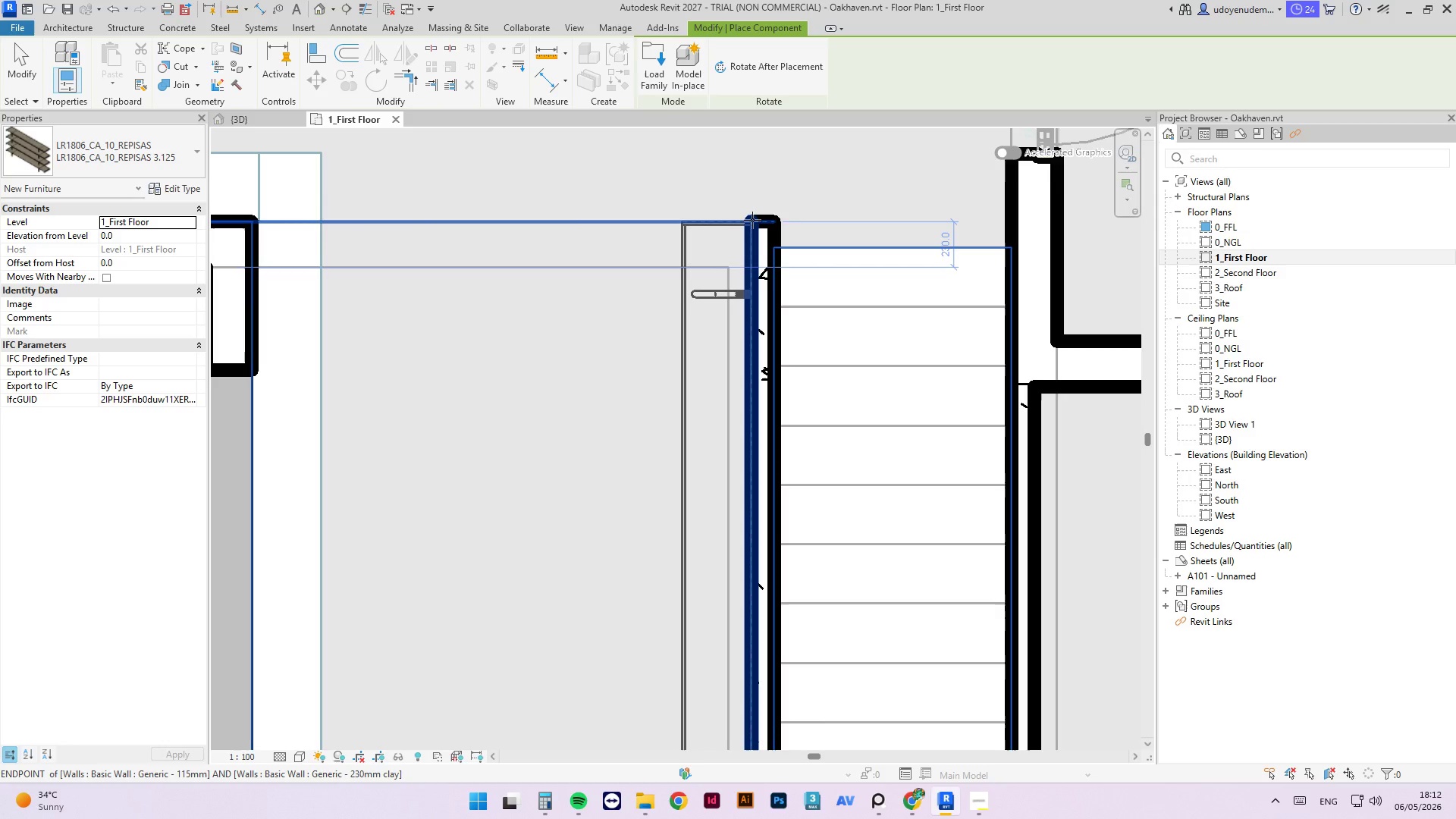 
left_click([752, 220])
 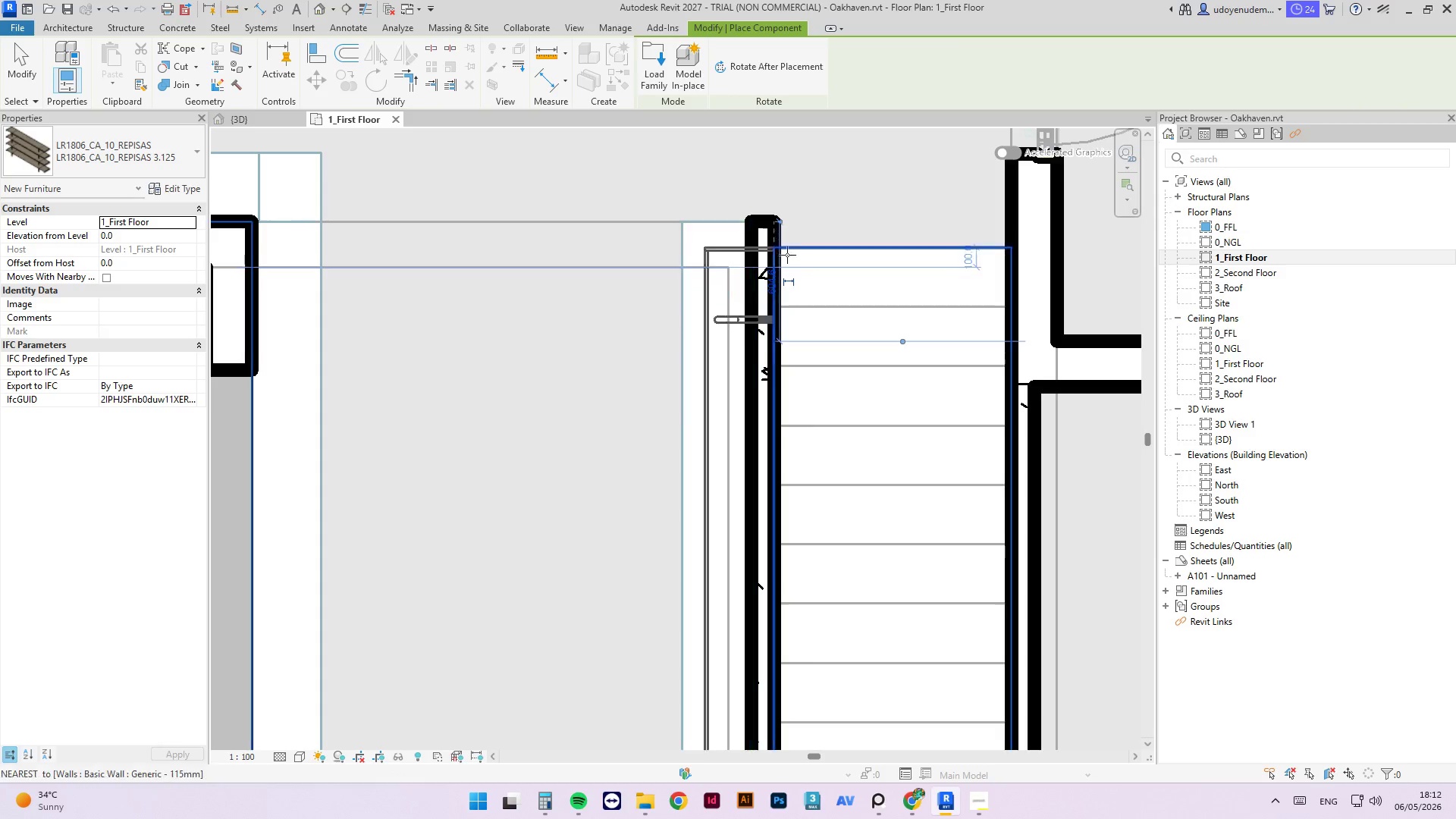 
key(Escape)
 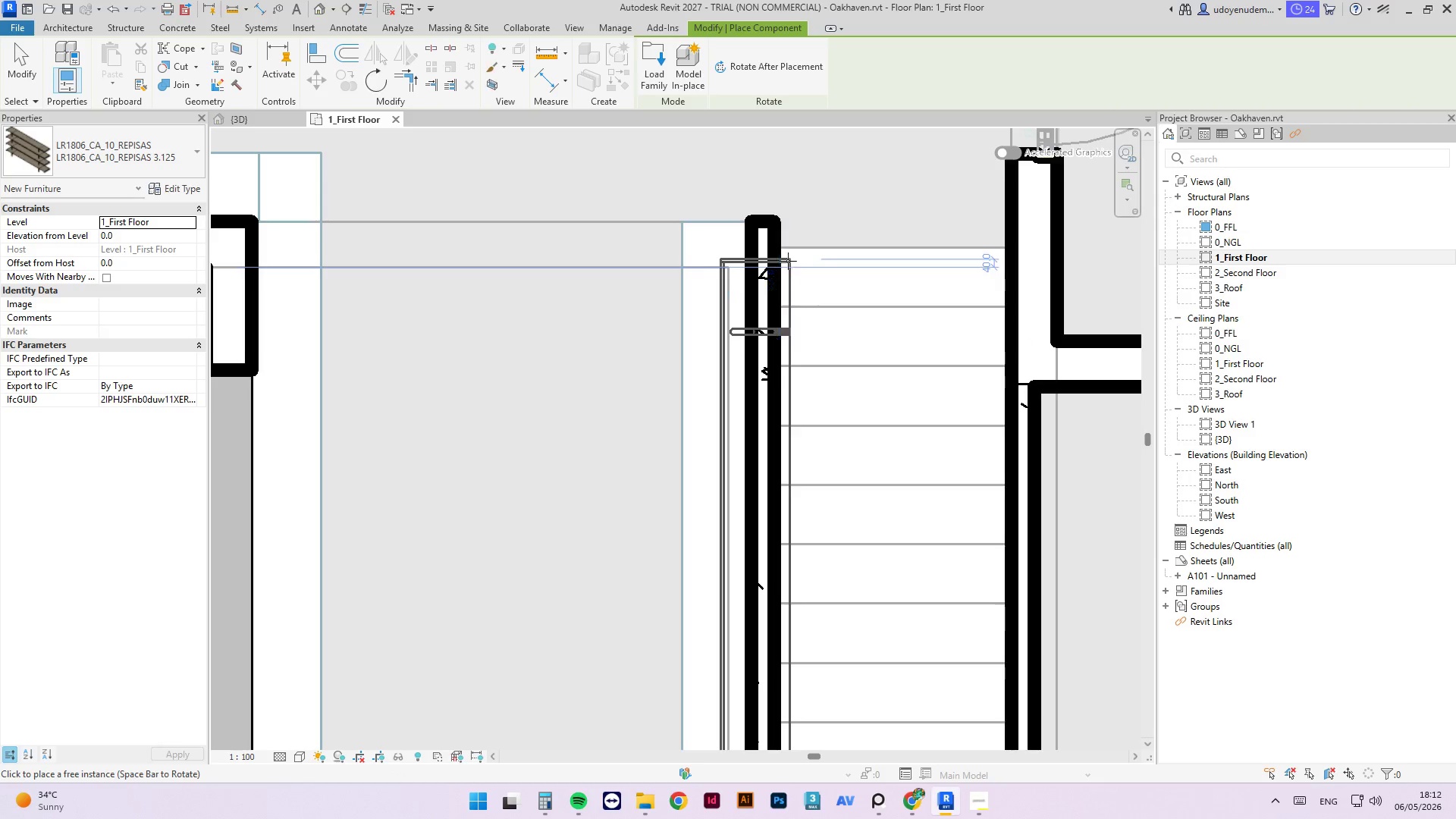 
key(Escape)
 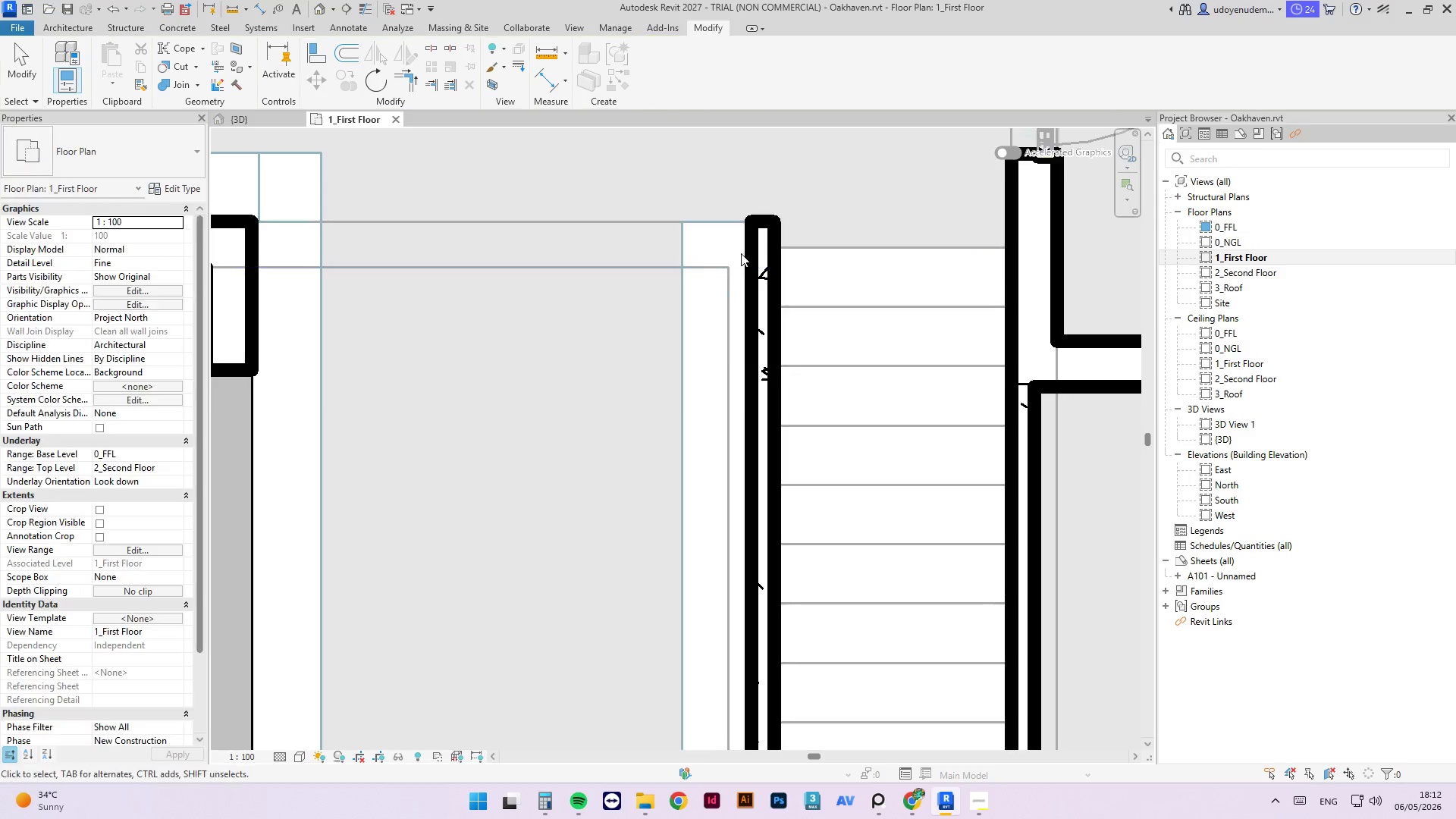 
key(Escape)
 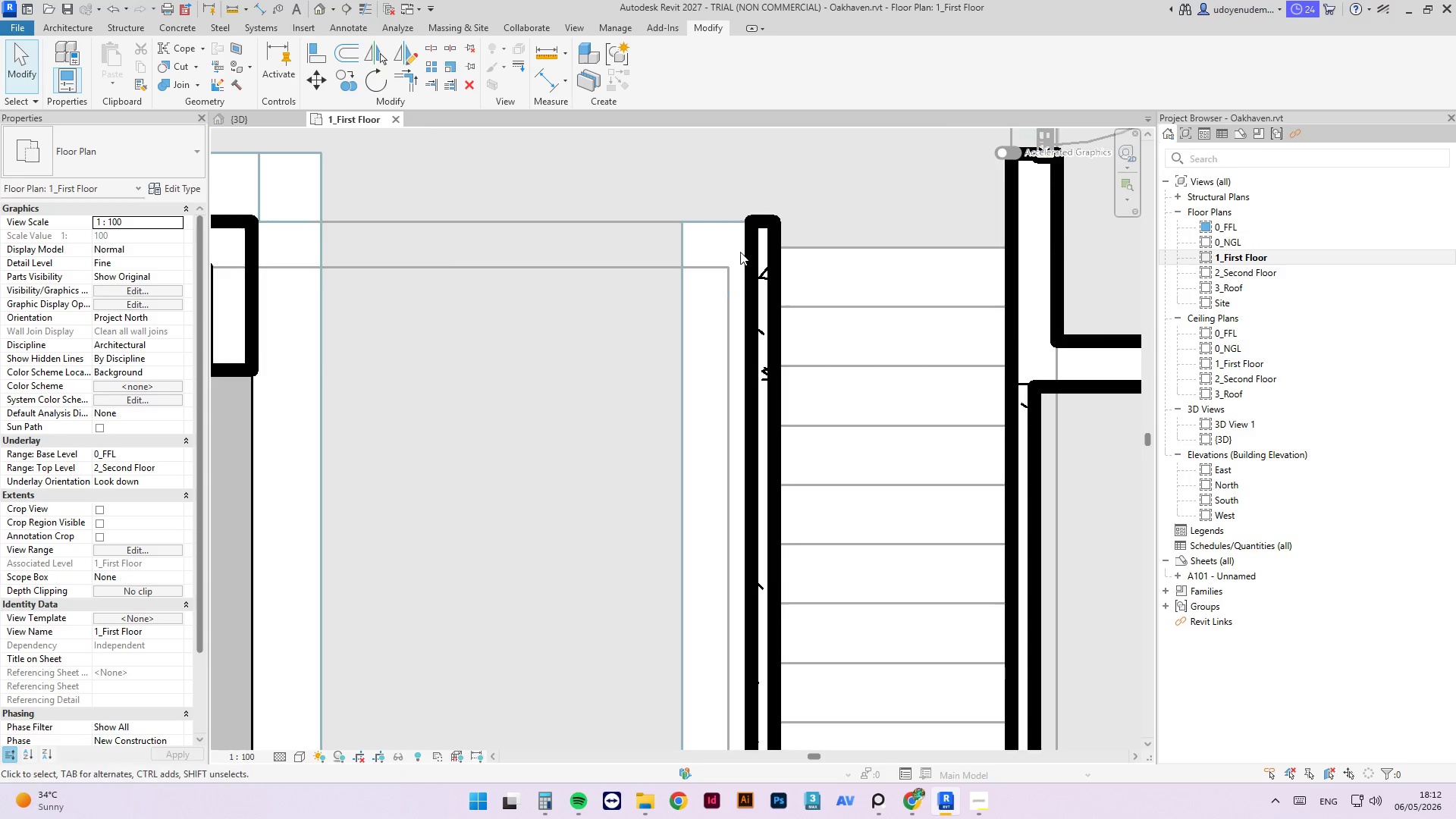 
scroll: coordinate [721, 258], scroll_direction: down, amount: 7.0
 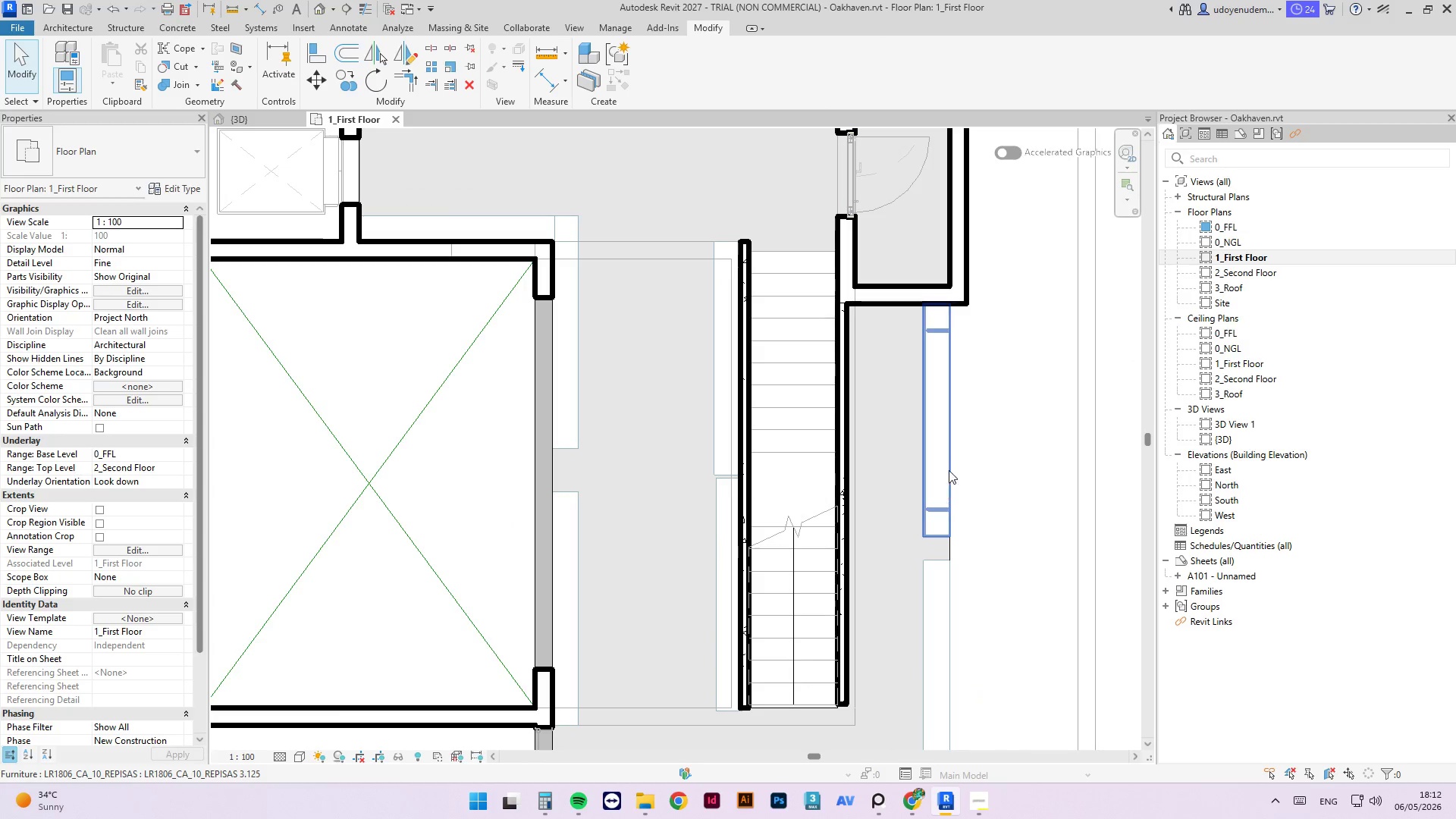 
left_click([985, 448])
 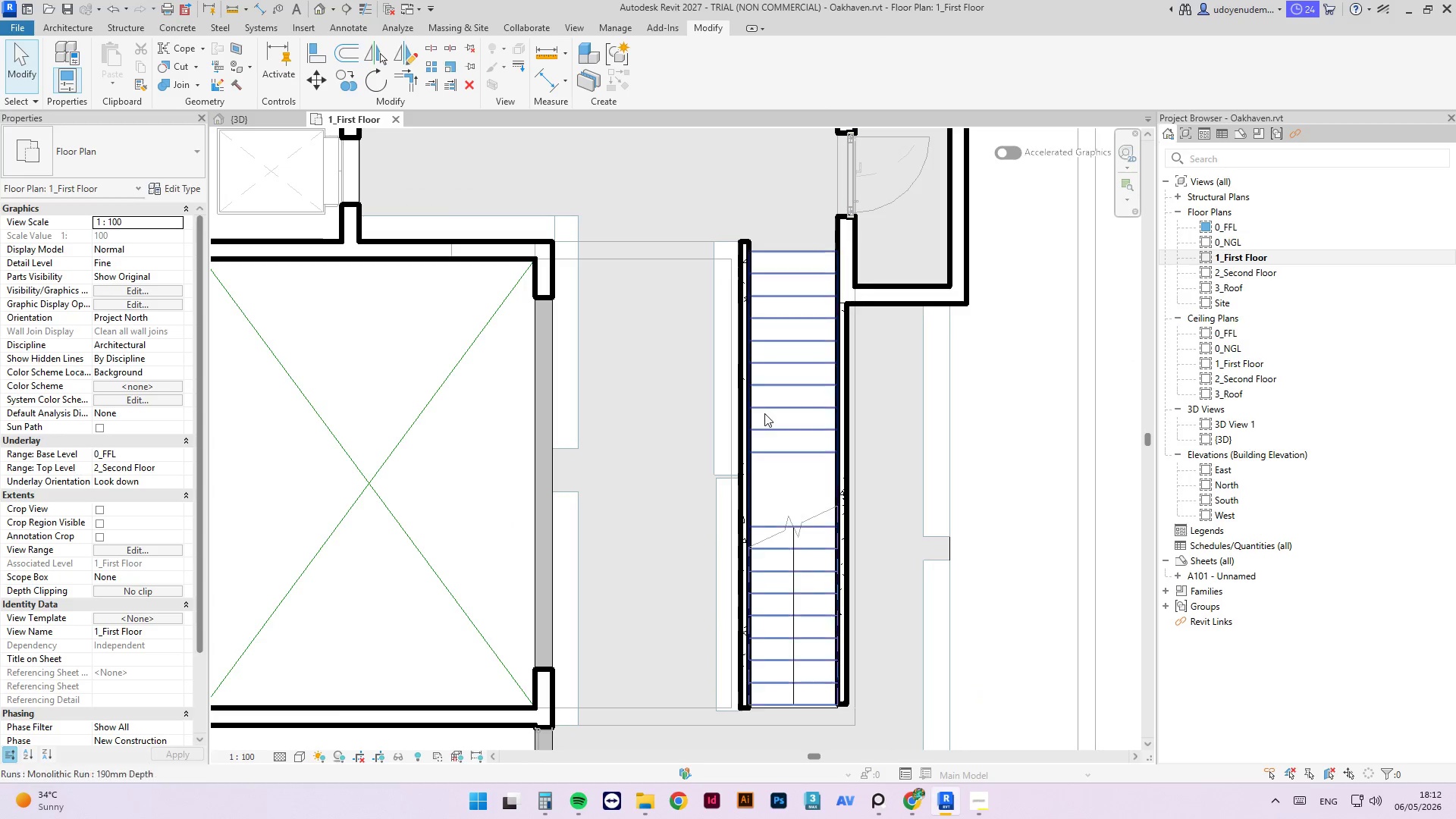 
scroll: coordinate [729, 488], scroll_direction: up, amount: 4.0
 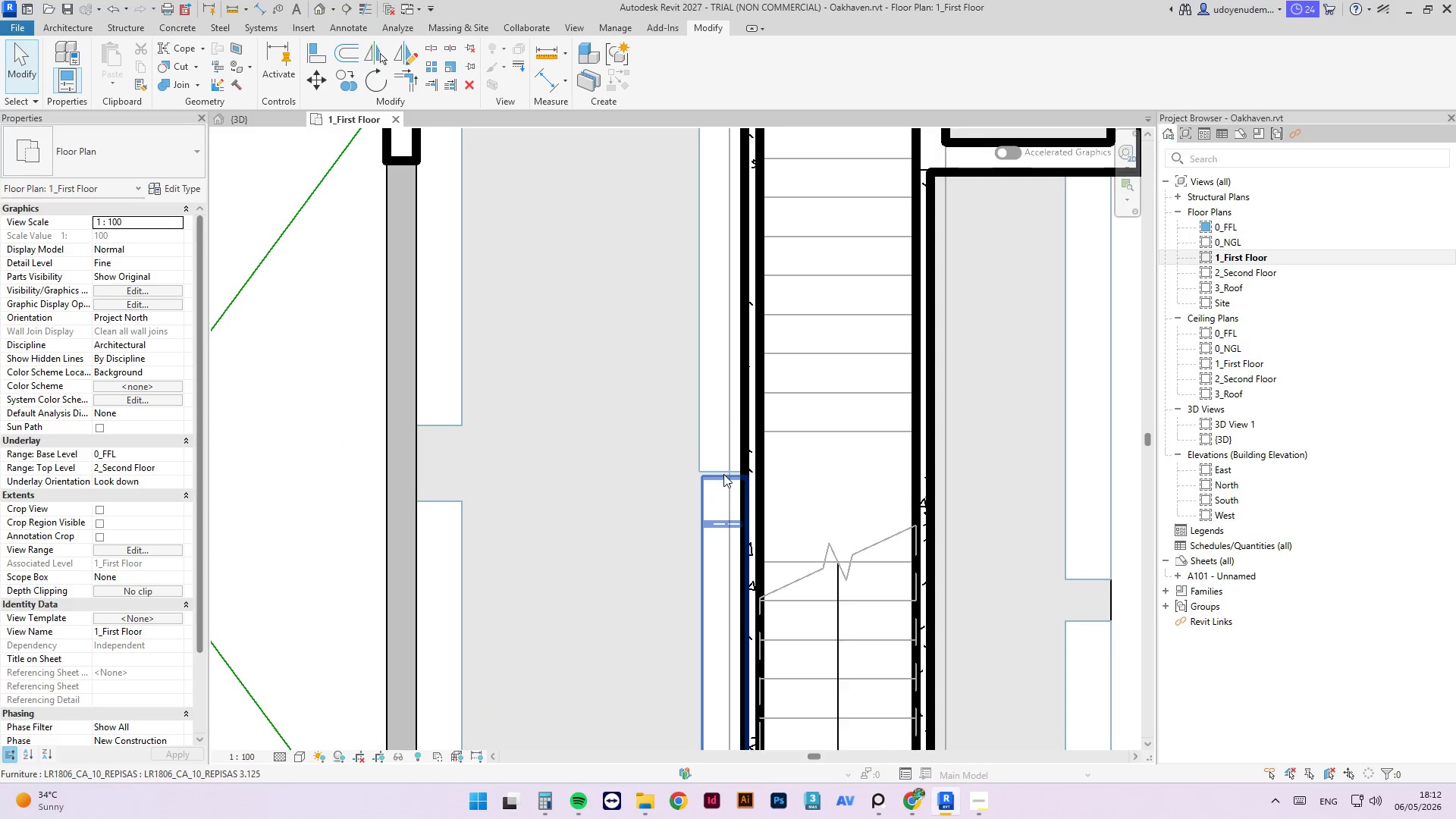 
left_click([720, 477])
 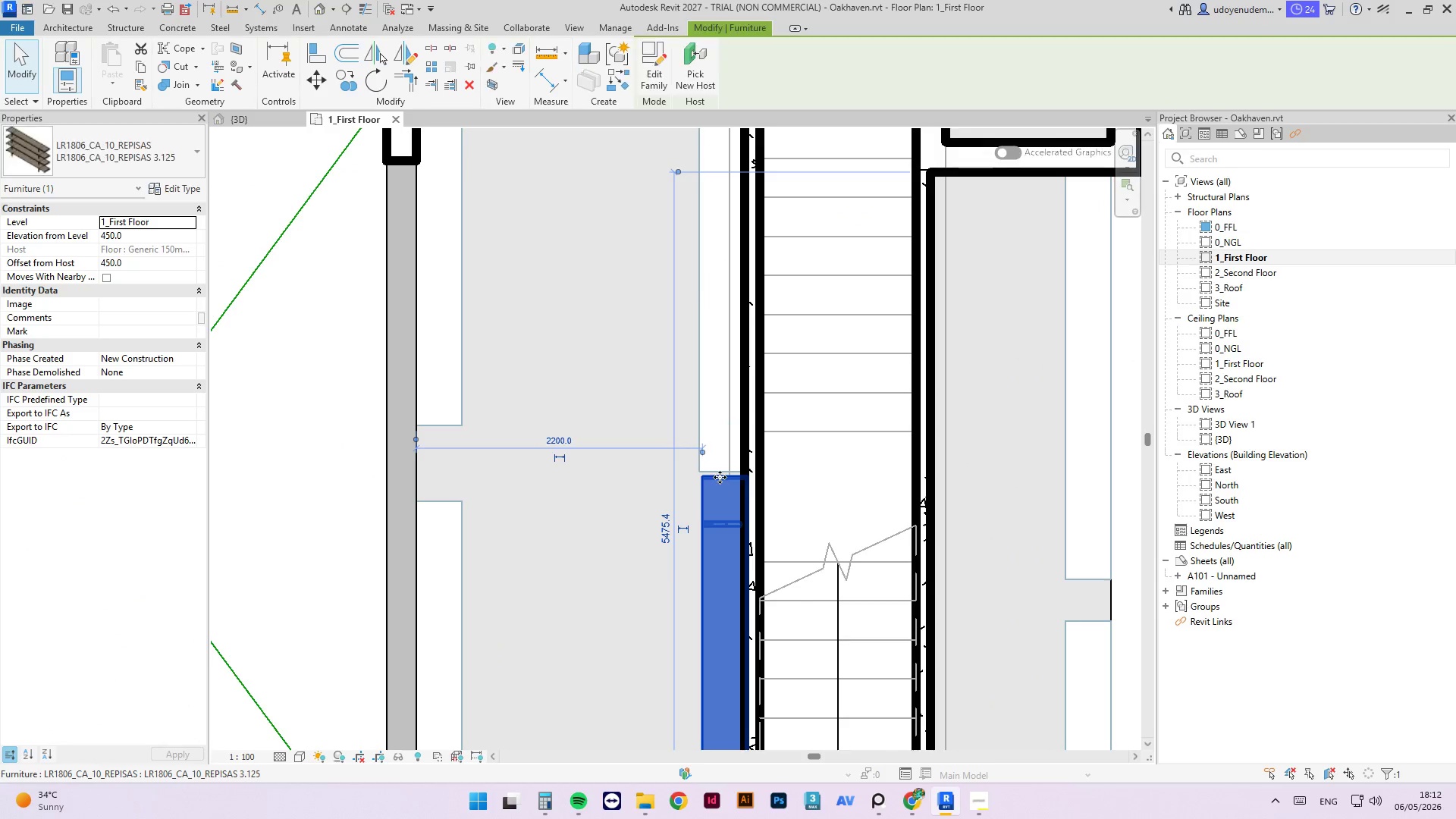 
left_click_drag(start_coordinate=[720, 480], to_coordinate=[716, 481])
 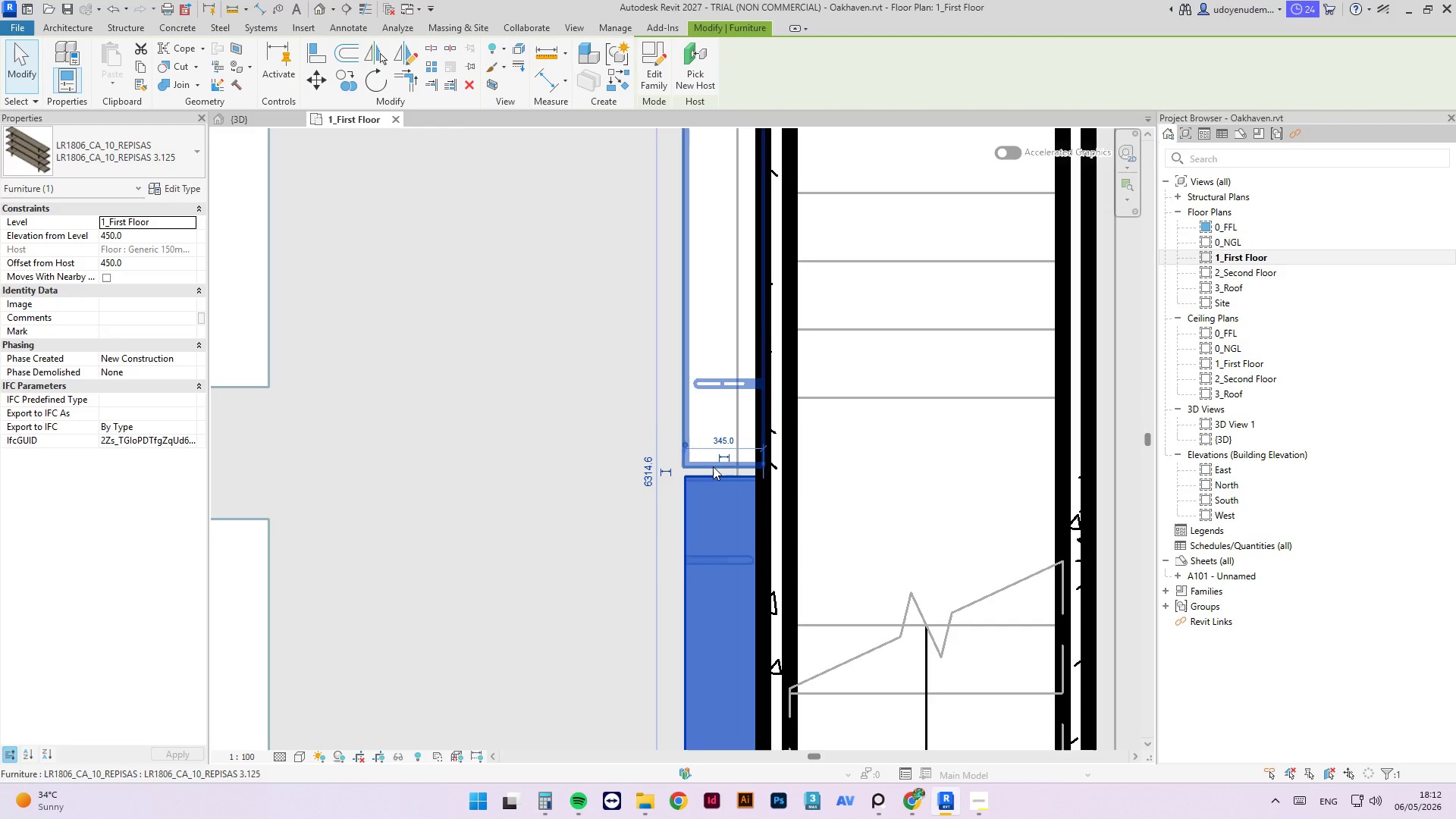 
scroll: coordinate [720, 479], scroll_direction: up, amount: 4.0
 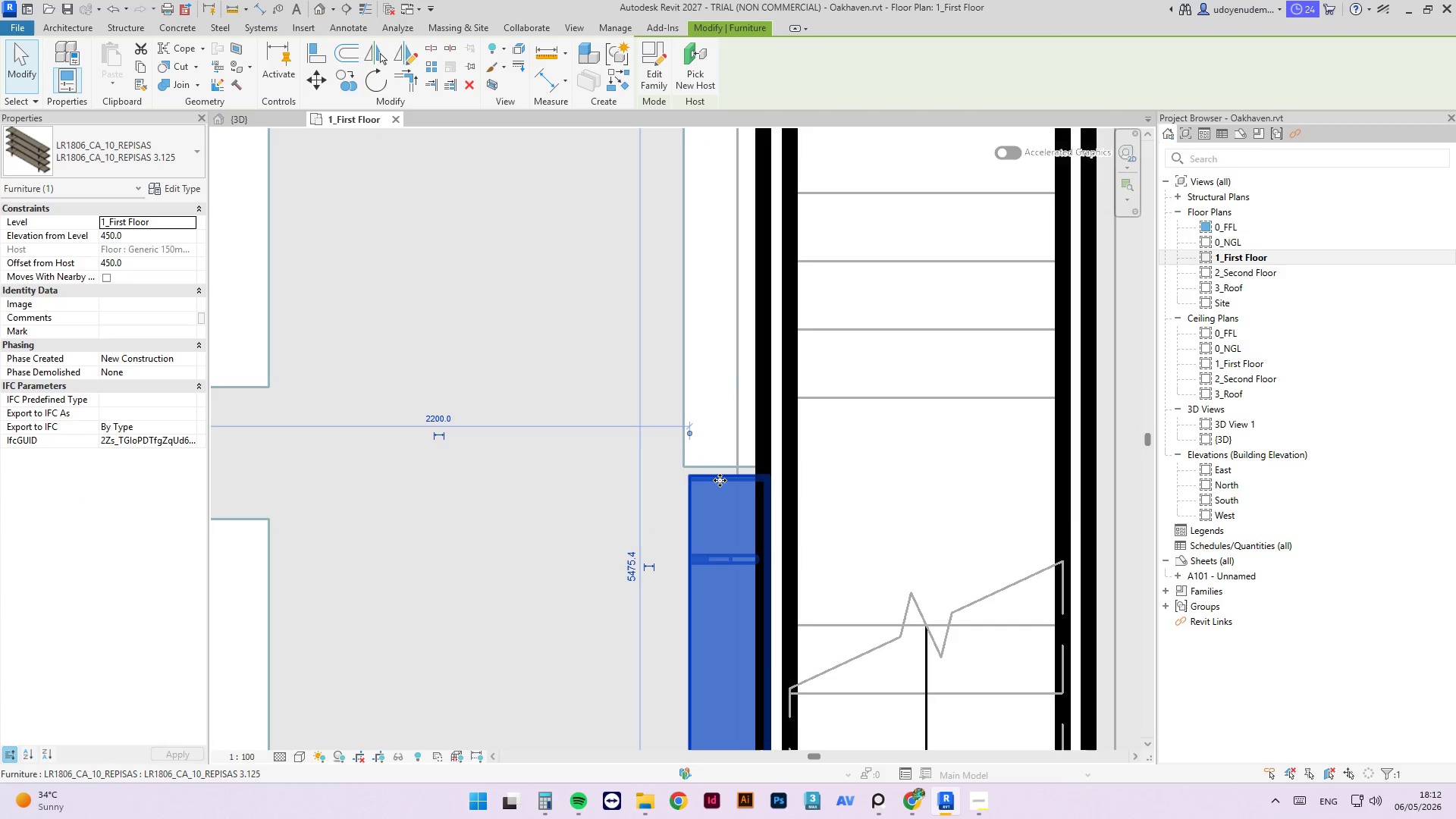 
scroll: coordinate [635, 519], scroll_direction: down, amount: 4.0
 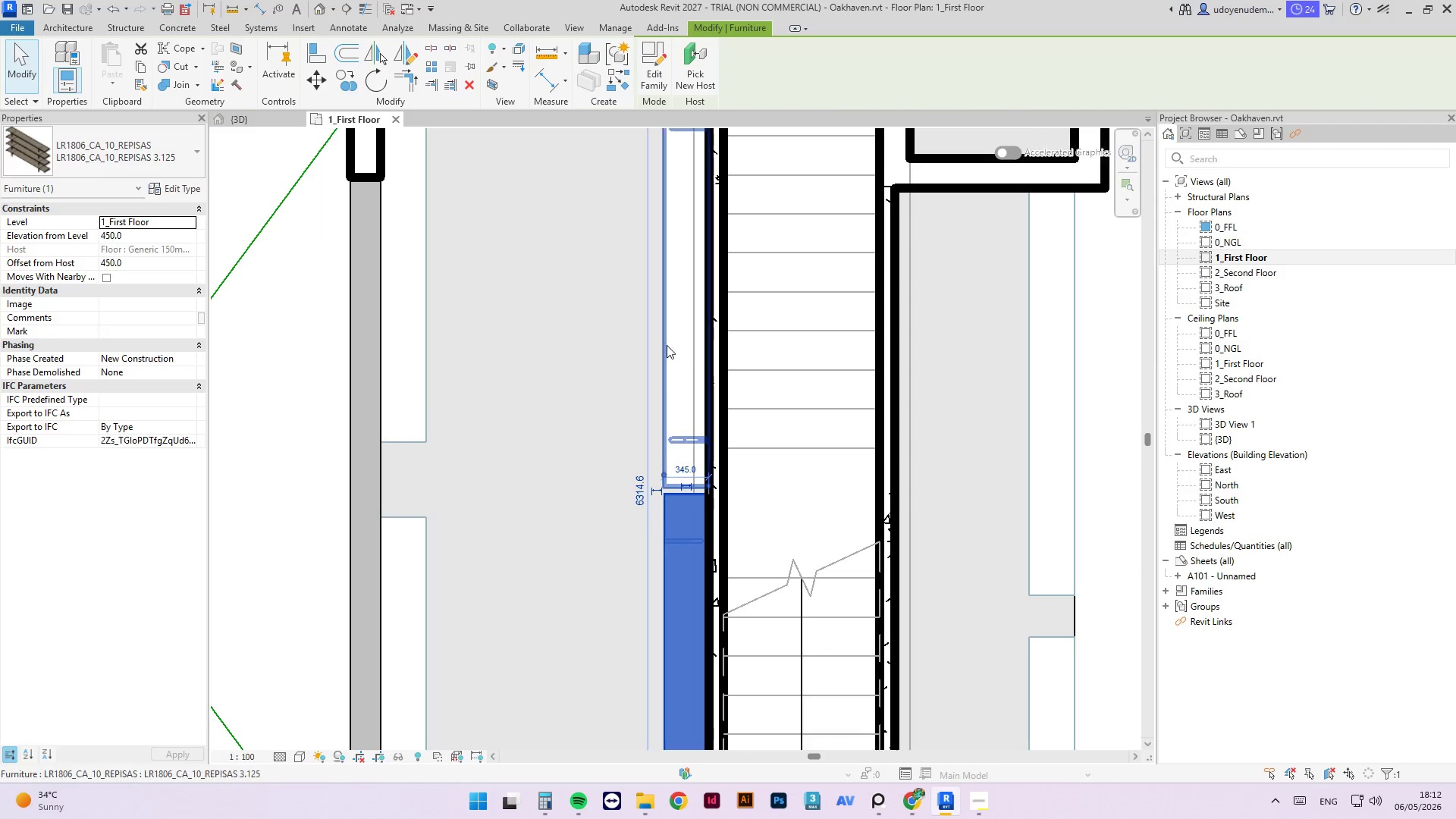 
left_click([662, 346])
 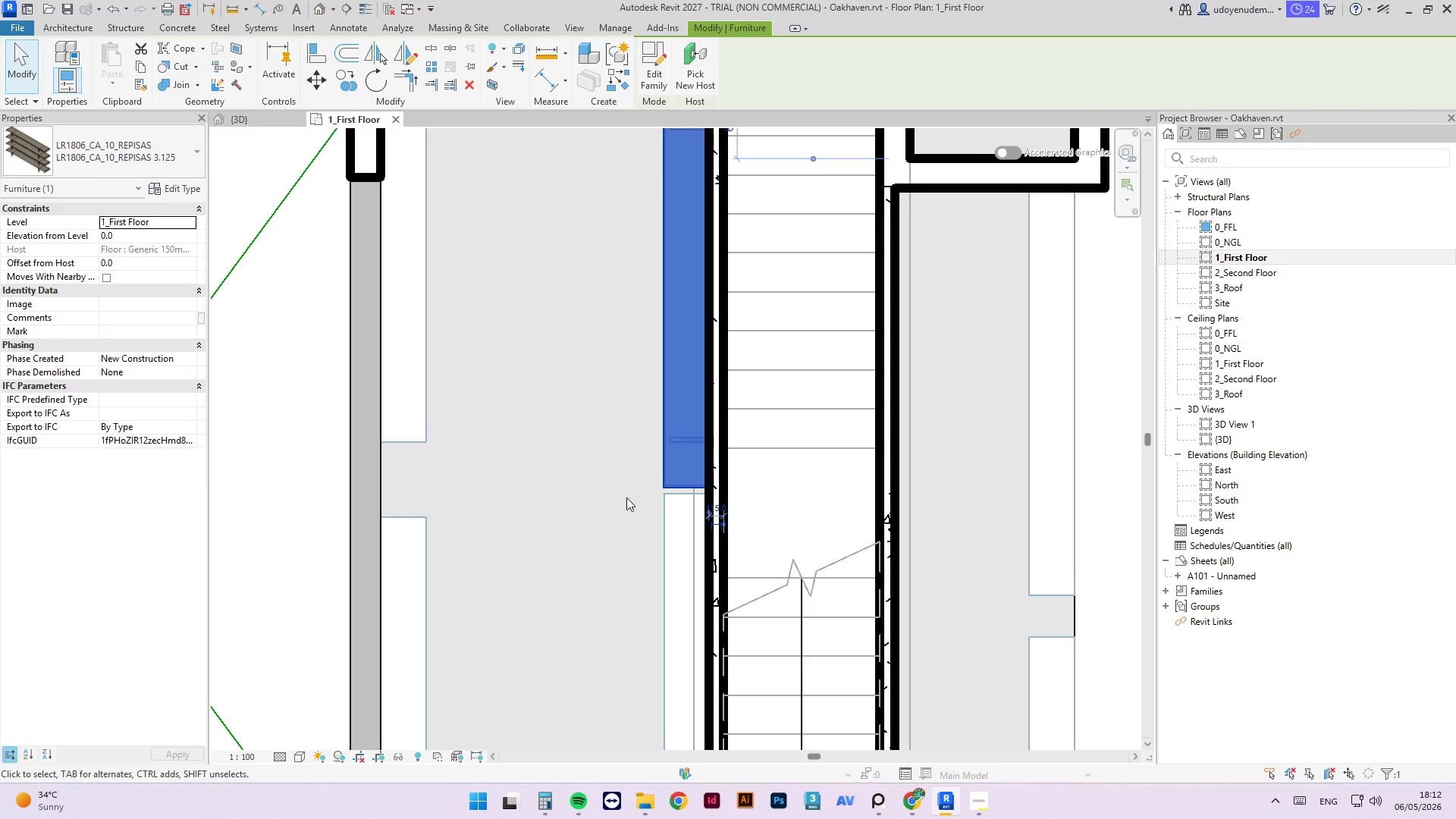 
left_click_drag(start_coordinate=[681, 210], to_coordinate=[686, 211])
 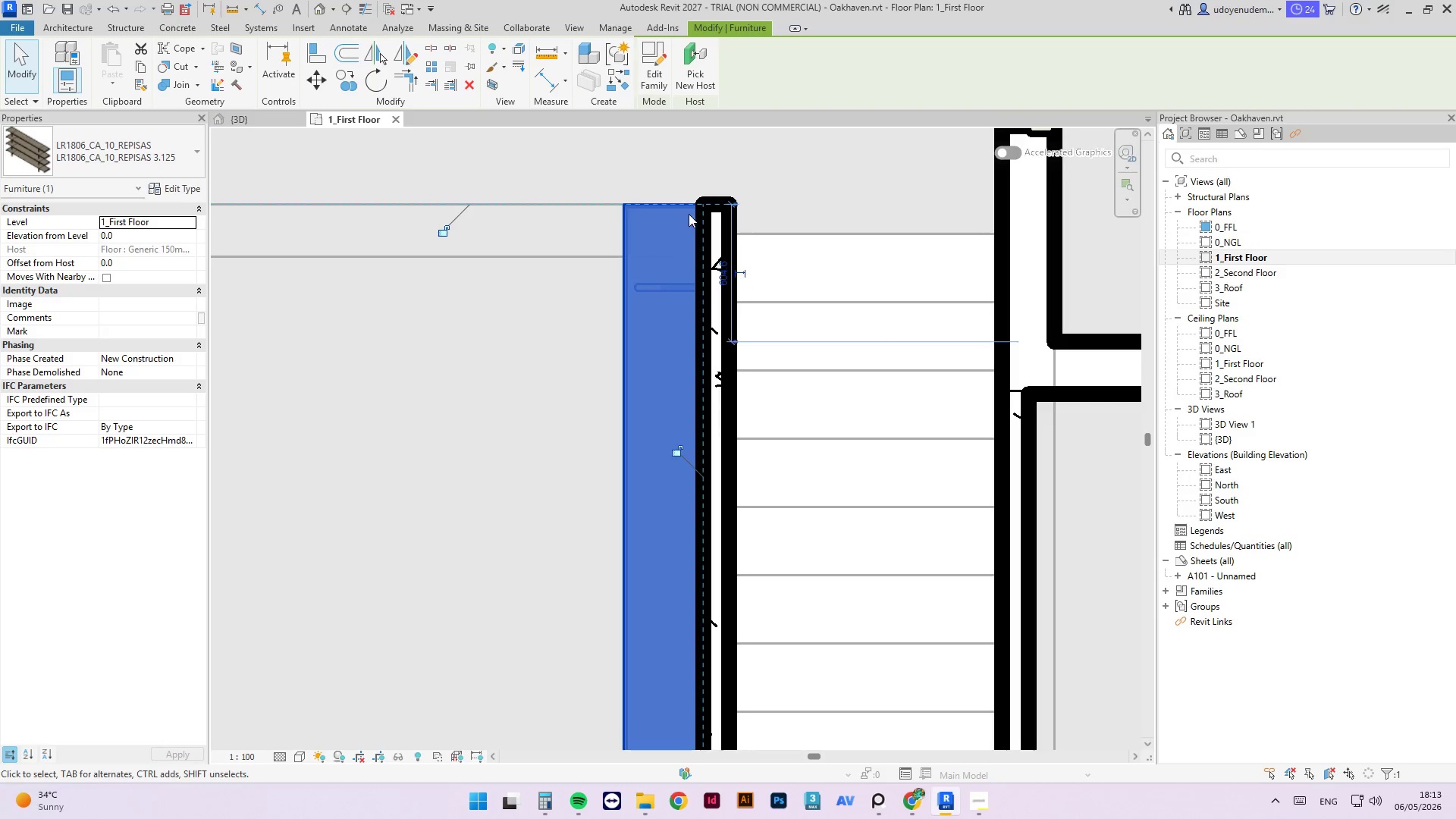 
scroll: coordinate [686, 213], scroll_direction: up, amount: 4.0
 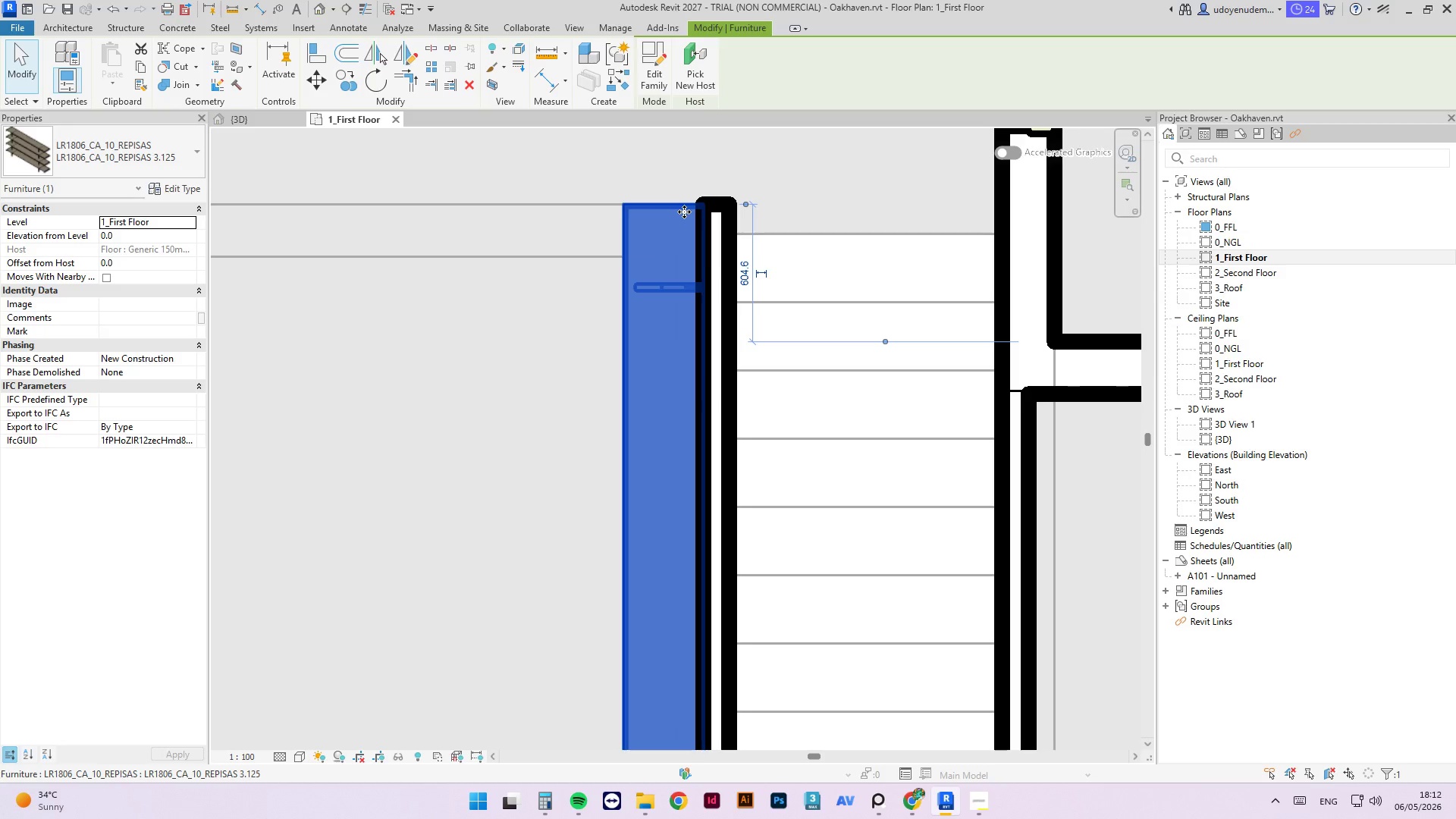 
scroll: coordinate [709, 210], scroll_direction: down, amount: 7.0
 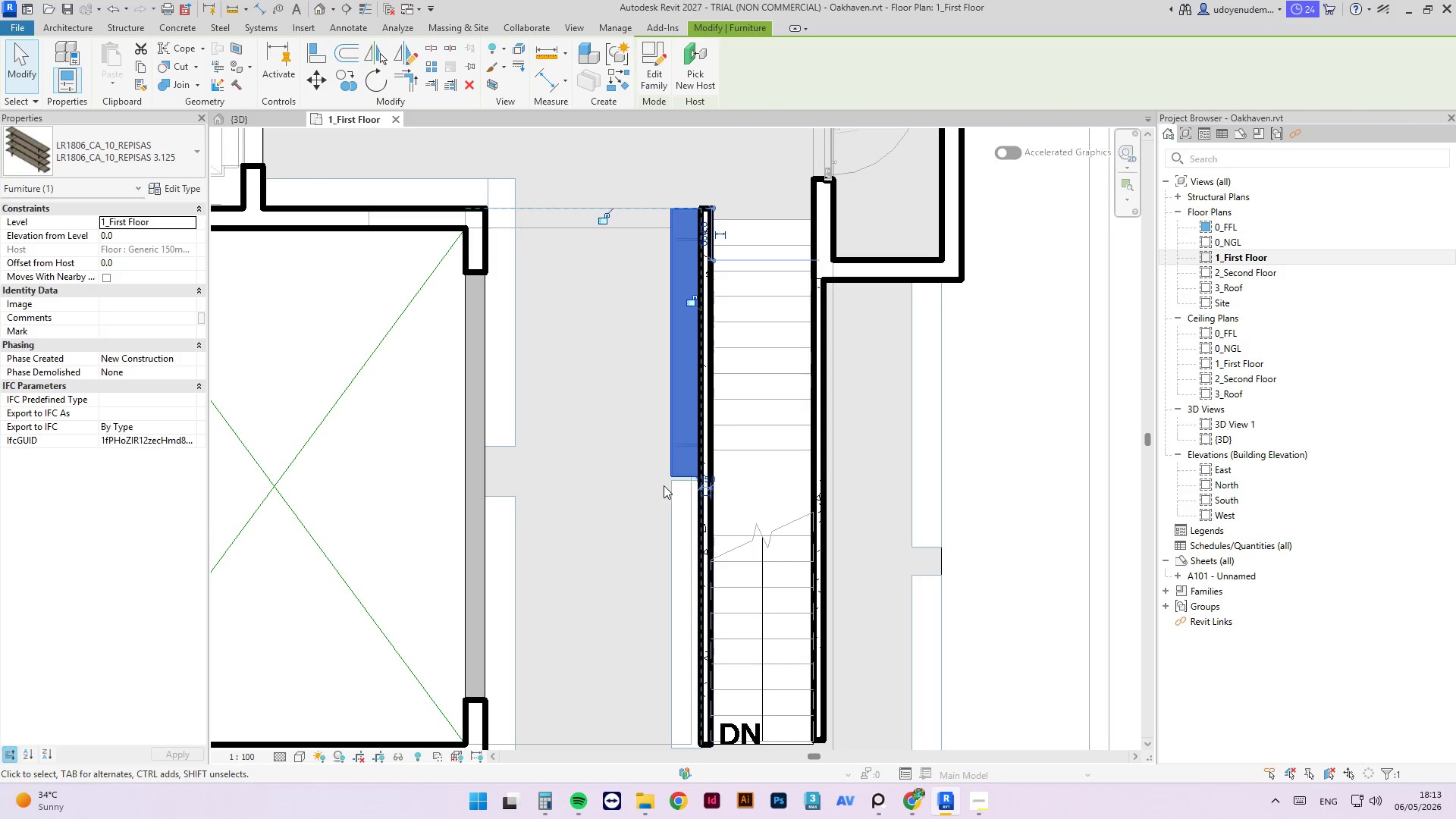 
left_click([668, 491])
 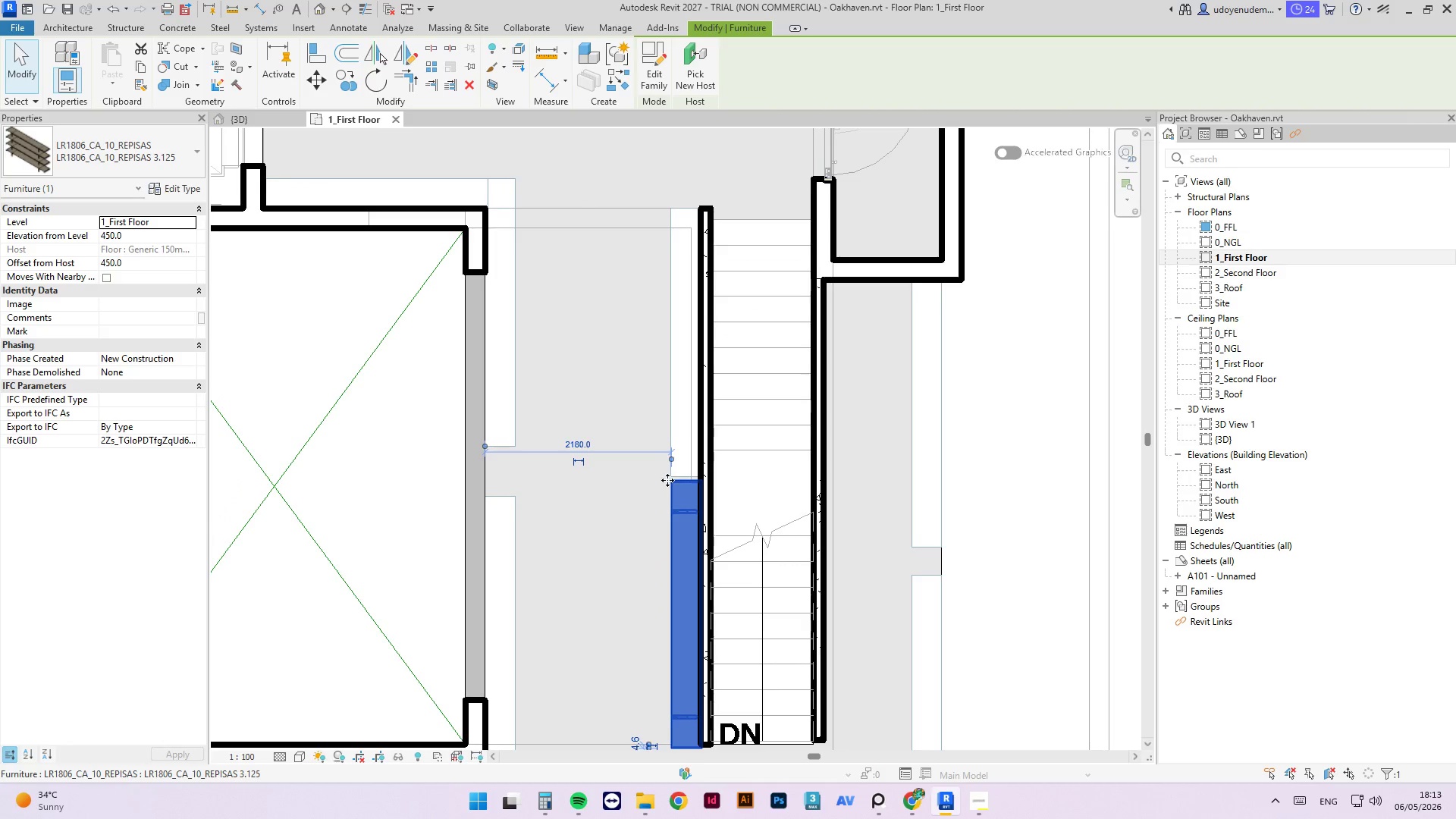 
left_click([857, 466])
 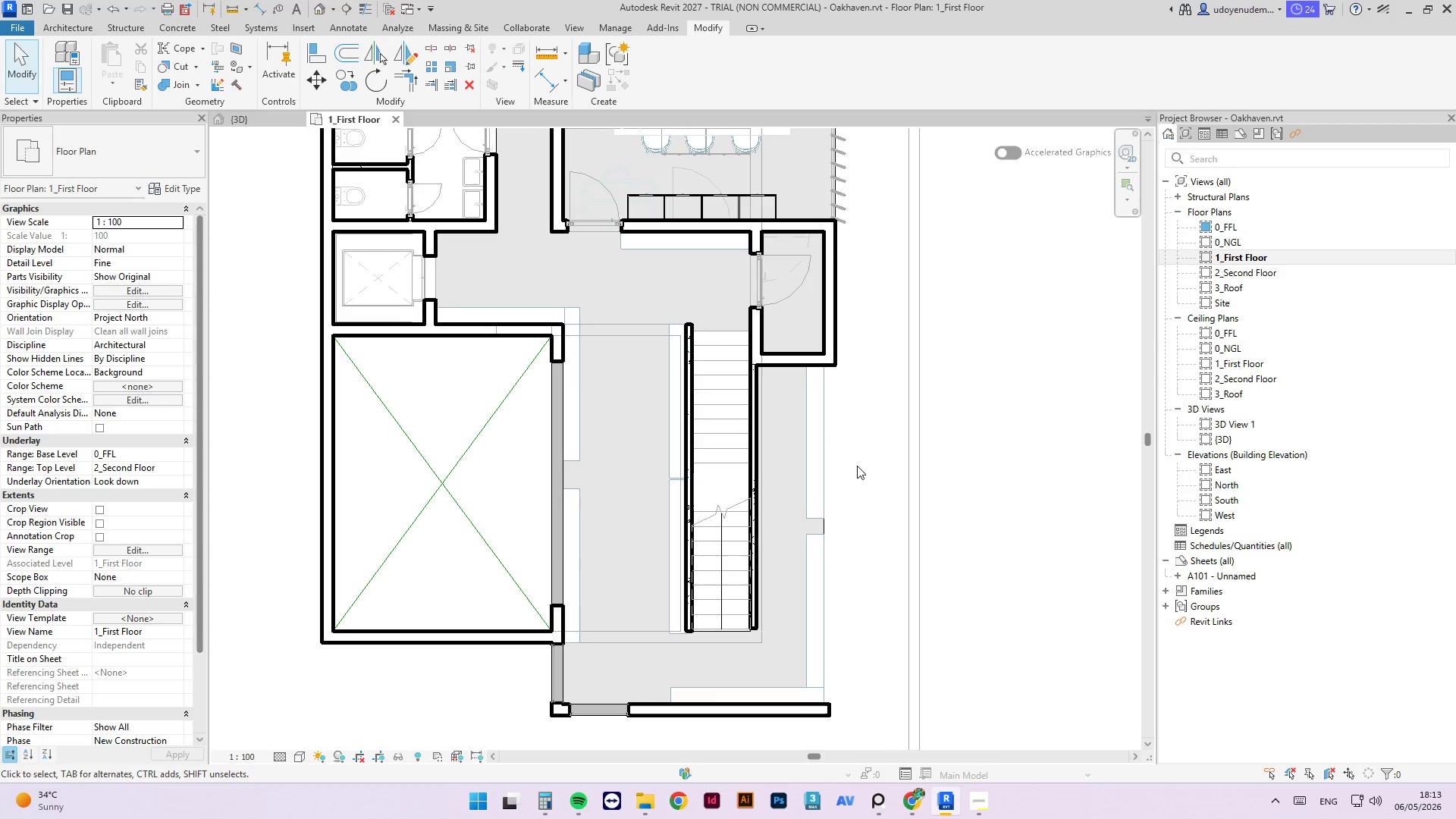 
scroll: coordinate [914, 464], scroll_direction: down, amount: 7.0
 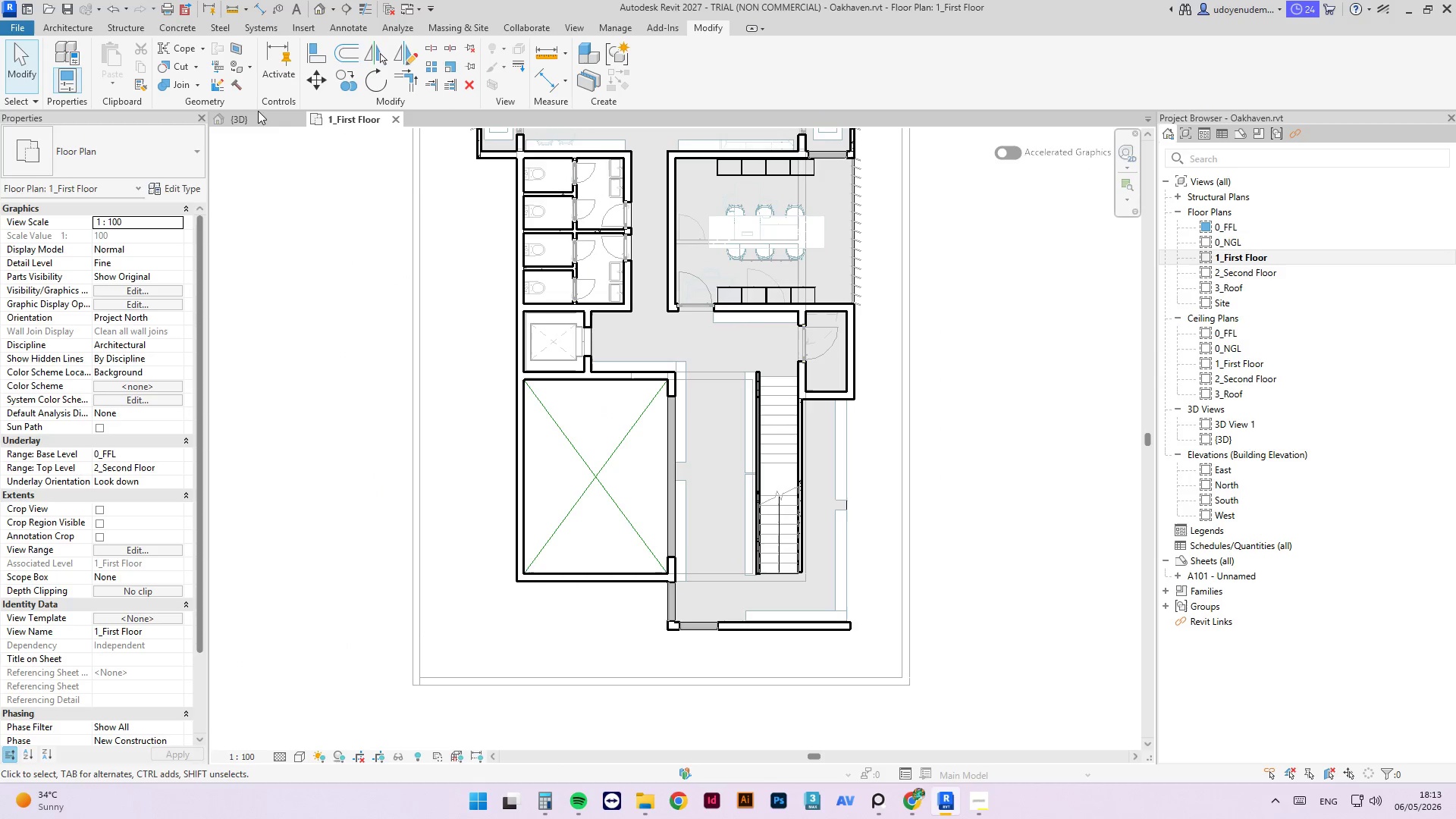 
left_click([255, 118])
 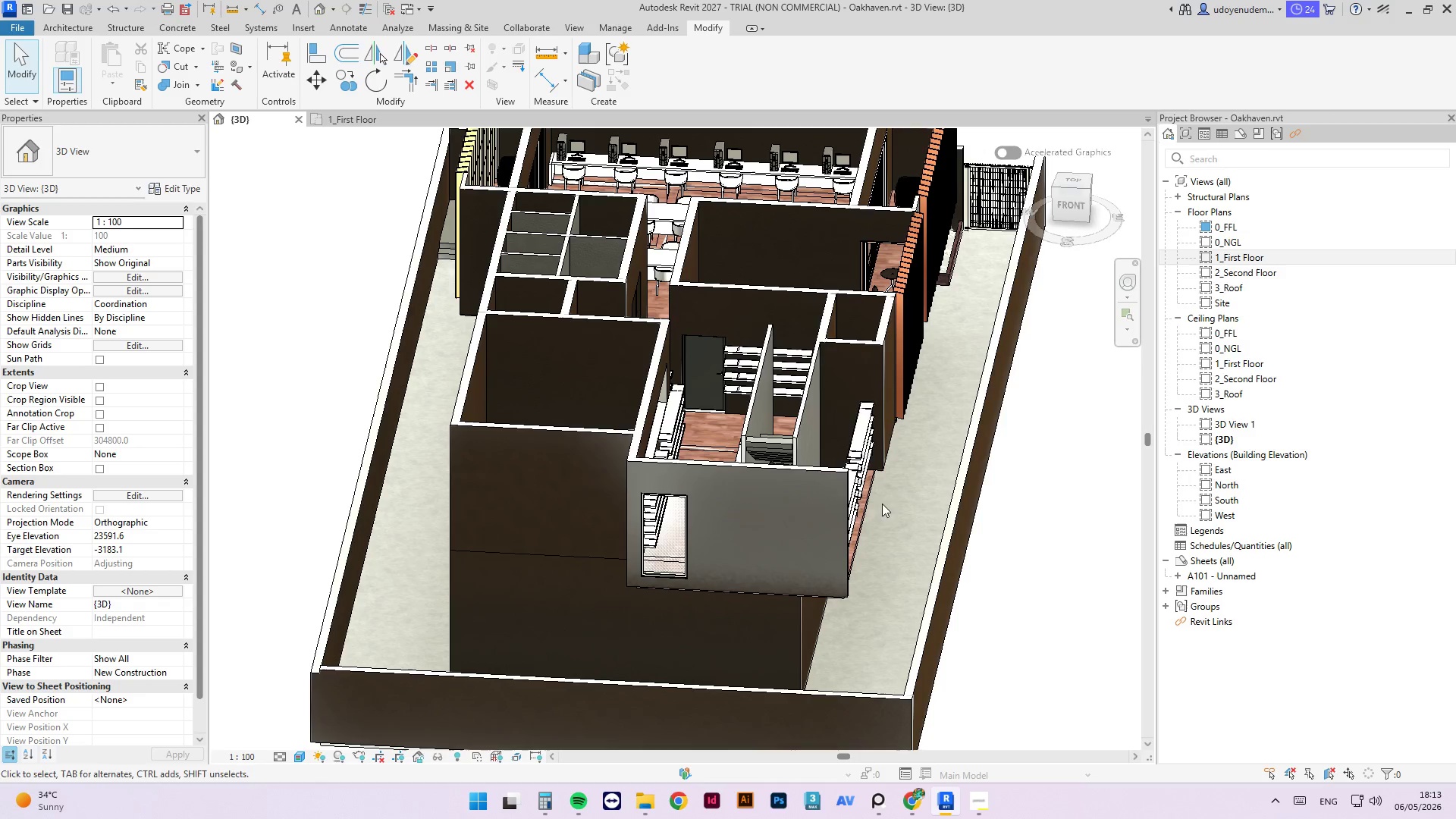 
hold_key(key=ShiftLeft, duration=4.12)
 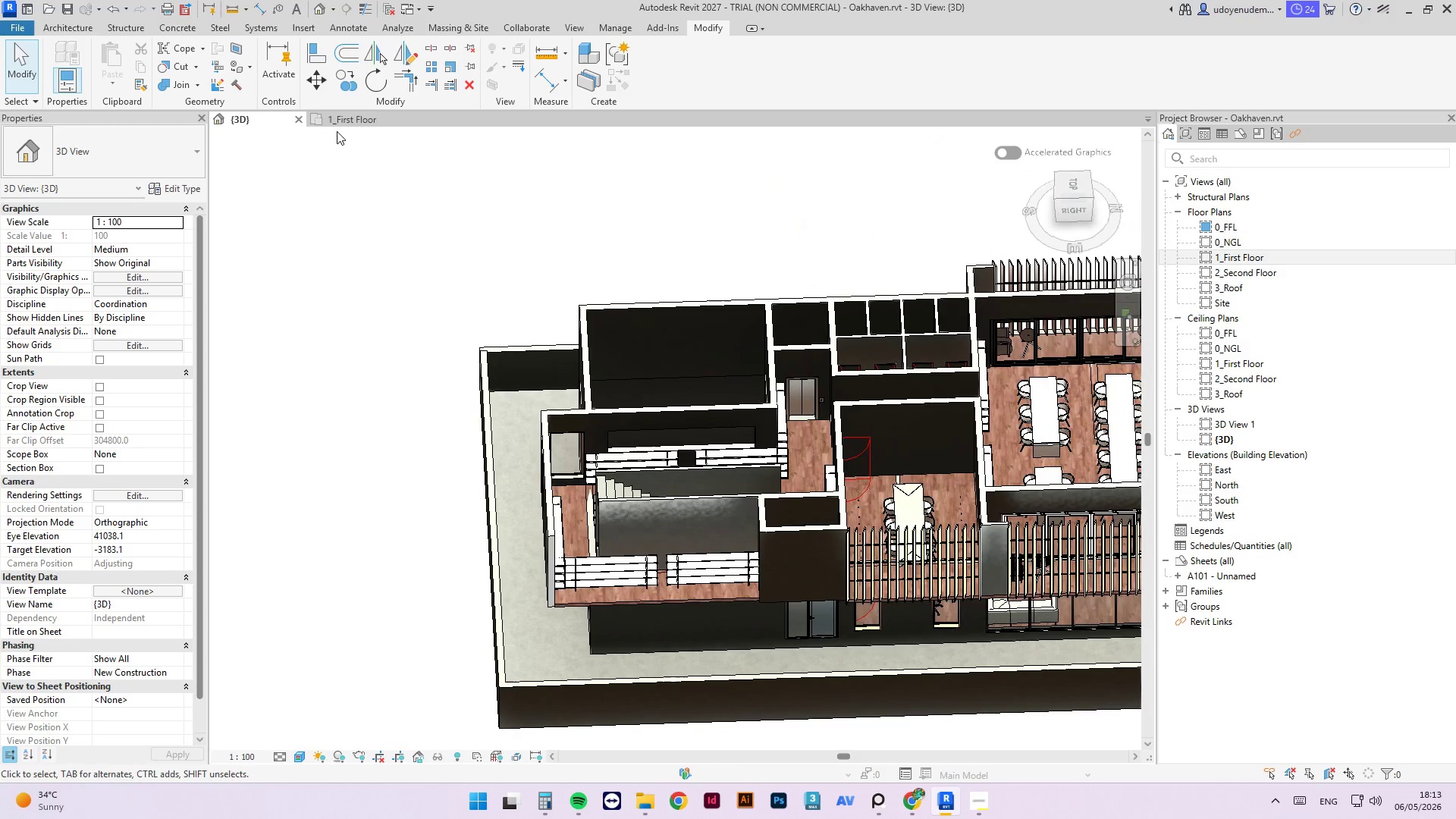 
scroll: coordinate [772, 475], scroll_direction: down, amount: 2.0
 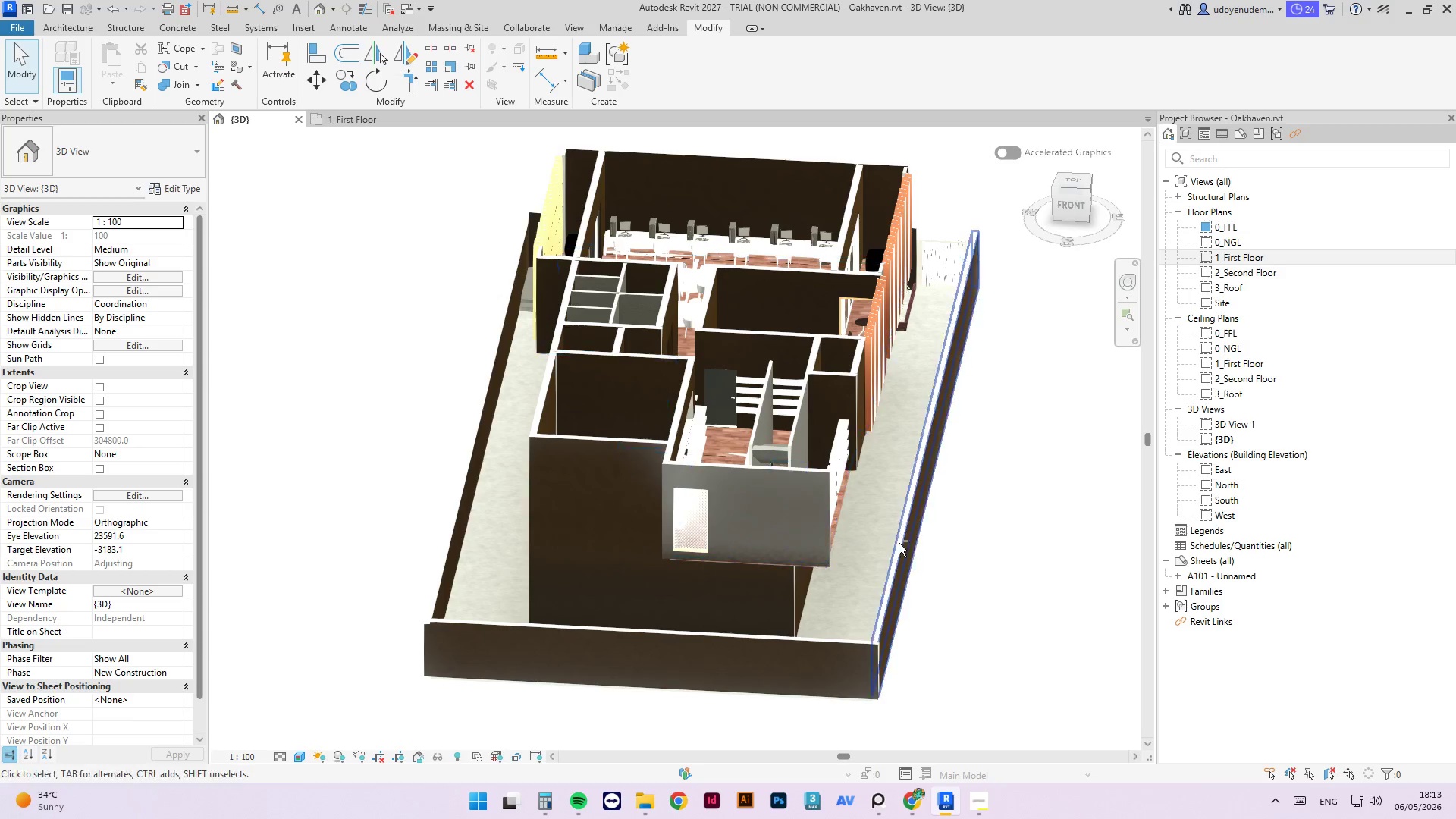 
left_click([335, 118])
 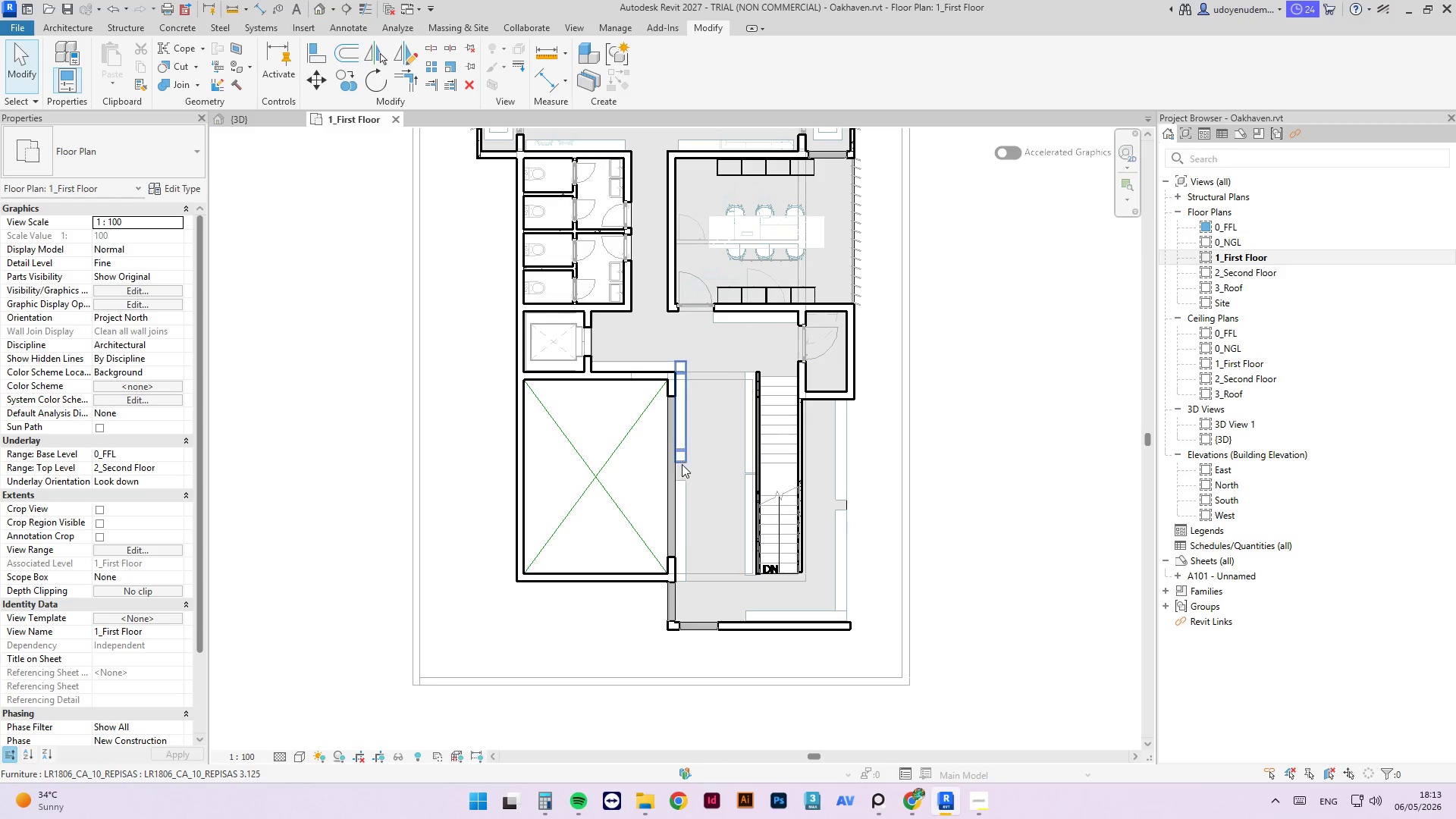 
left_click([669, 462])
 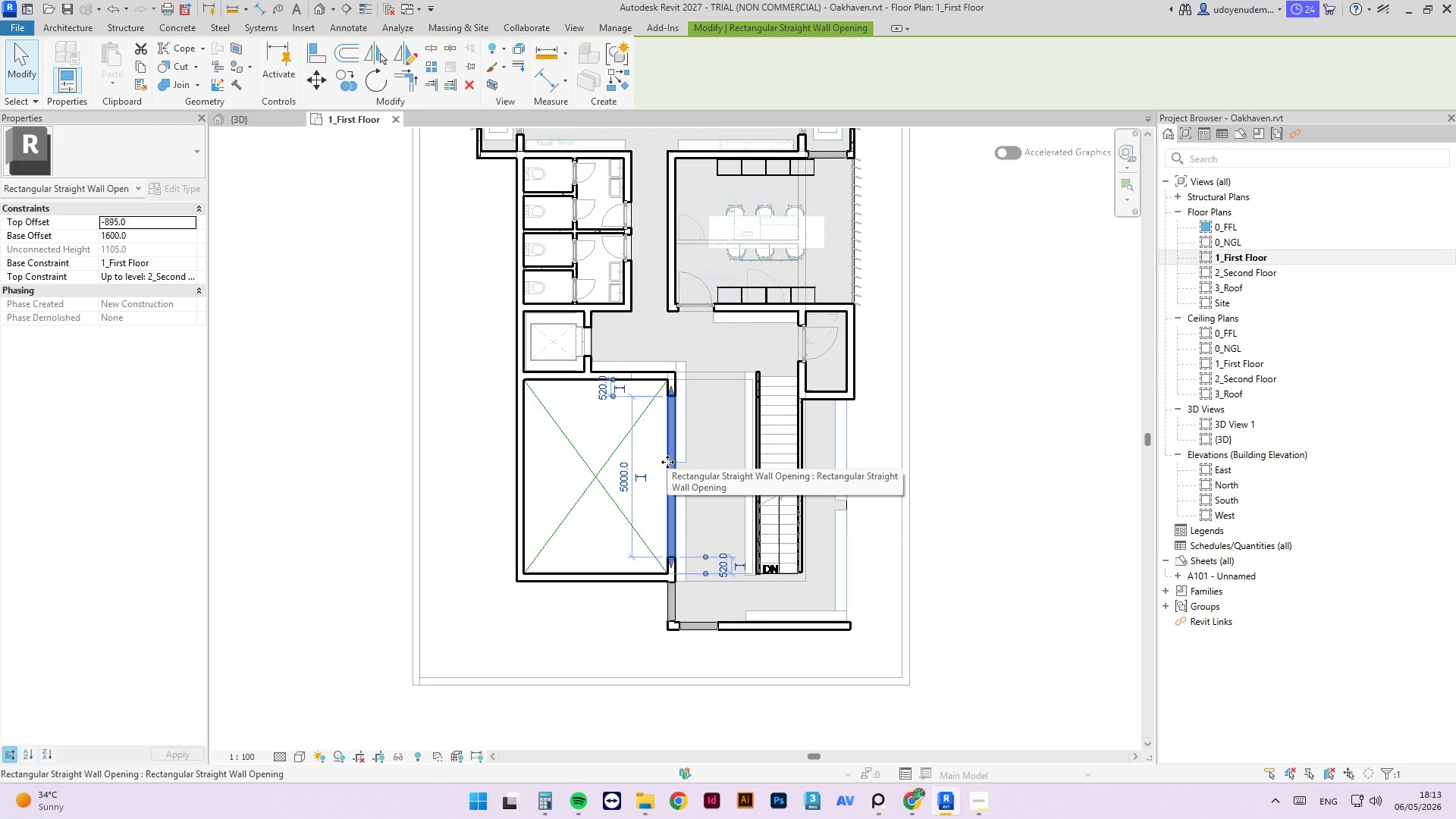 
key(Delete)
 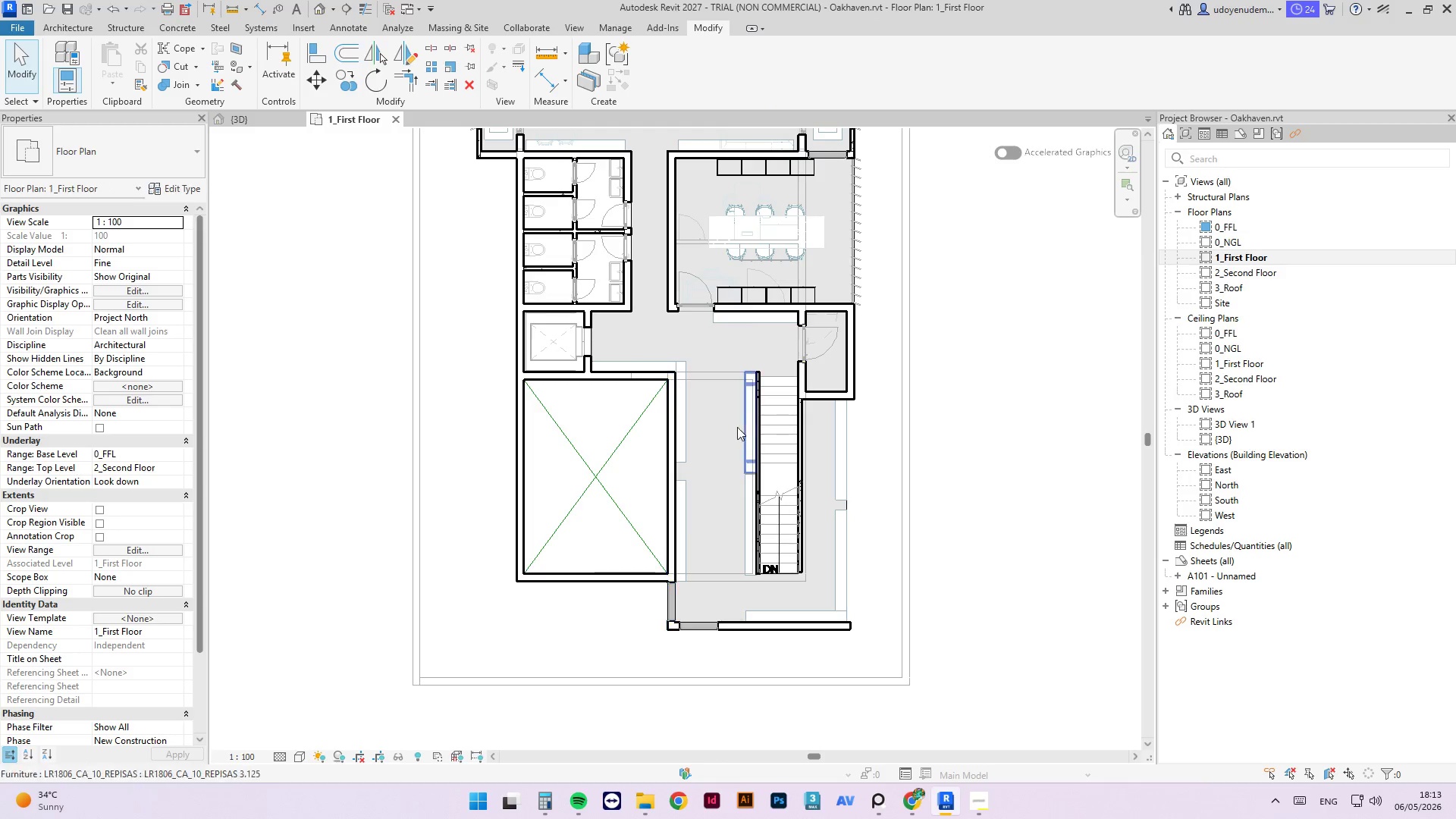 
scroll: coordinate [691, 406], scroll_direction: up, amount: 2.0
 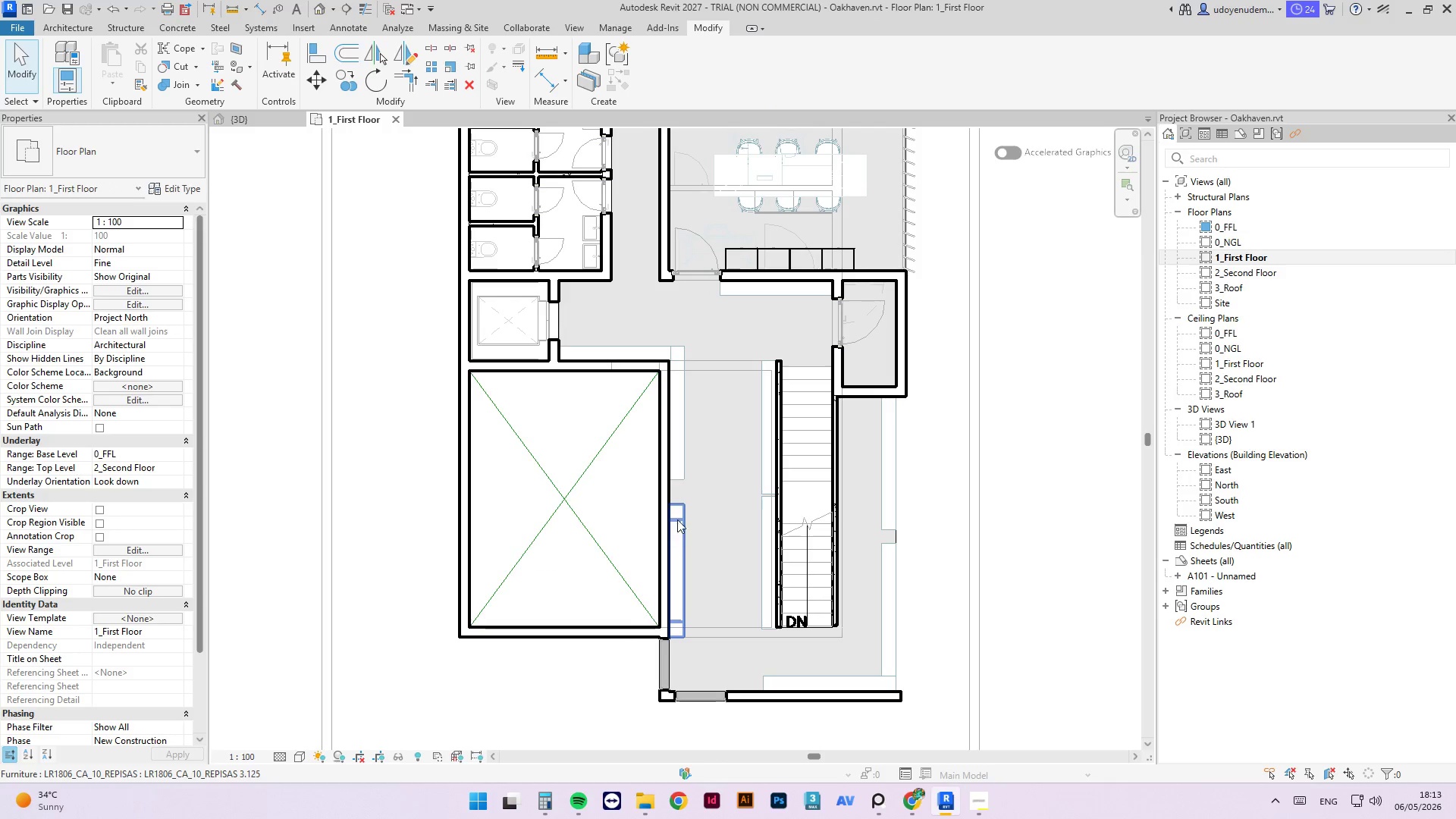 
left_click([678, 513])
 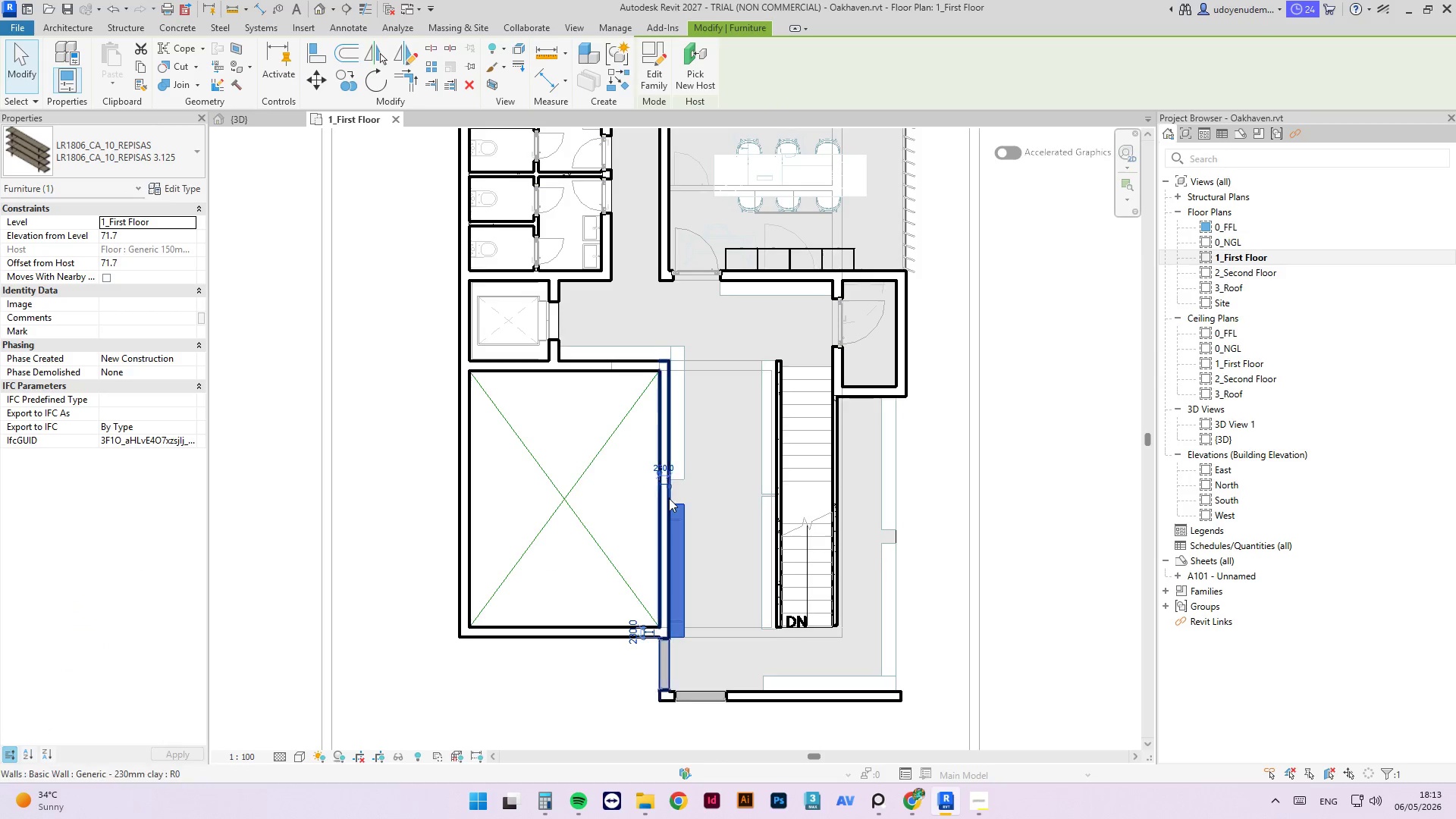 
scroll: coordinate [669, 498], scroll_direction: up, amount: 3.0
 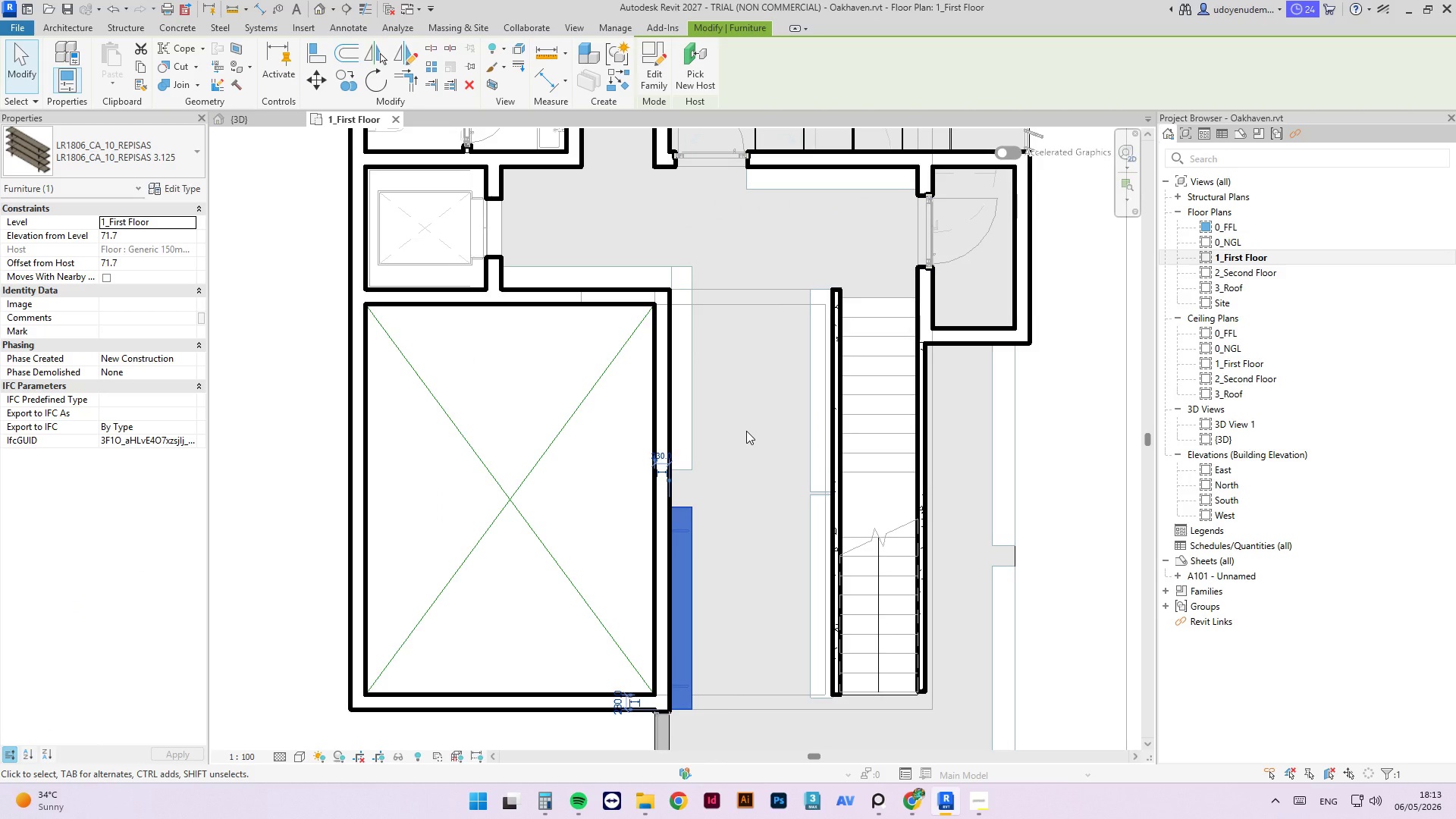 
scroll: coordinate [622, 431], scroll_direction: down, amount: 3.0
 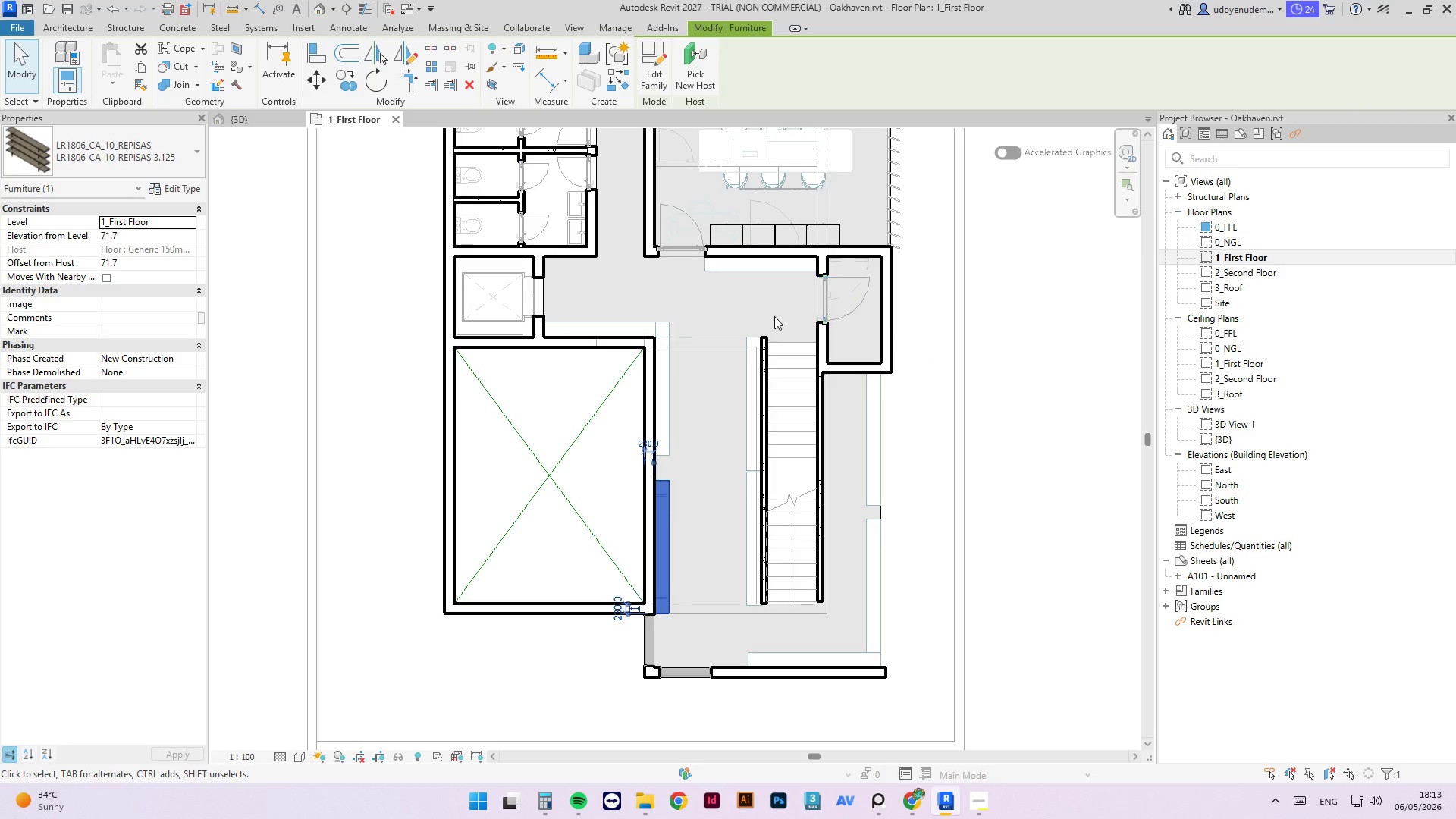 
left_click([584, 323])
 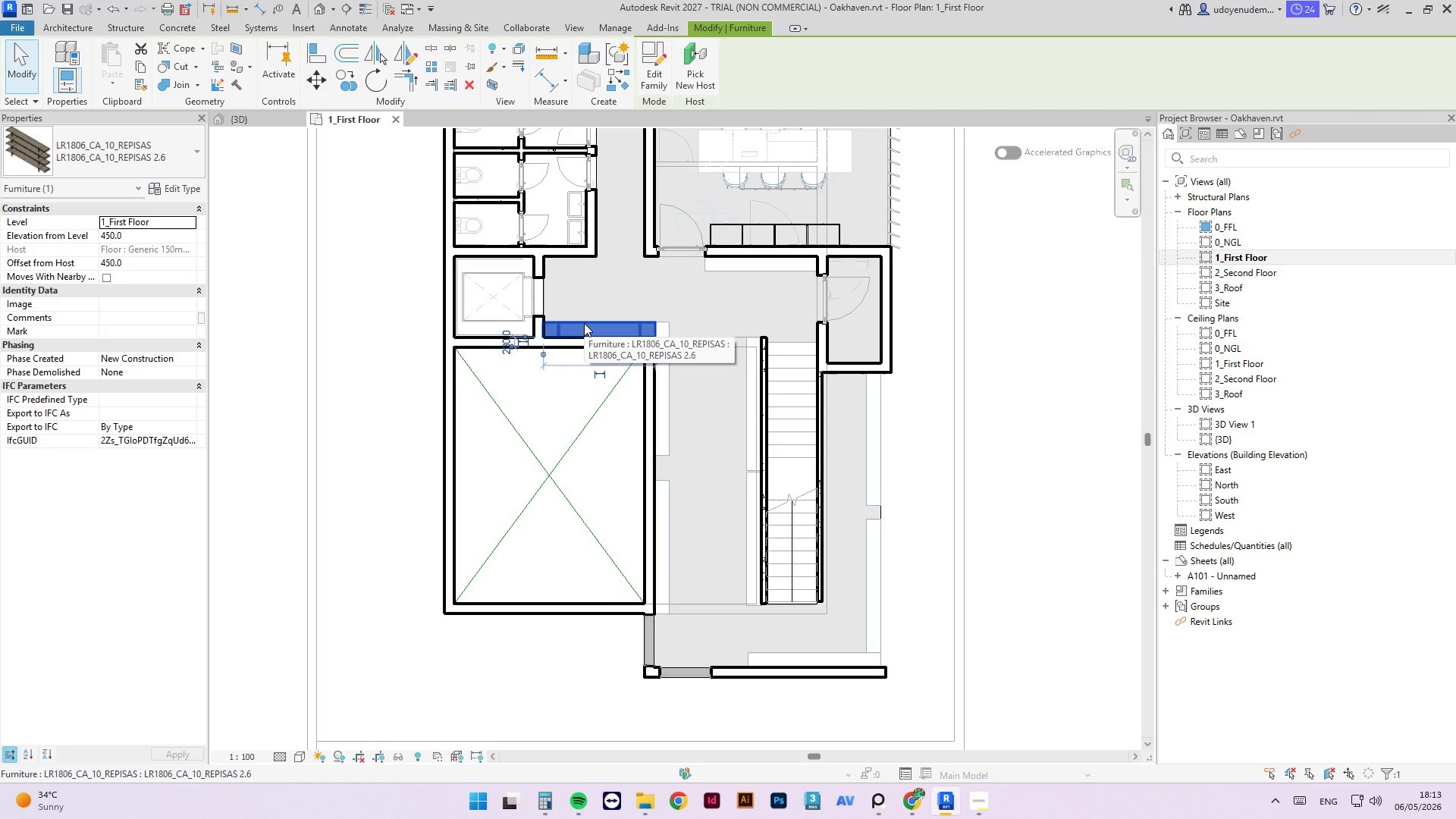 
key(Delete)
 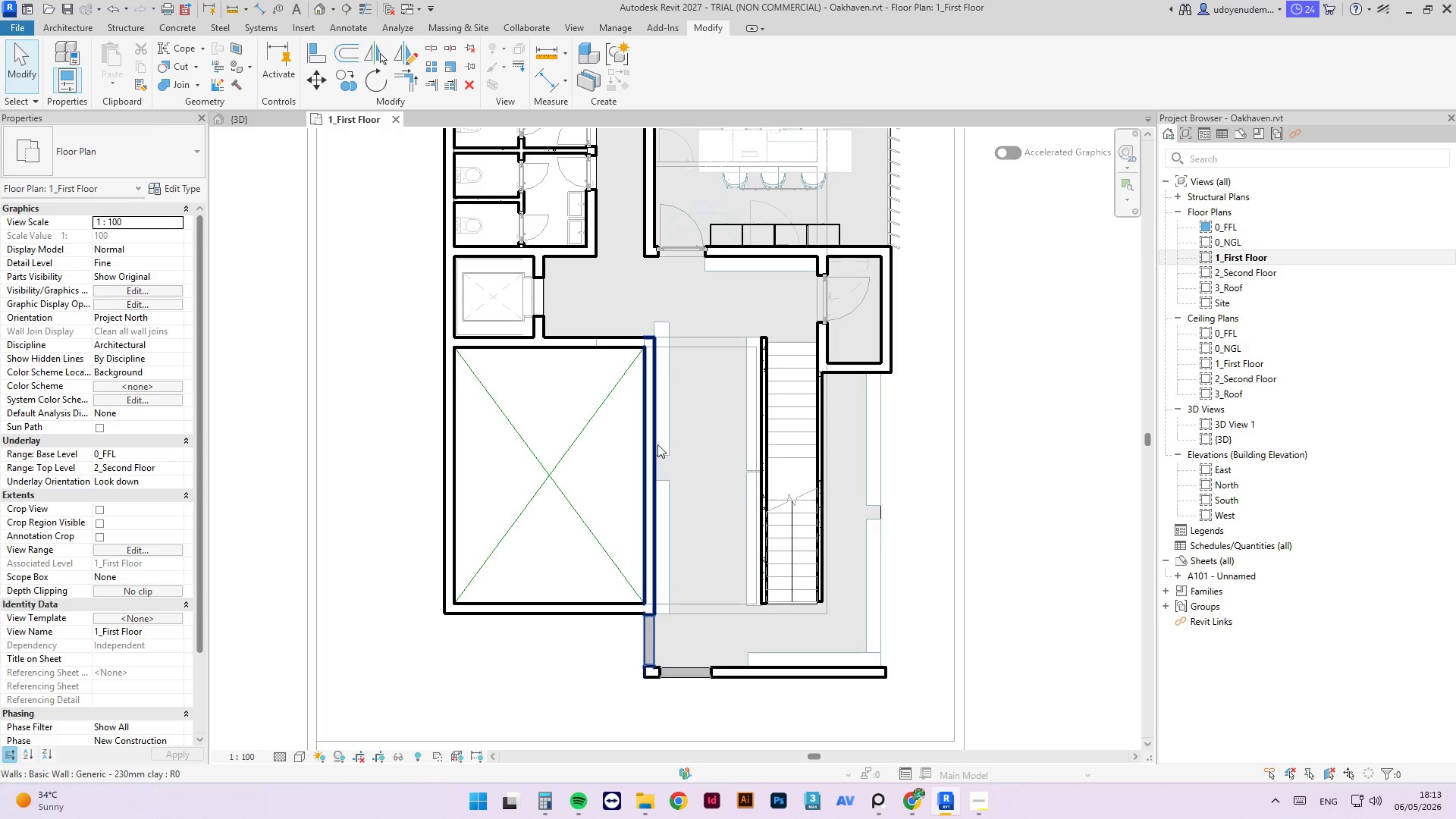 
left_click([666, 446])
 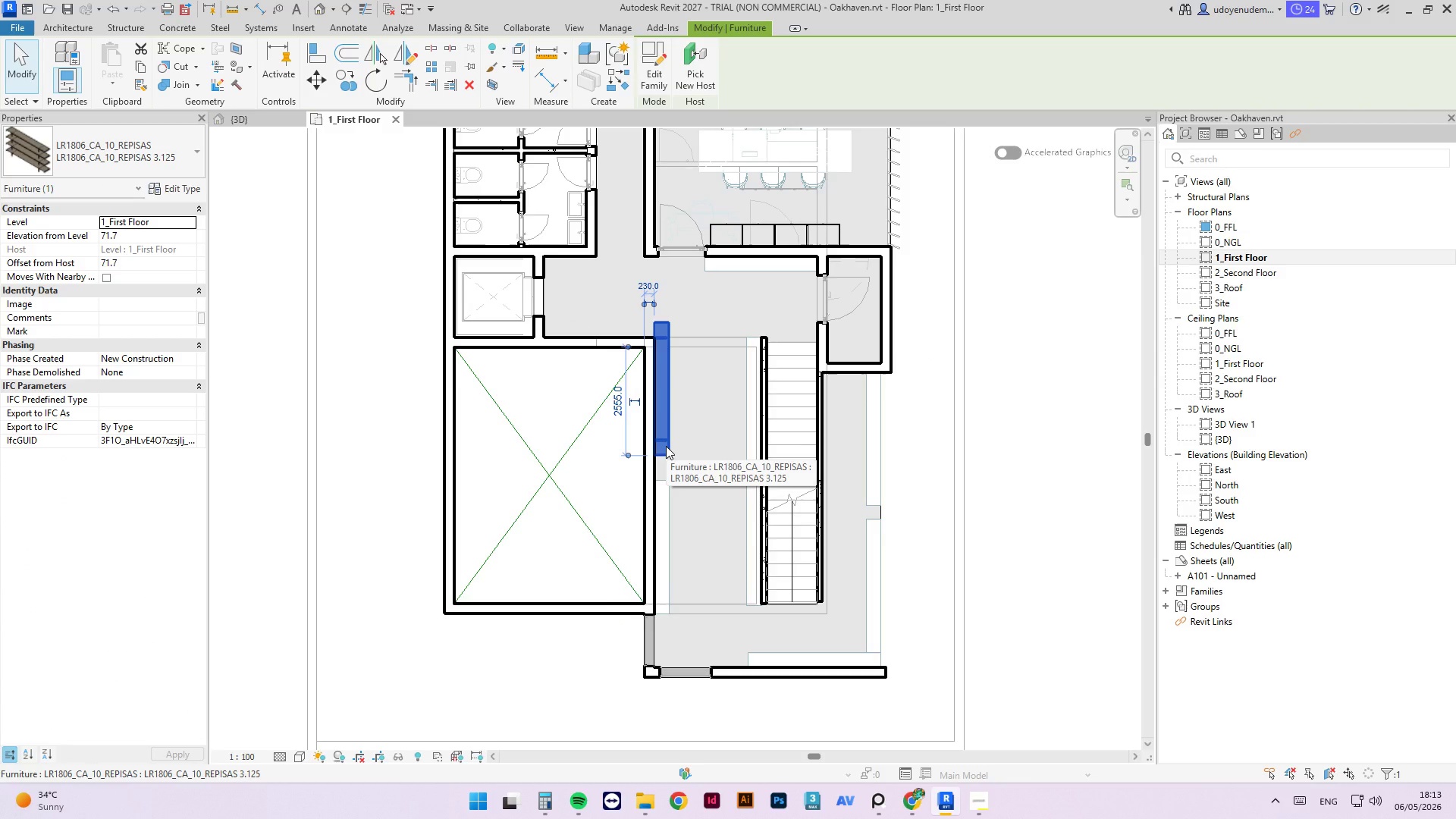 
key(ArrowDown)
 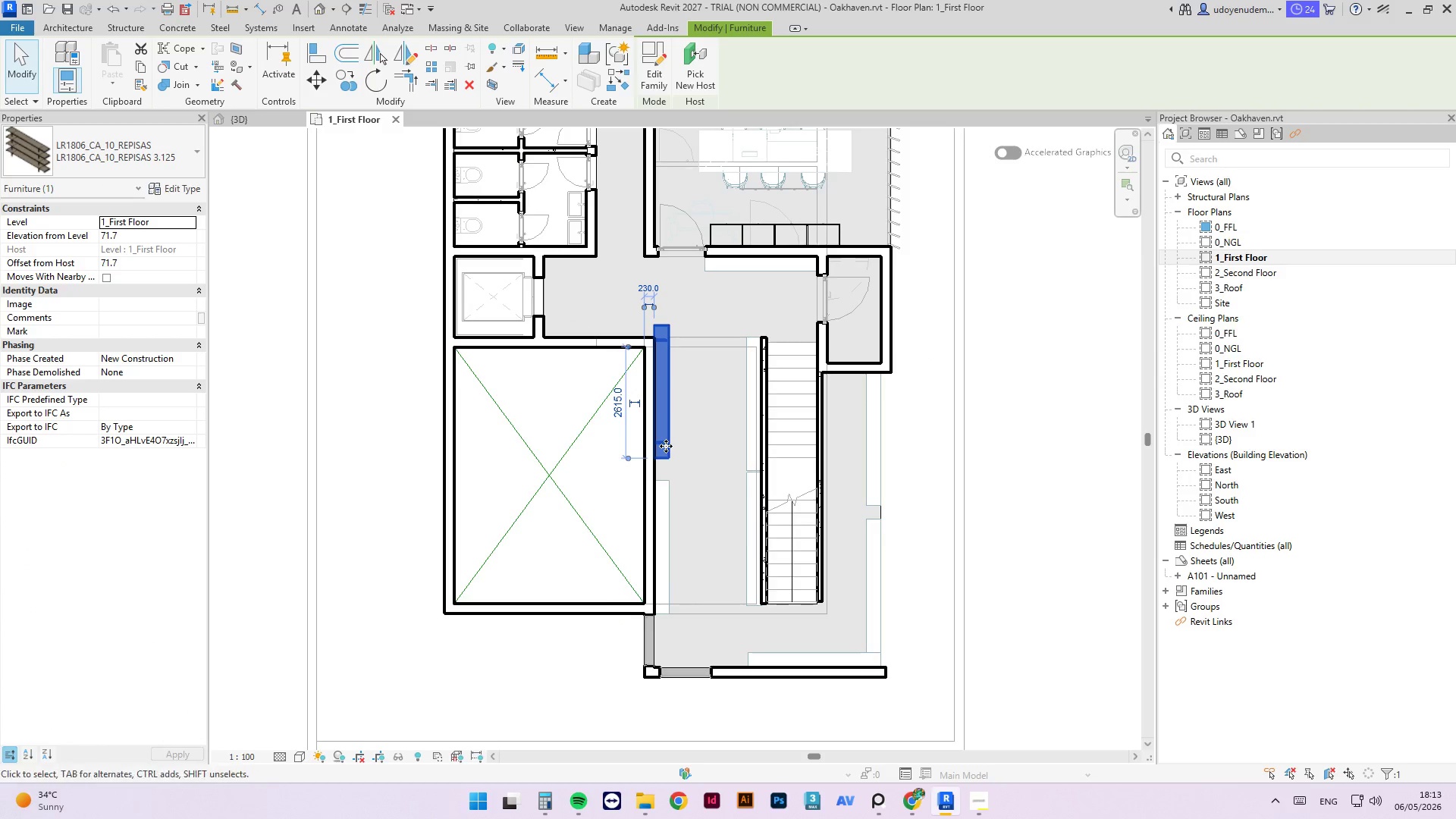 
key(ArrowDown)
 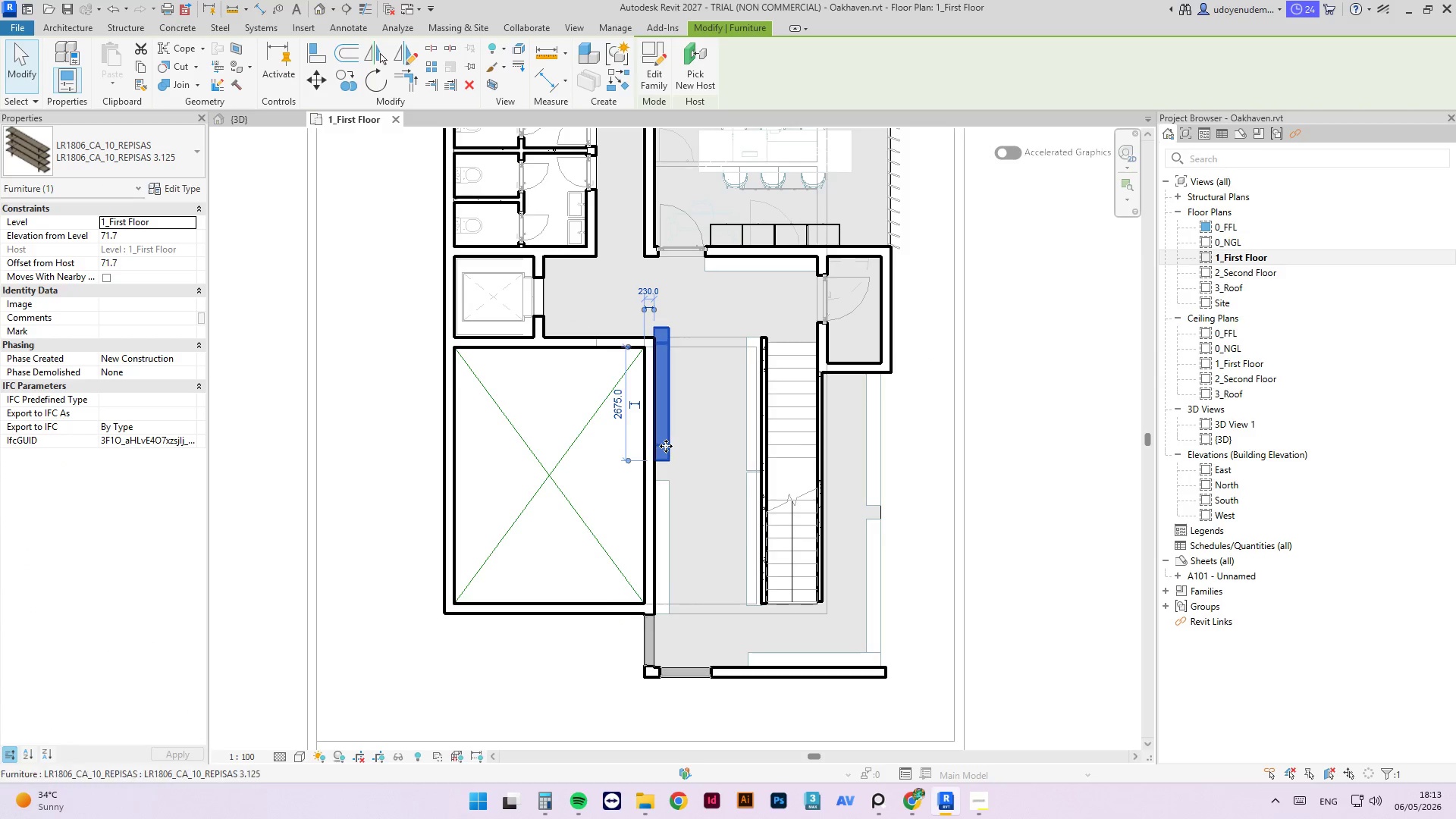 
key(ArrowDown)
 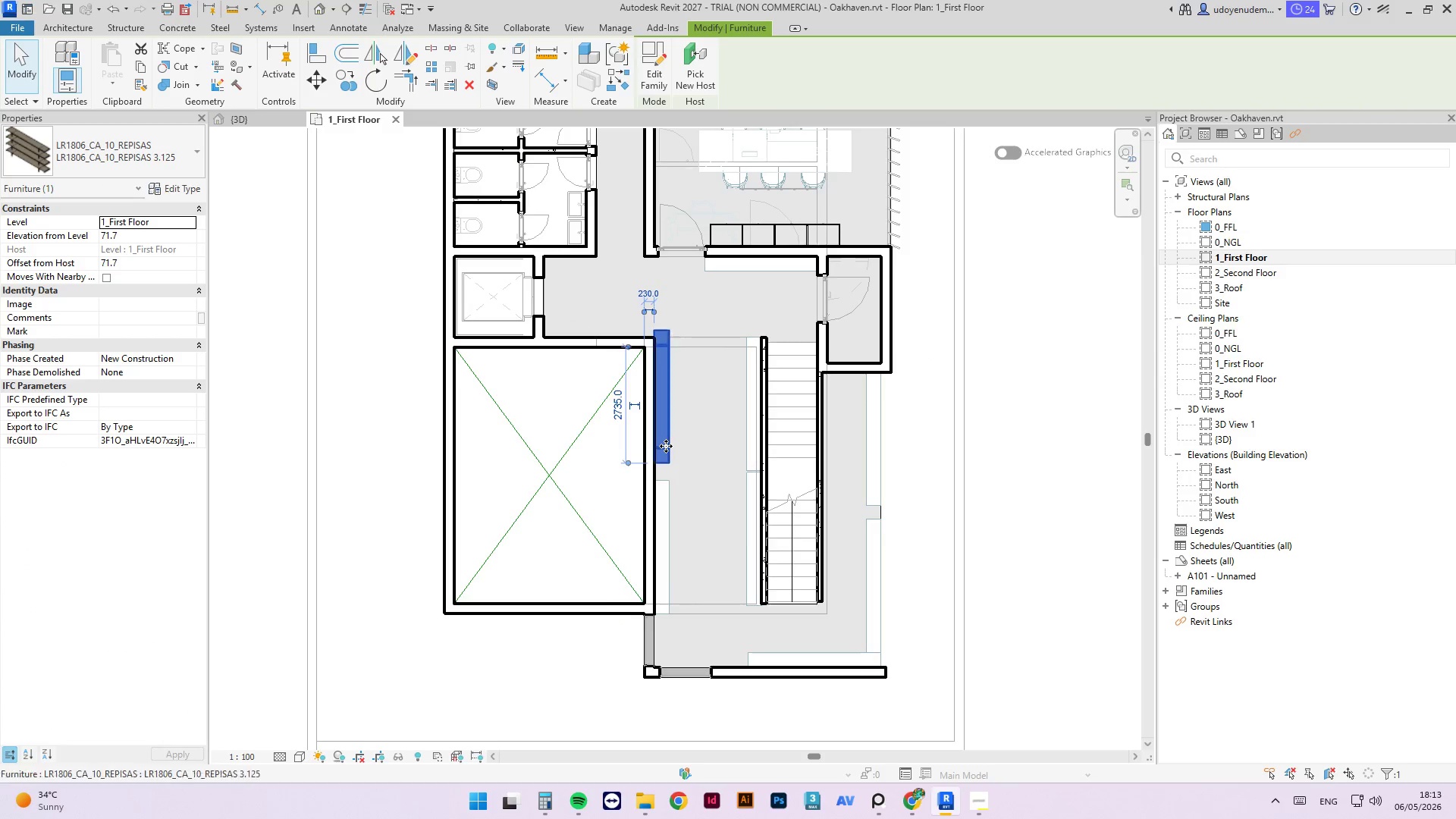 
key(ArrowDown)
 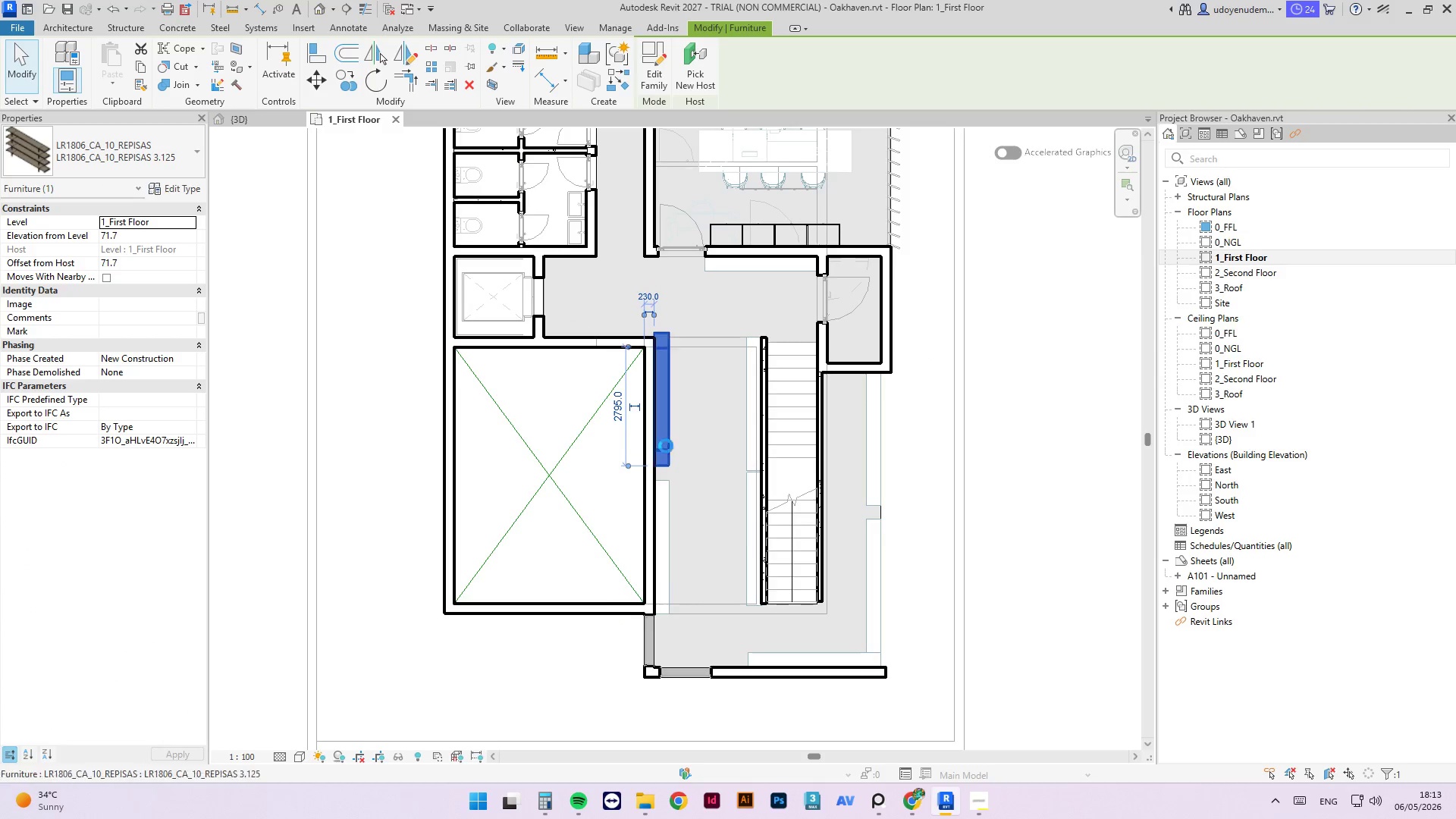 
key(ArrowDown)
 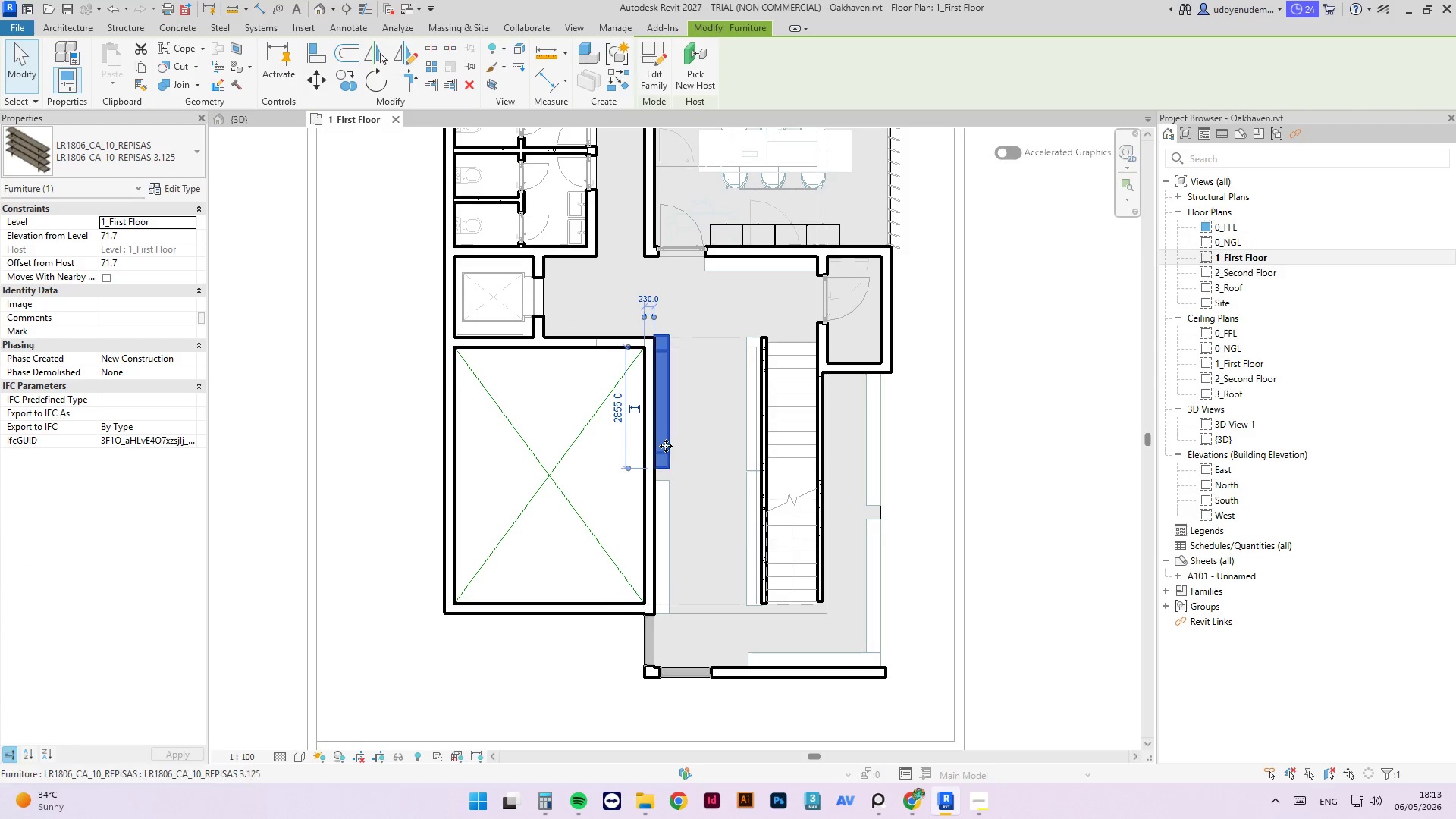 
key(ArrowDown)
 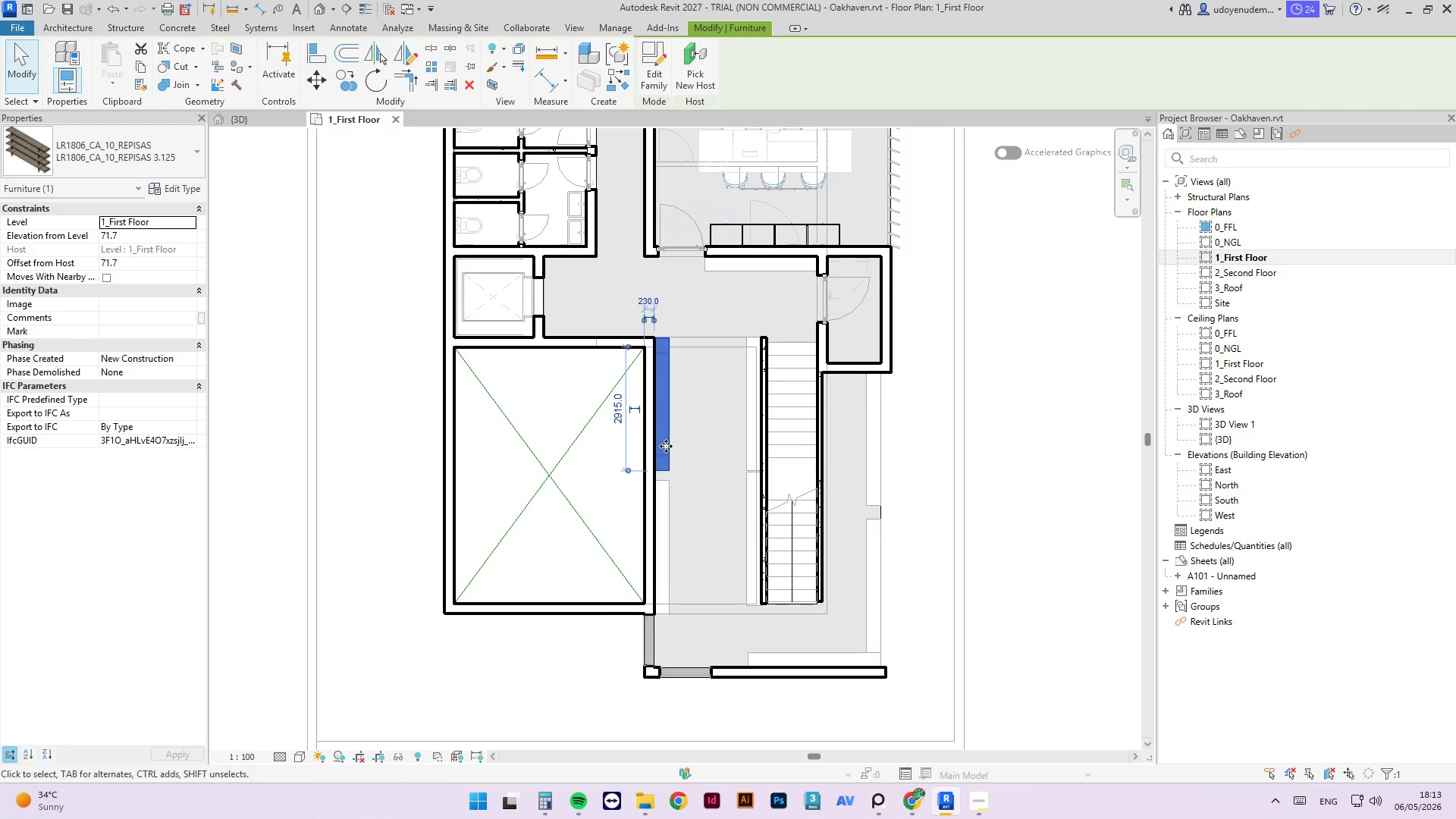 
key(ArrowDown)
 